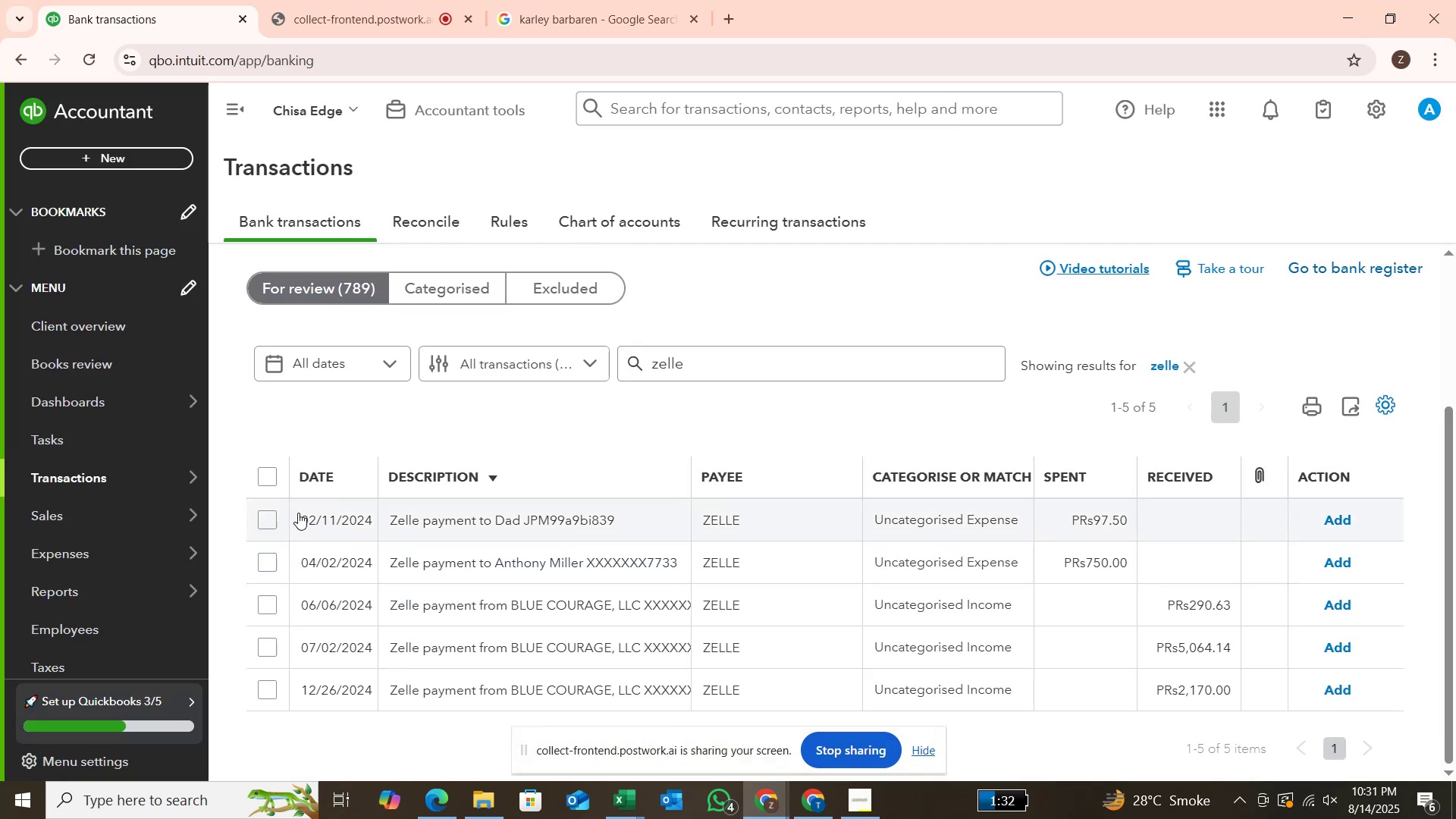 
mouse_move([278, 518])
 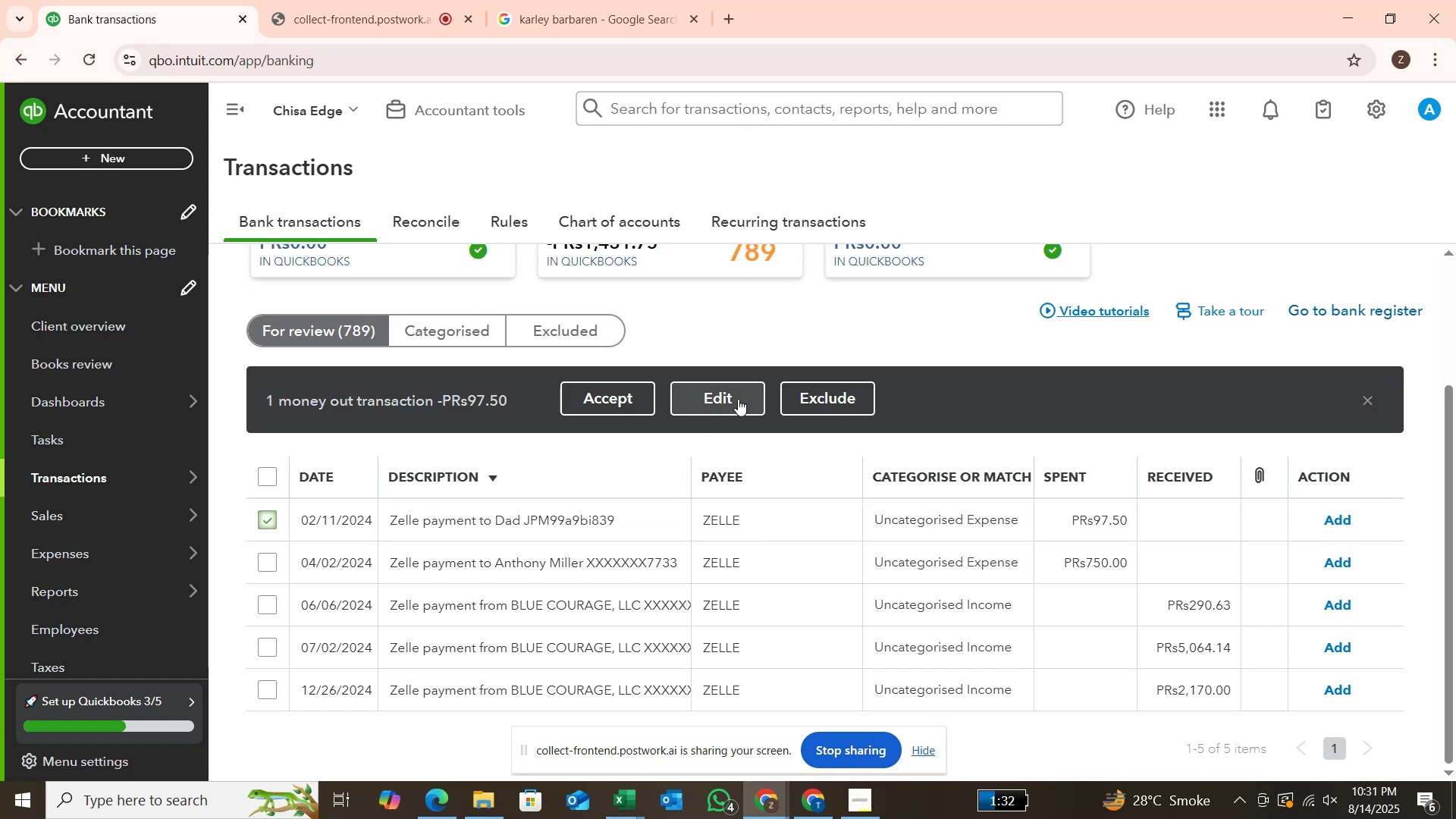 
left_click([738, 399])
 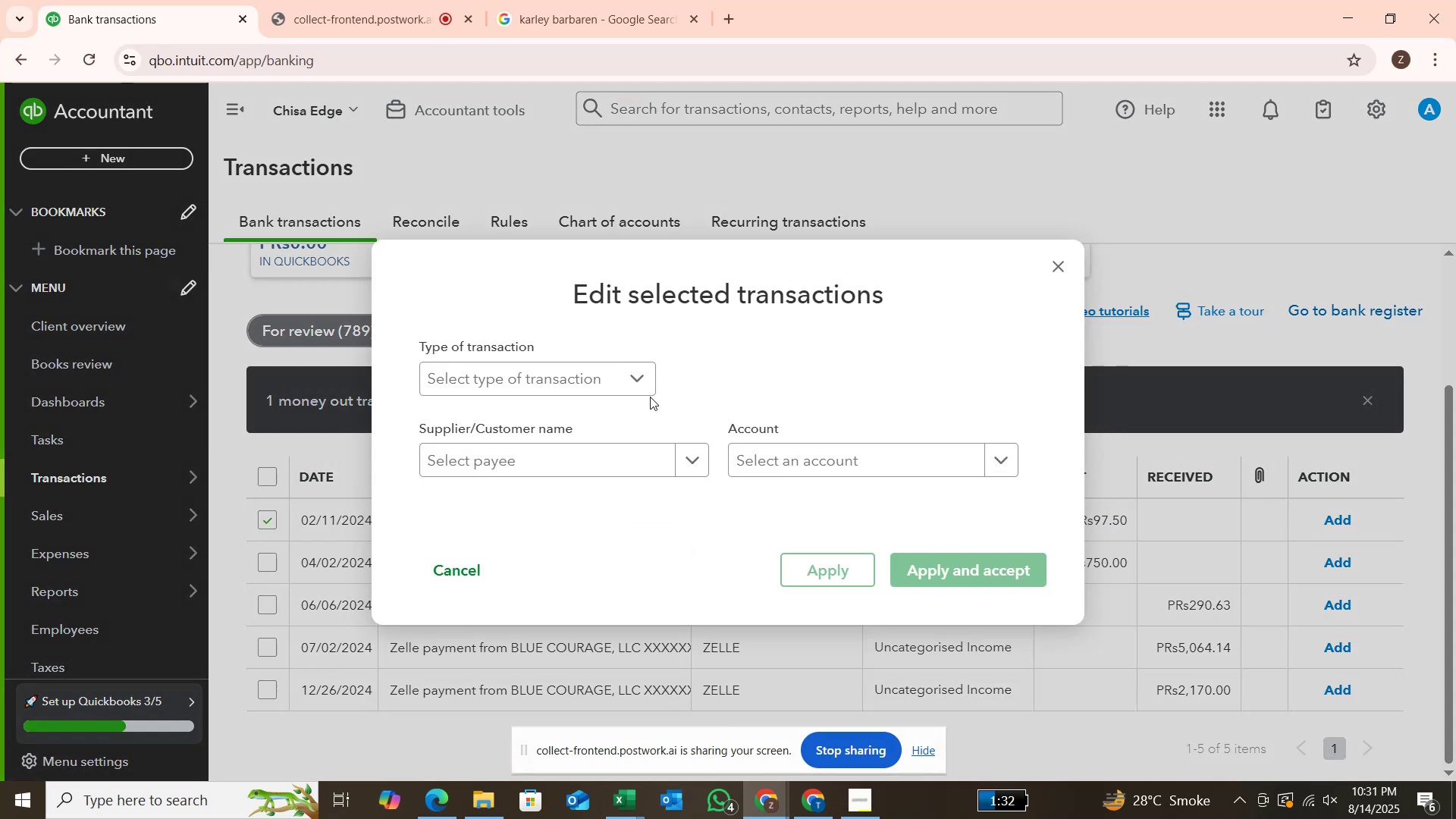 
left_click([639, 391])
 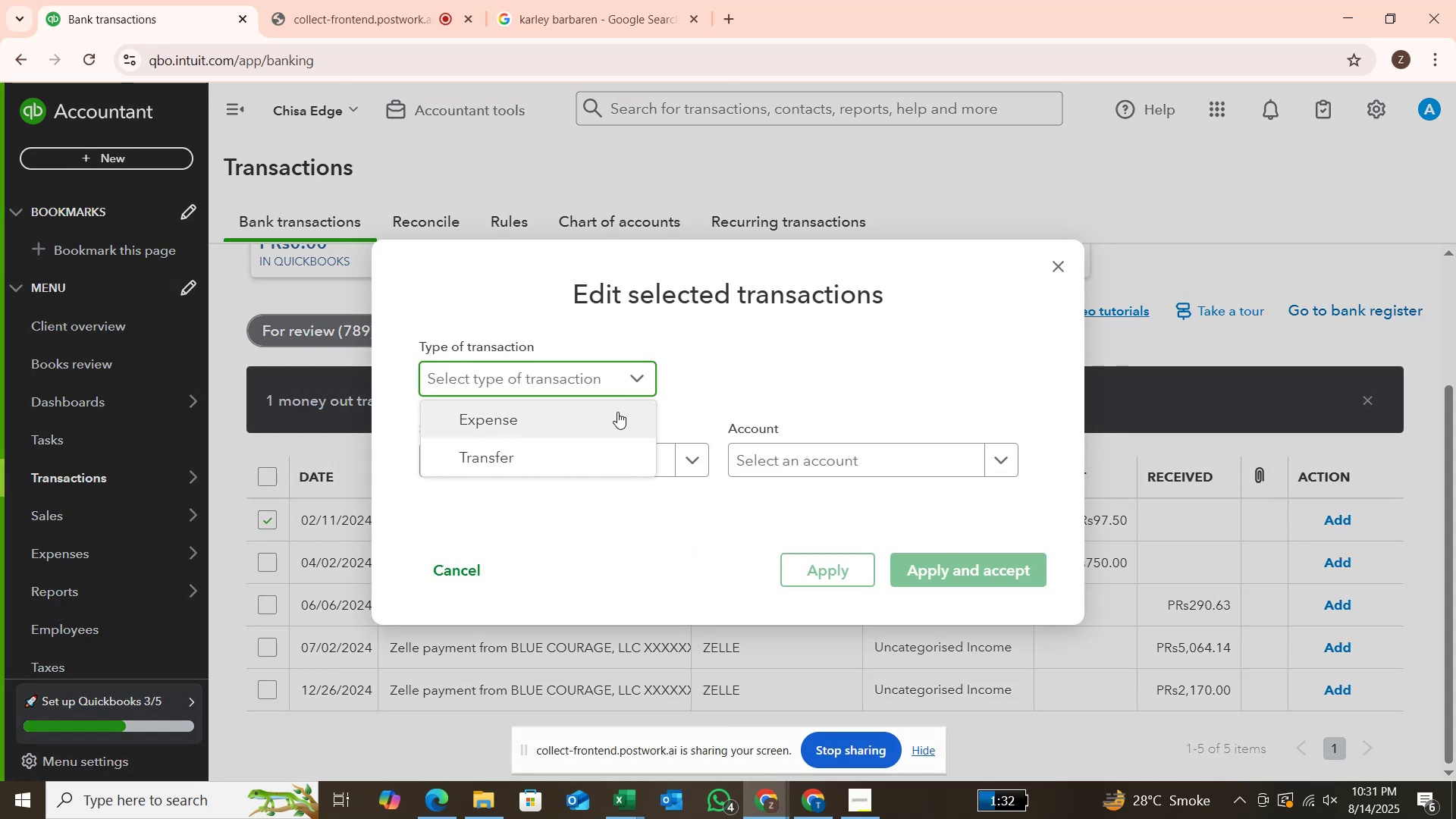 
left_click([617, 413])
 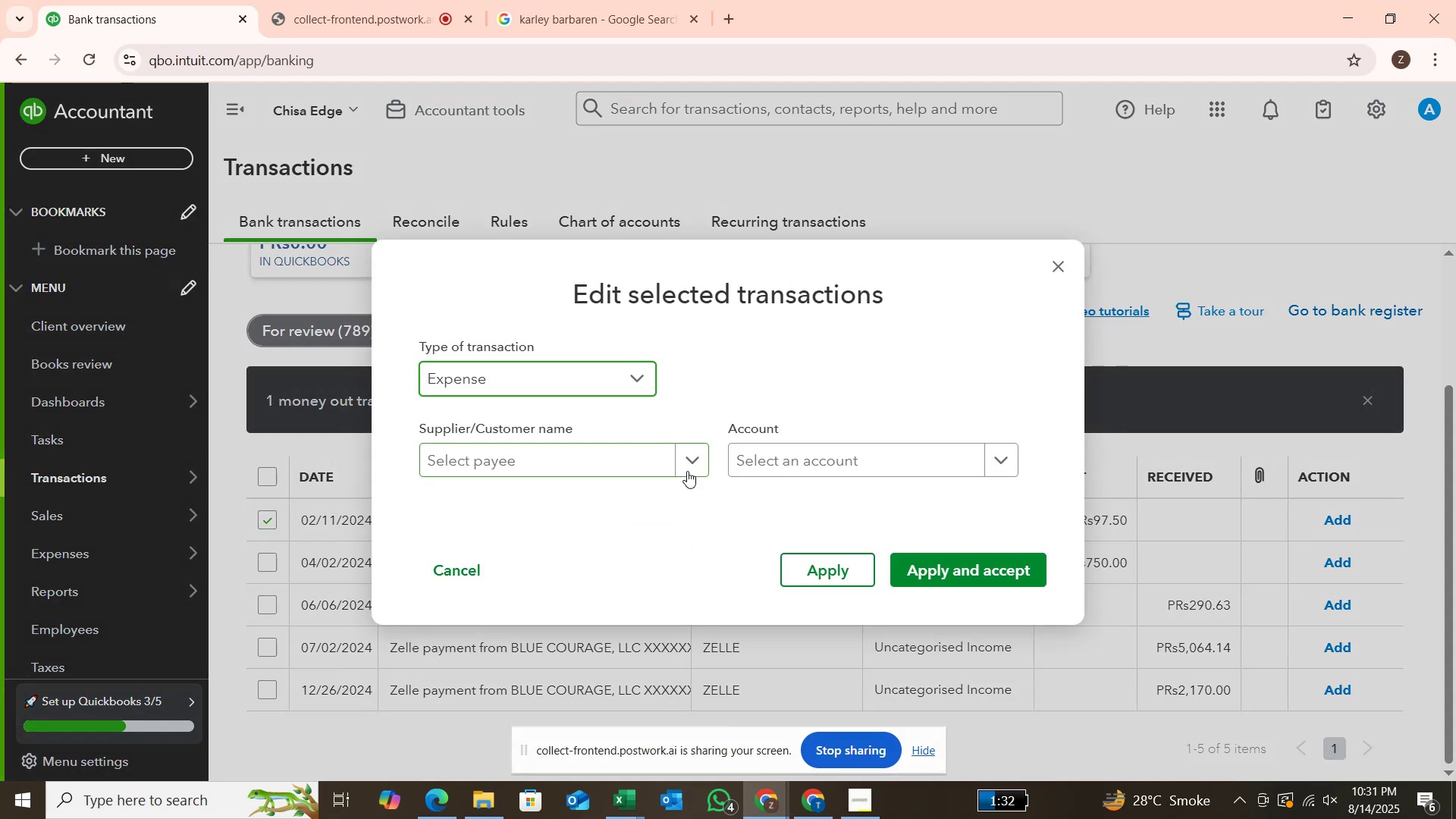 
left_click([687, 471])
 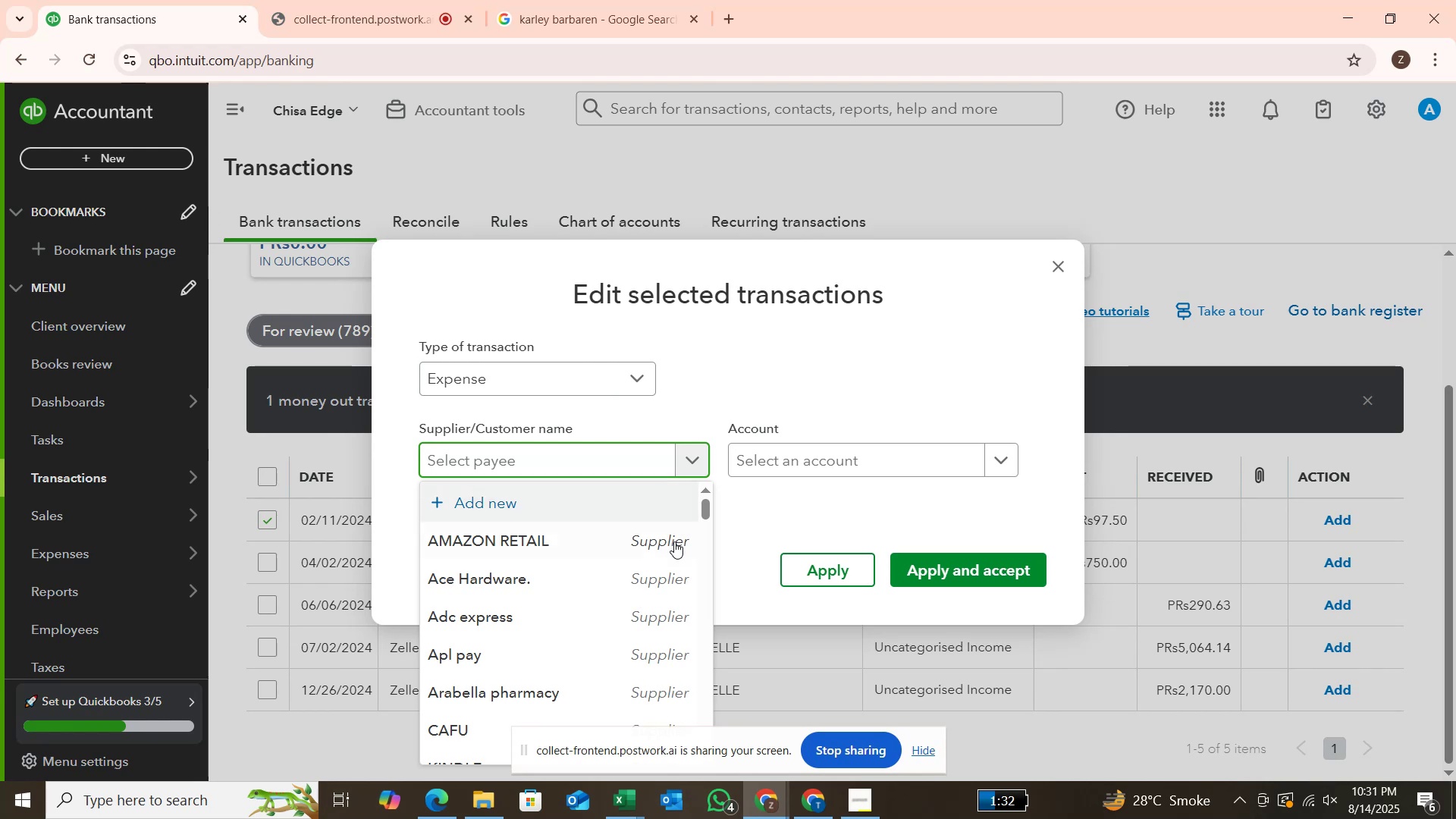 
scroll: coordinate [672, 558], scroll_direction: down, amount: 2.0
 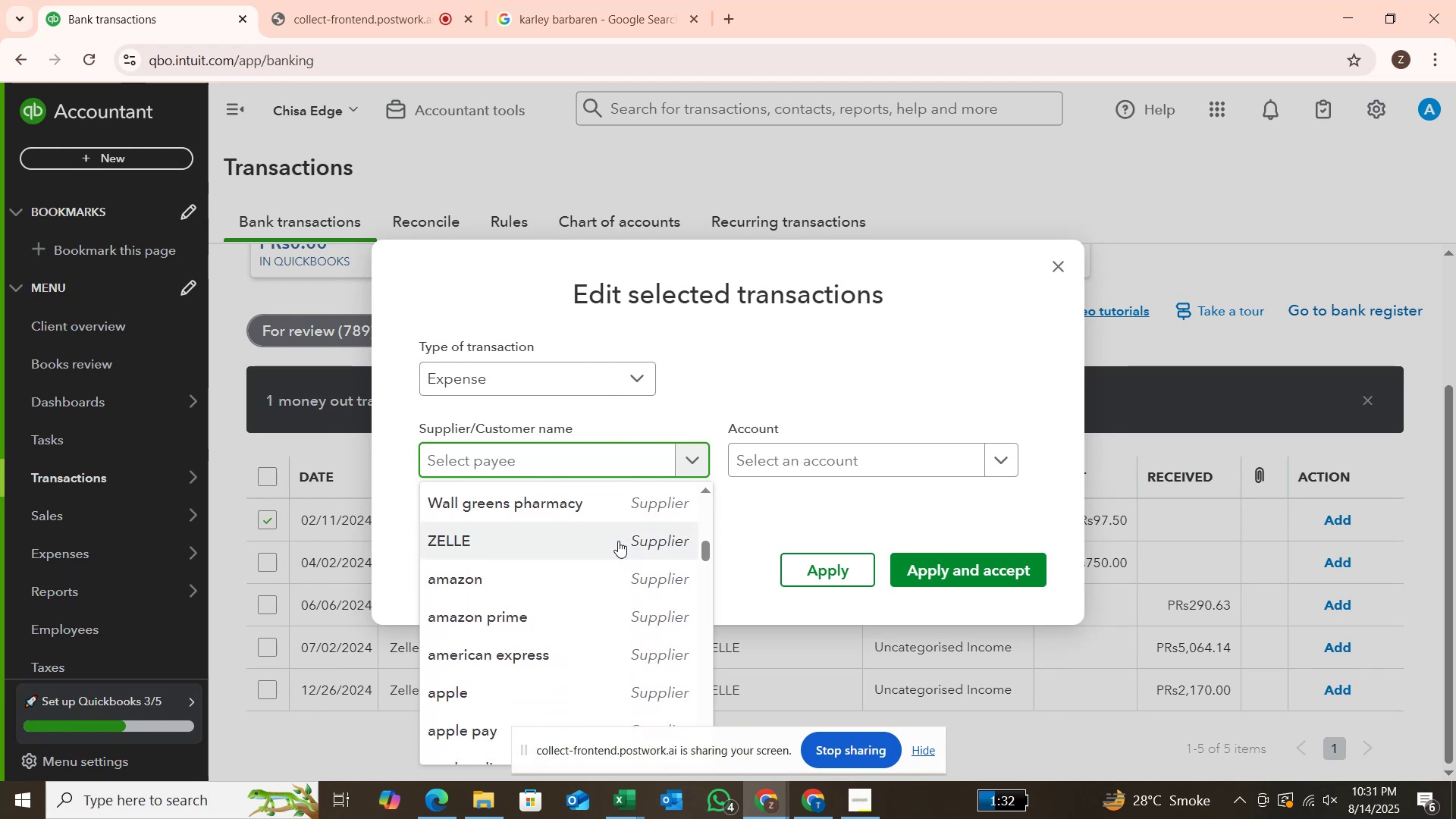 
left_click([617, 540])
 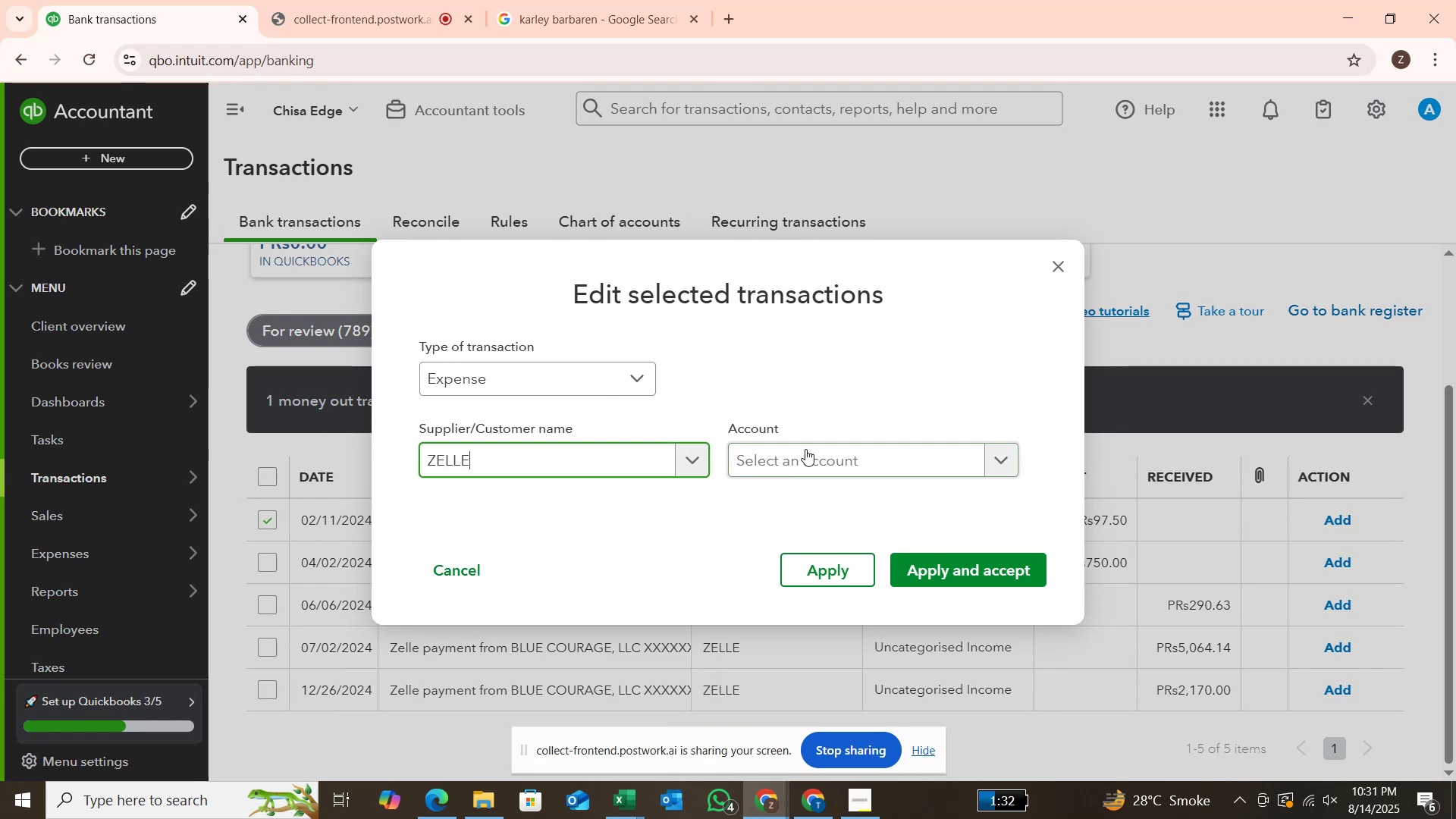 
left_click([805, 449])
 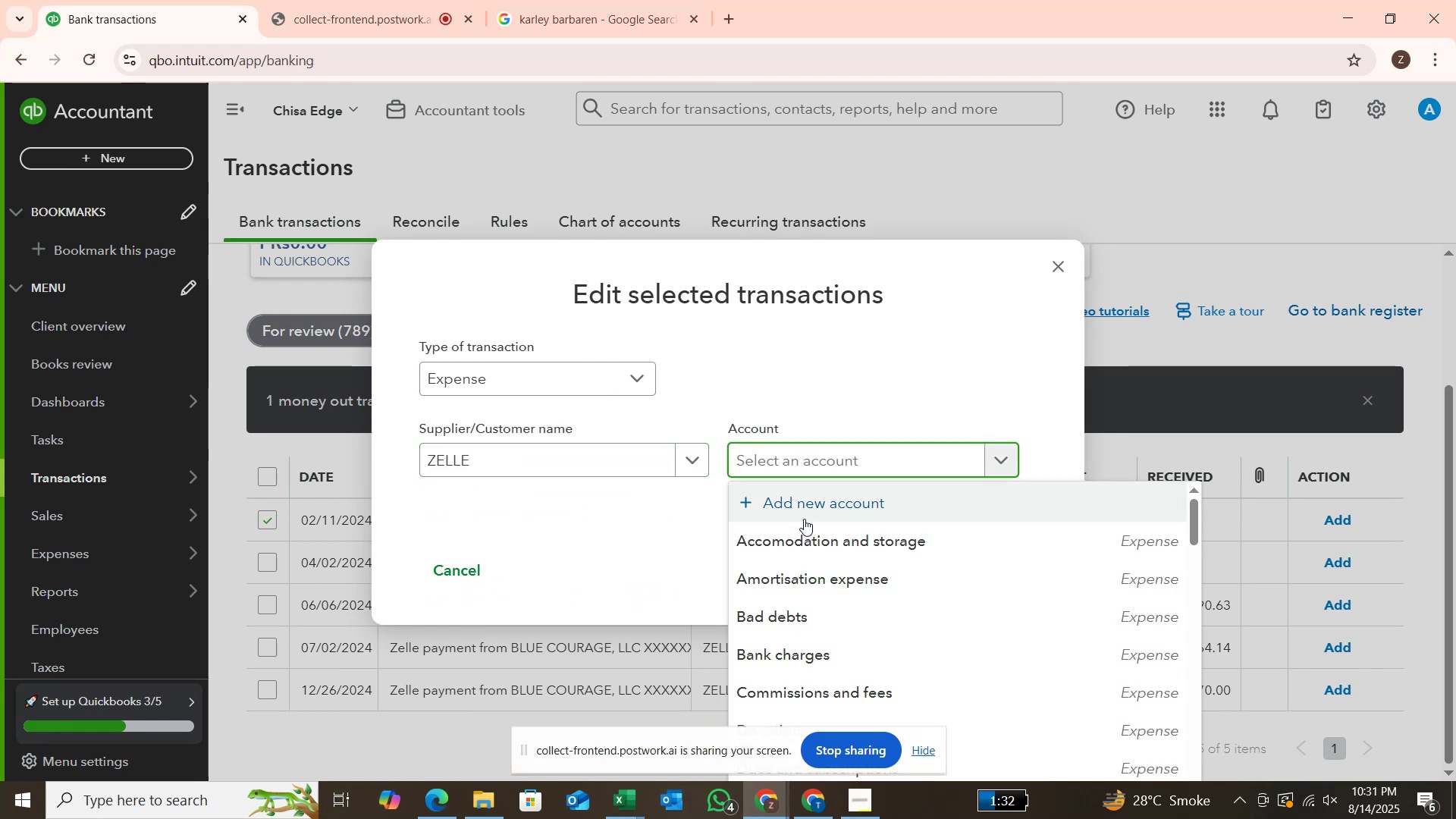 
scroll: coordinate [805, 530], scroll_direction: down, amount: 9.0
 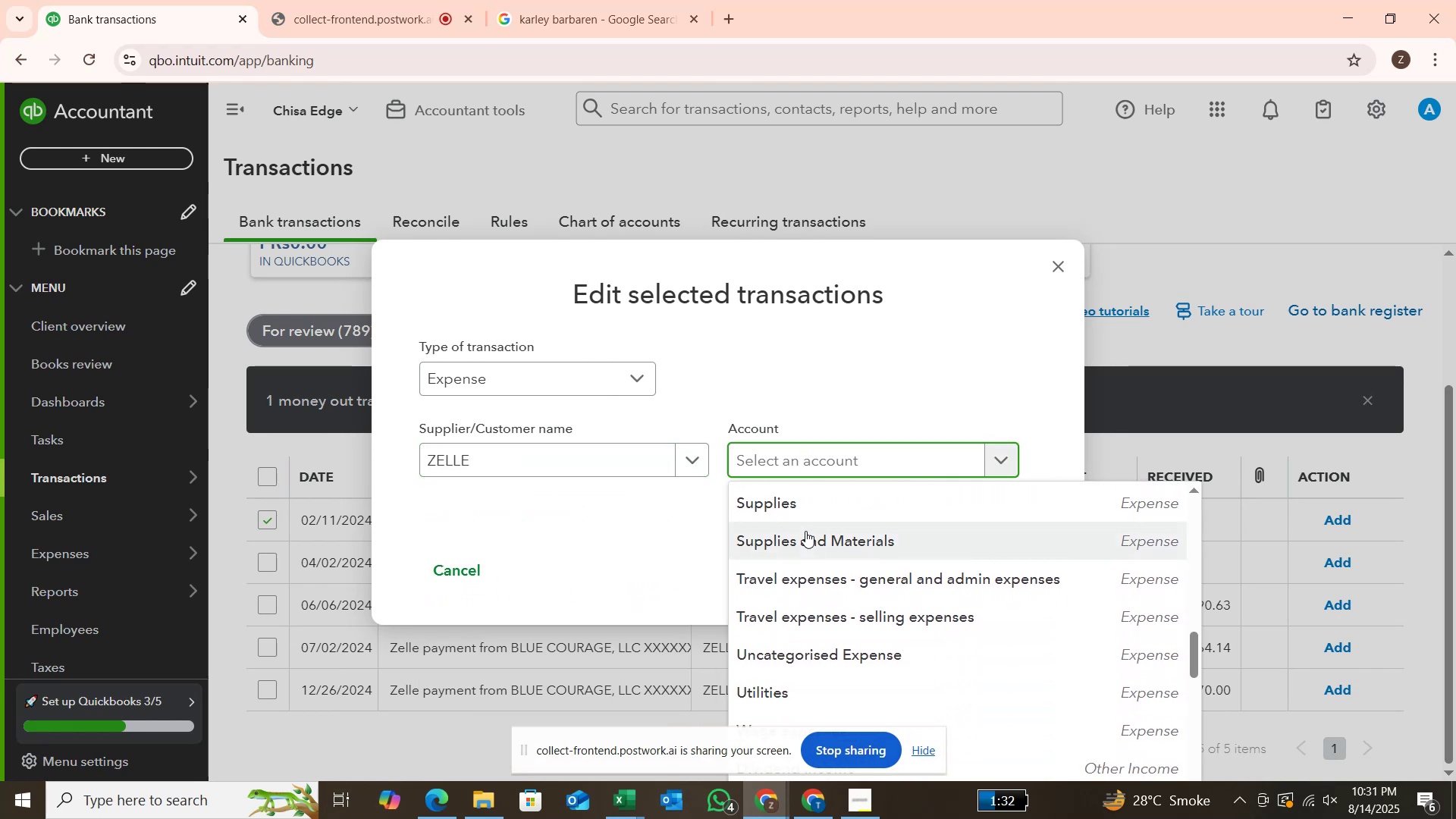 
type(per)
 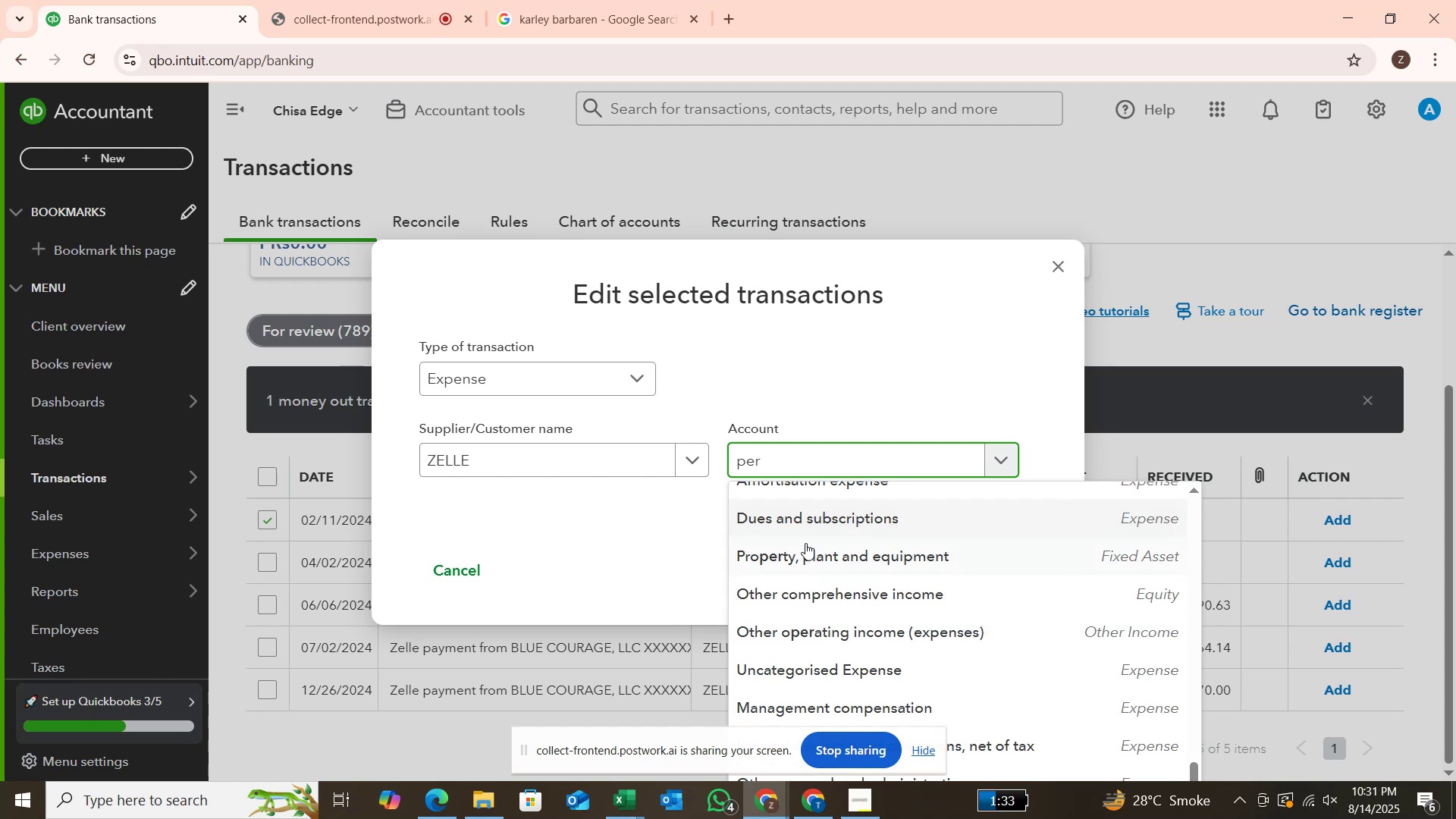 
scroll: coordinate [805, 549], scroll_direction: up, amount: 11.0
 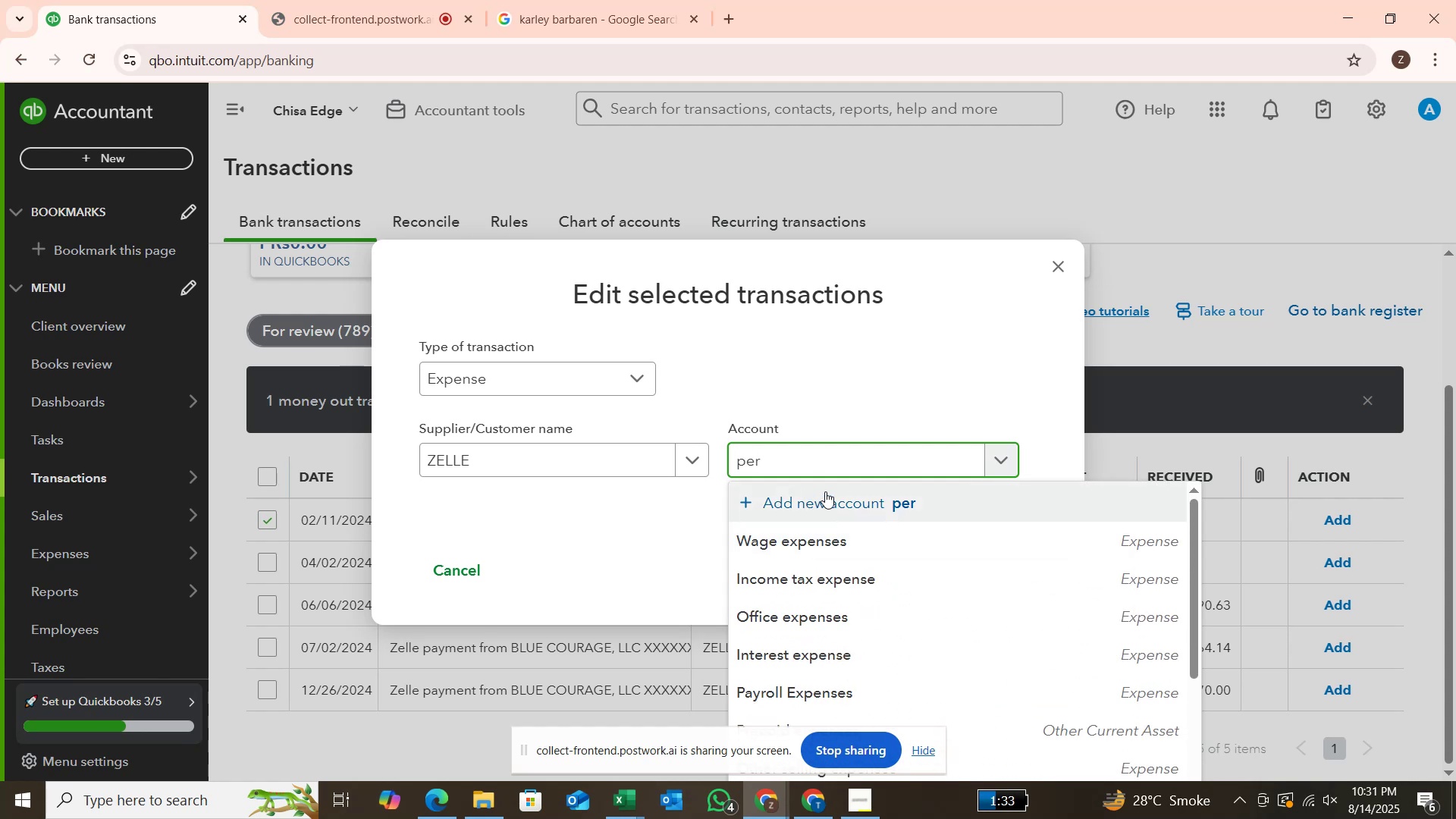 
type(sonal expense)
 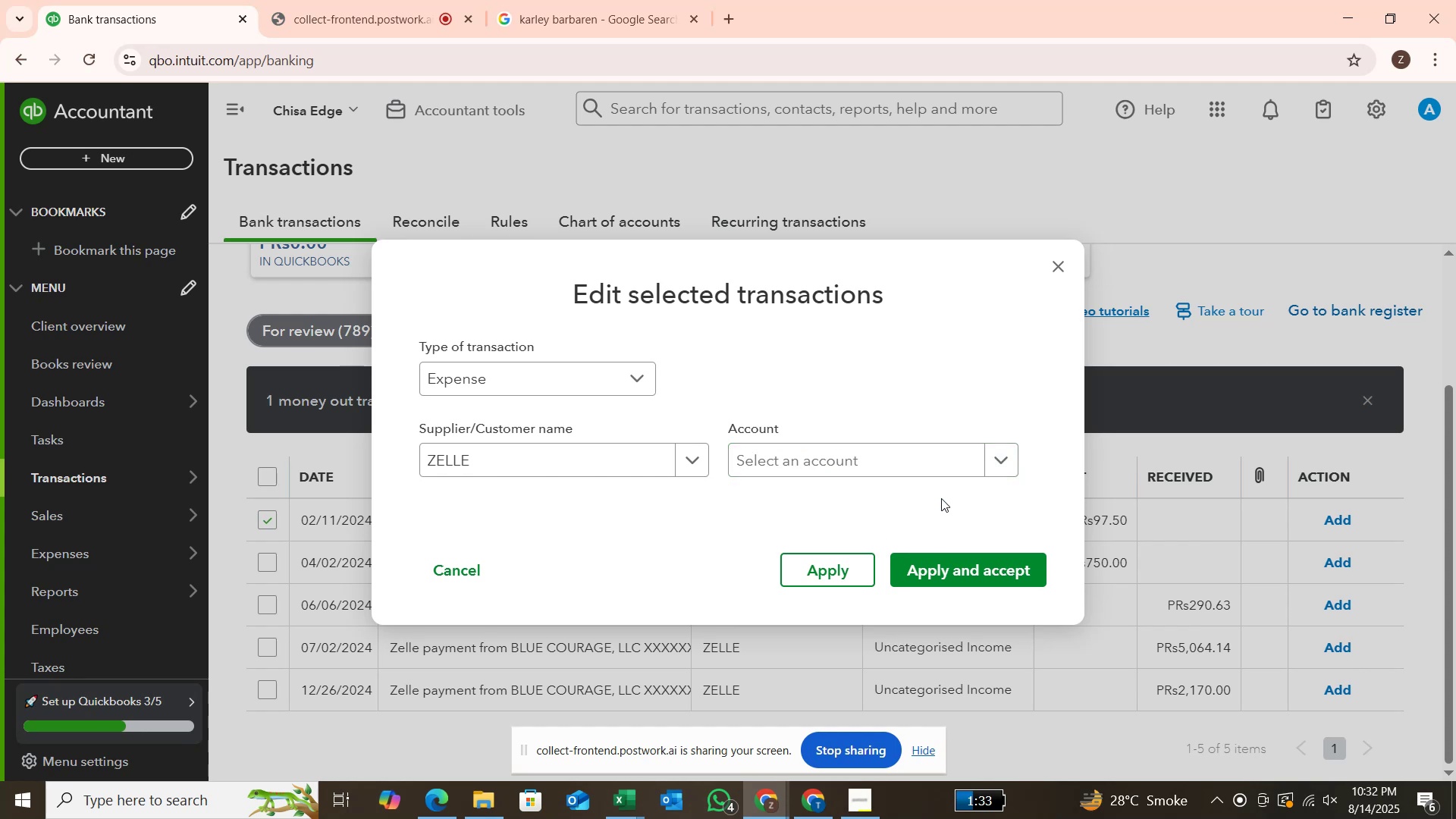 
wait(6.92)
 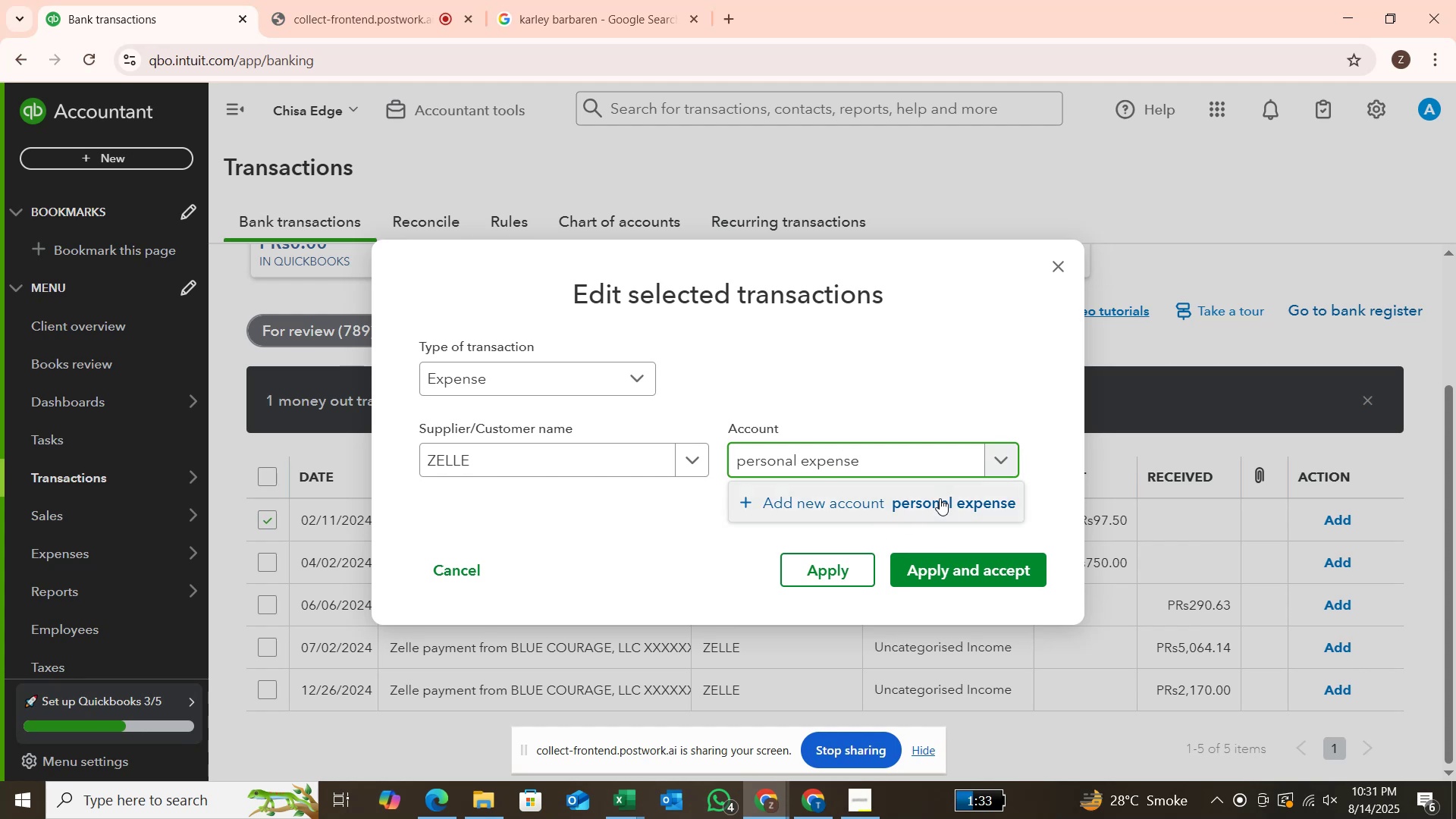 
left_click([959, 468])
 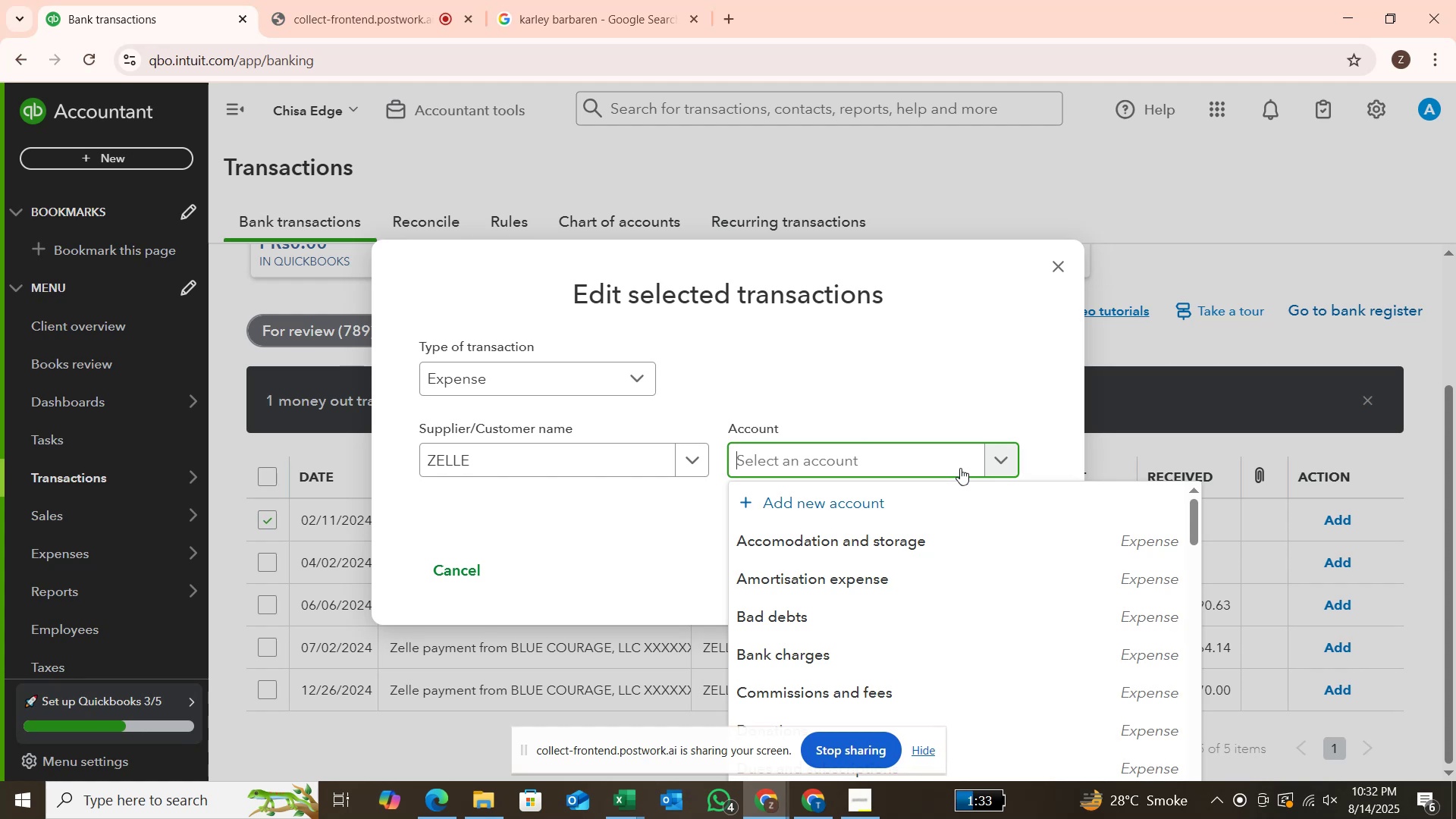 
type(personal expense)
 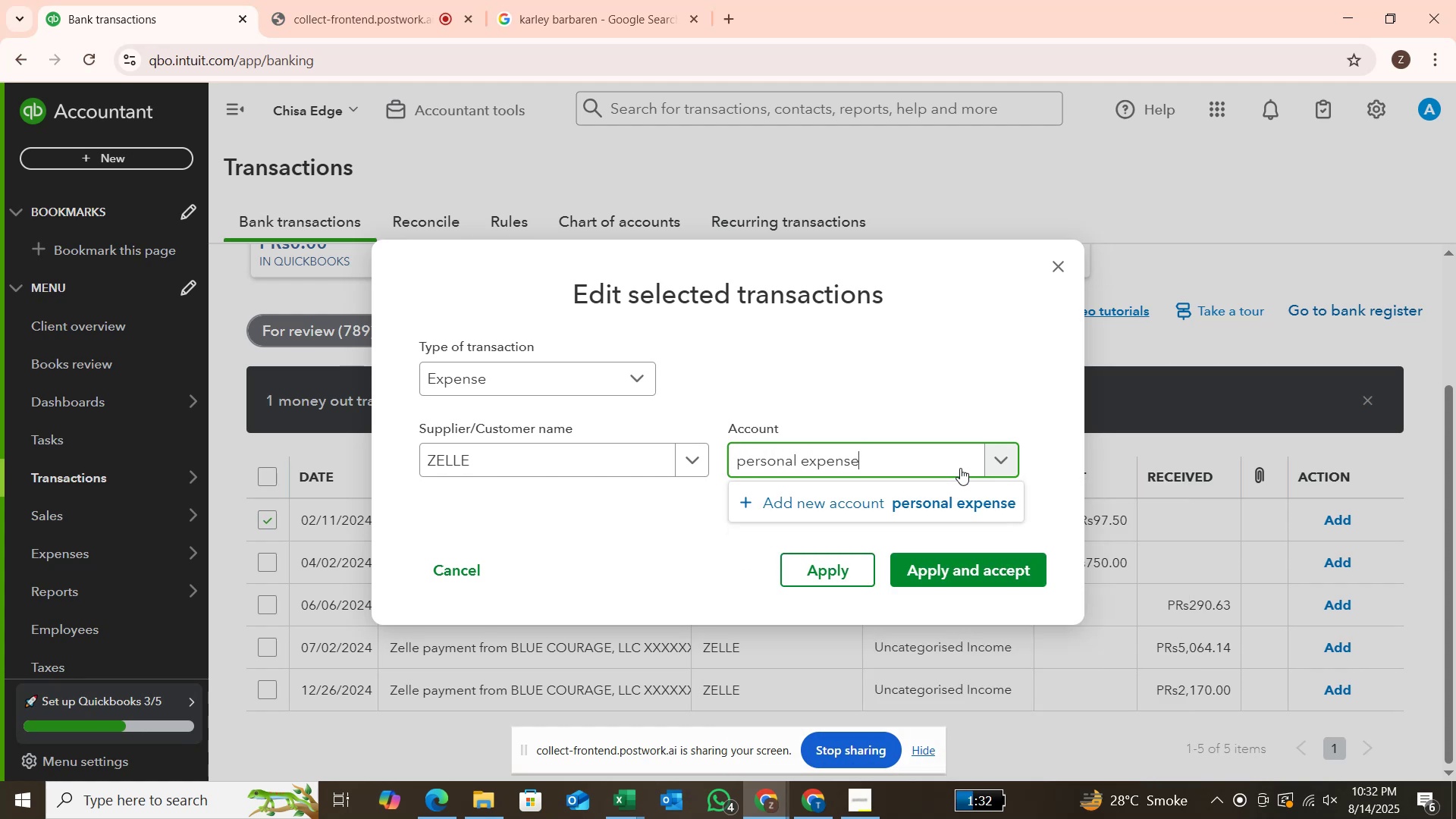 
key(Enter)
 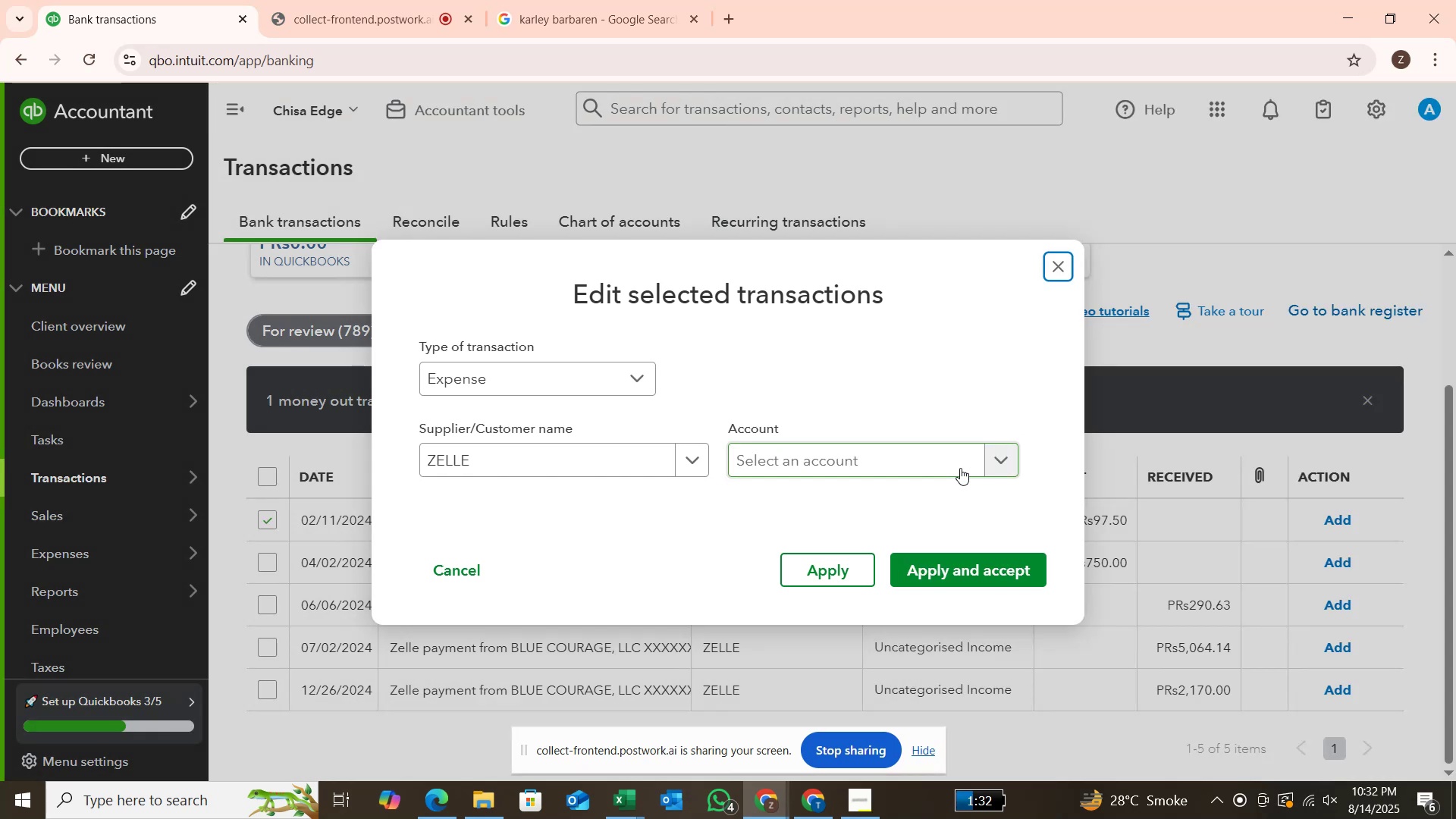 
wait(6.2)
 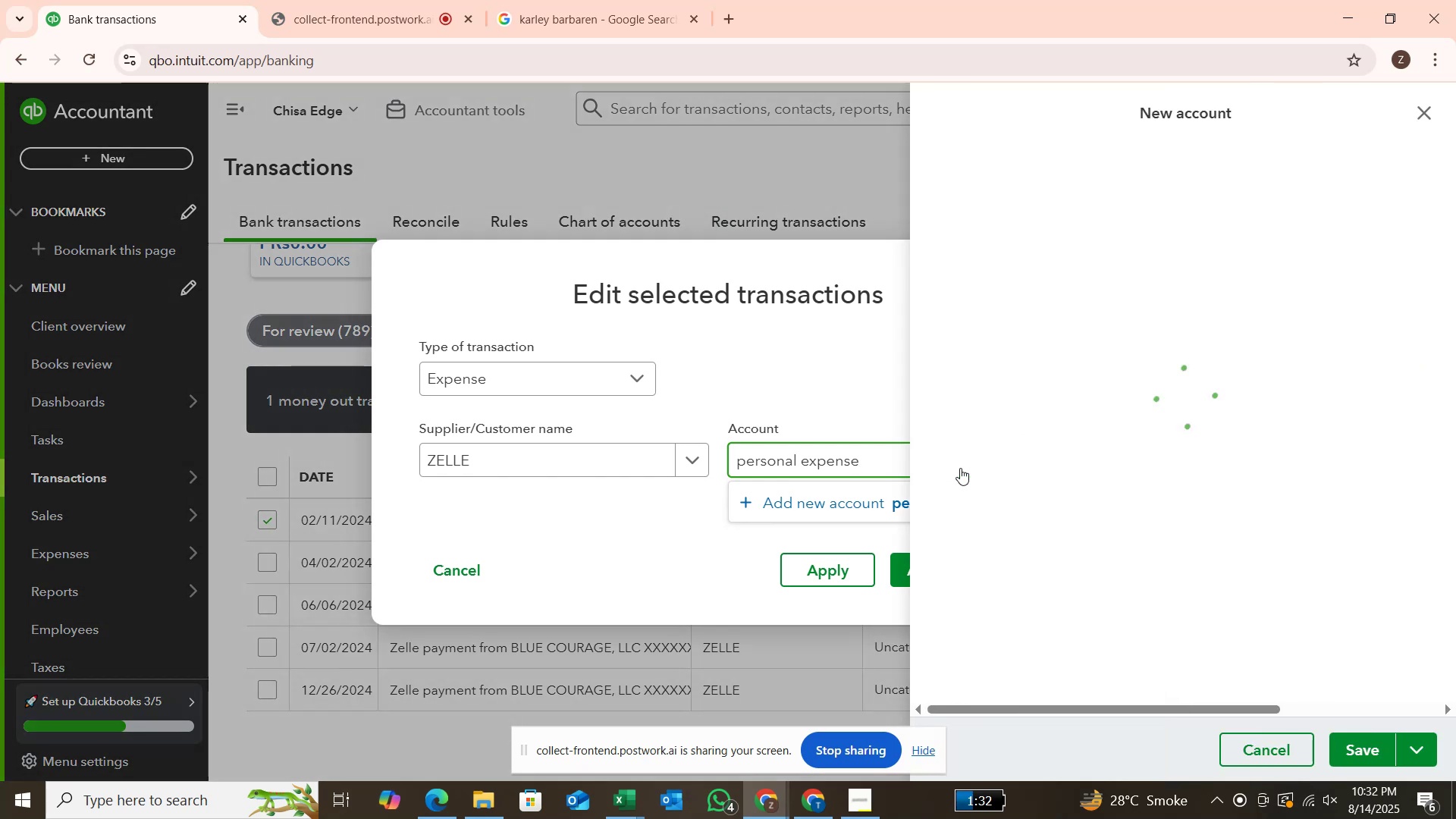 
left_click([999, 464])
 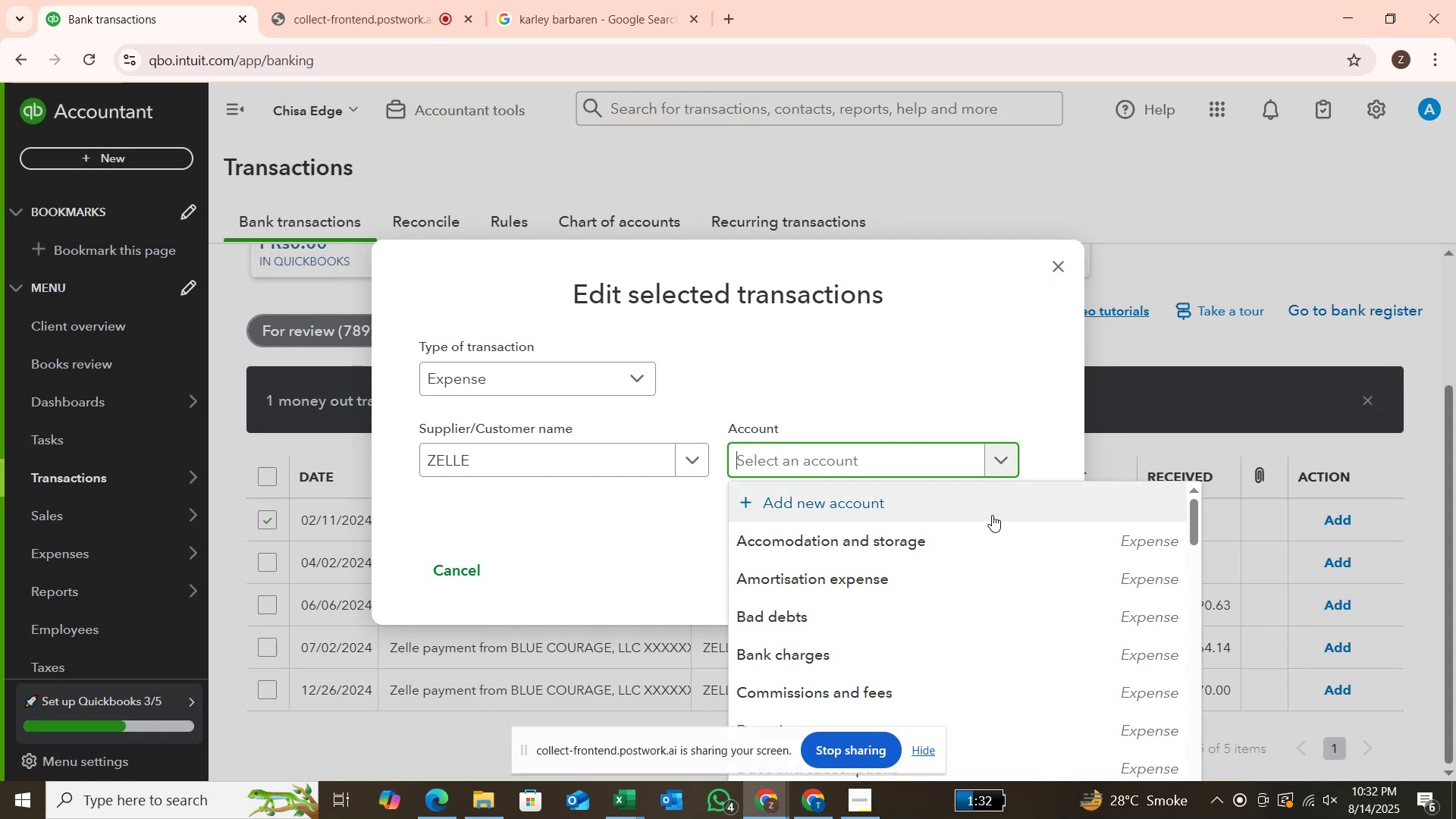 
left_click([990, 510])
 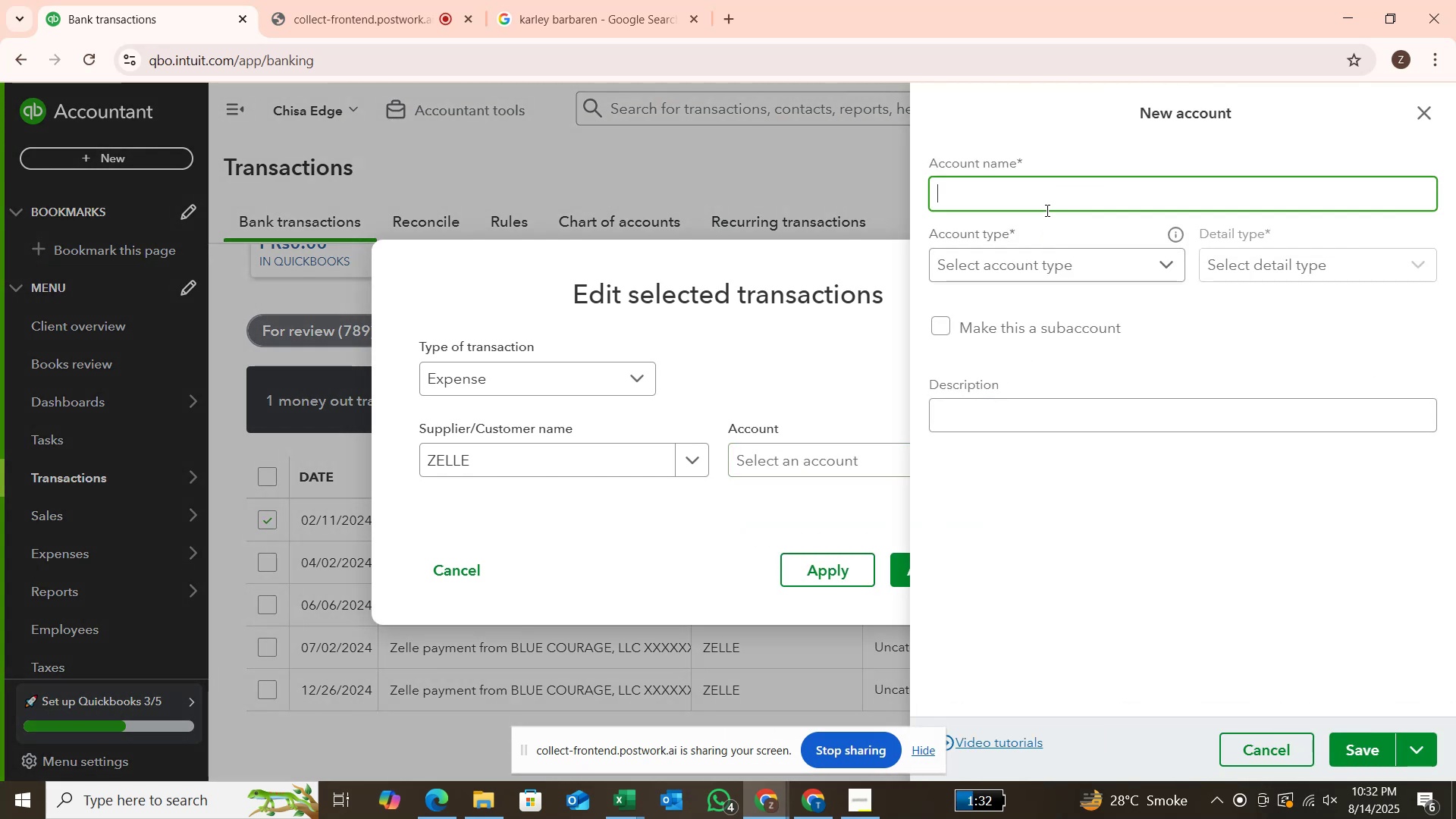 
type(personal expense)
 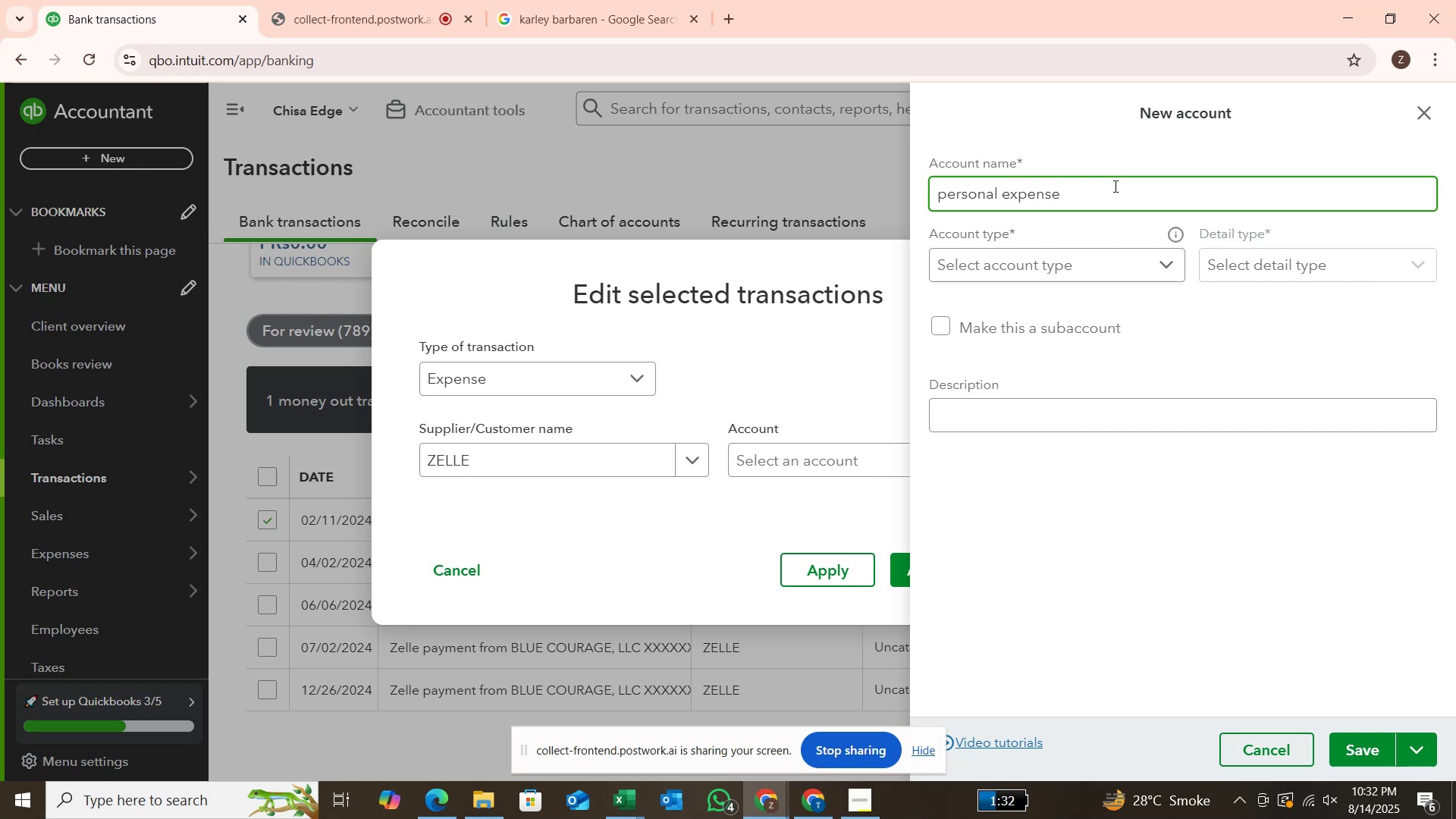 
left_click([1122, 263])
 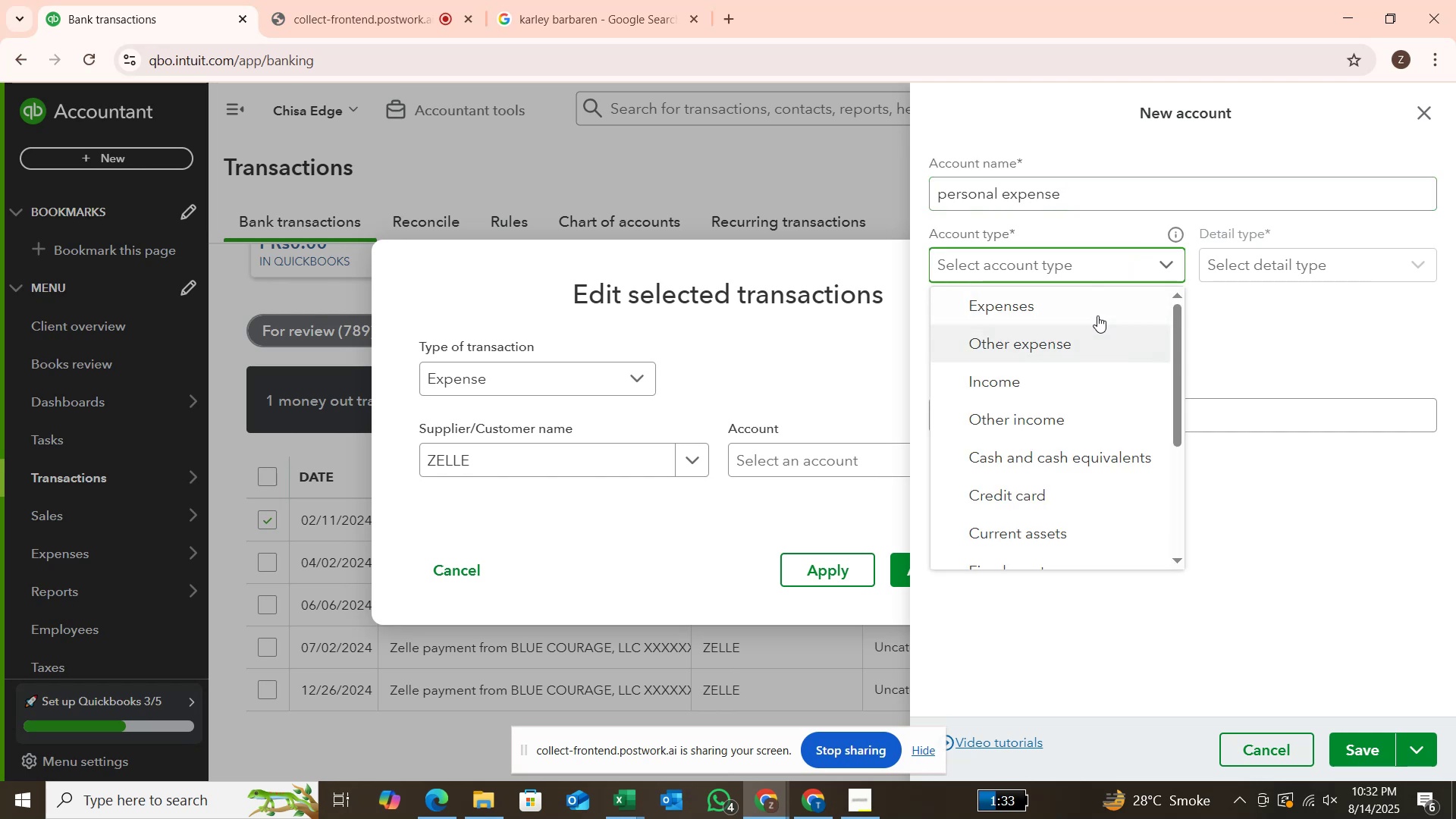 
left_click([1092, 310])
 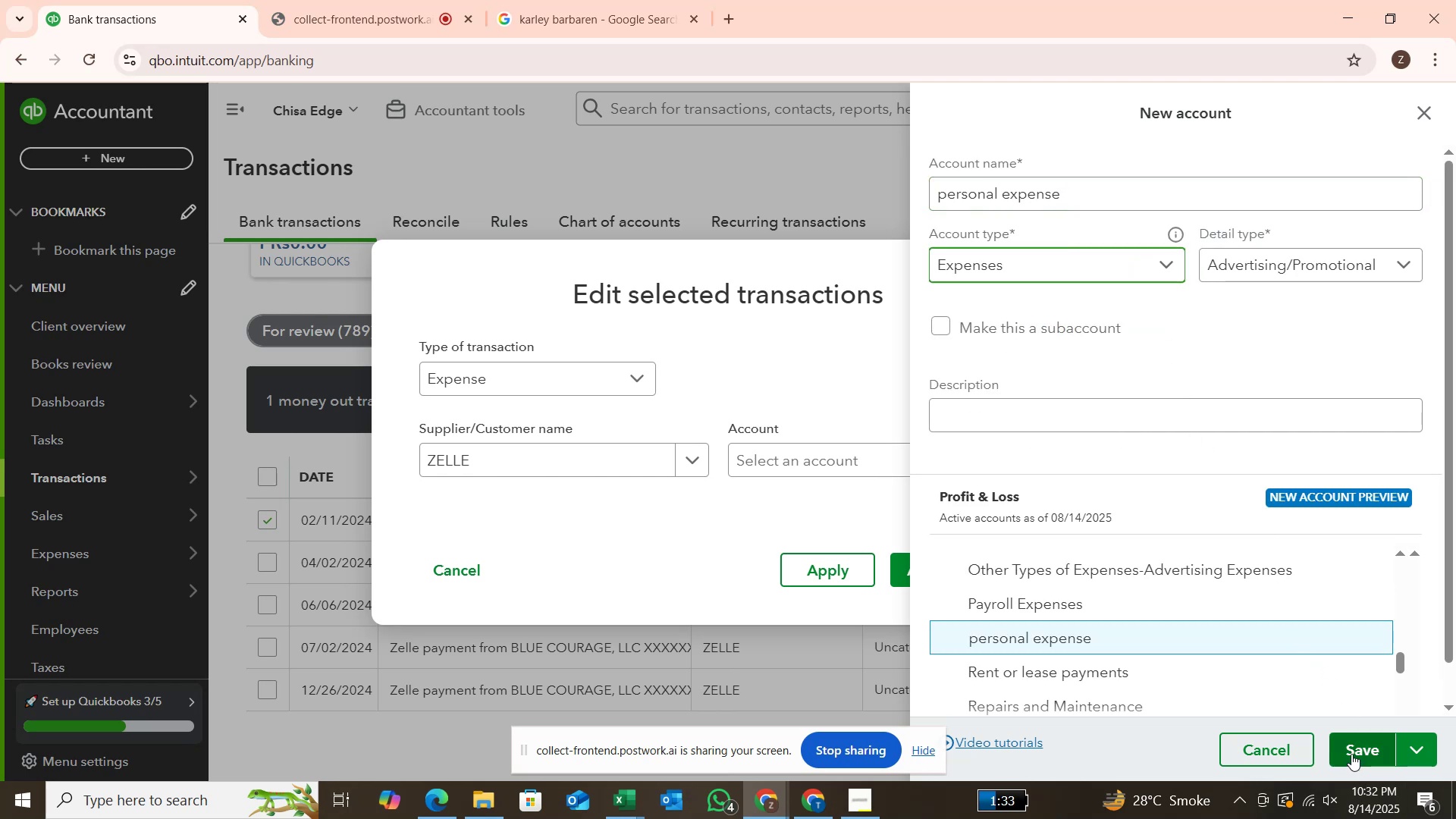 
left_click([1351, 754])
 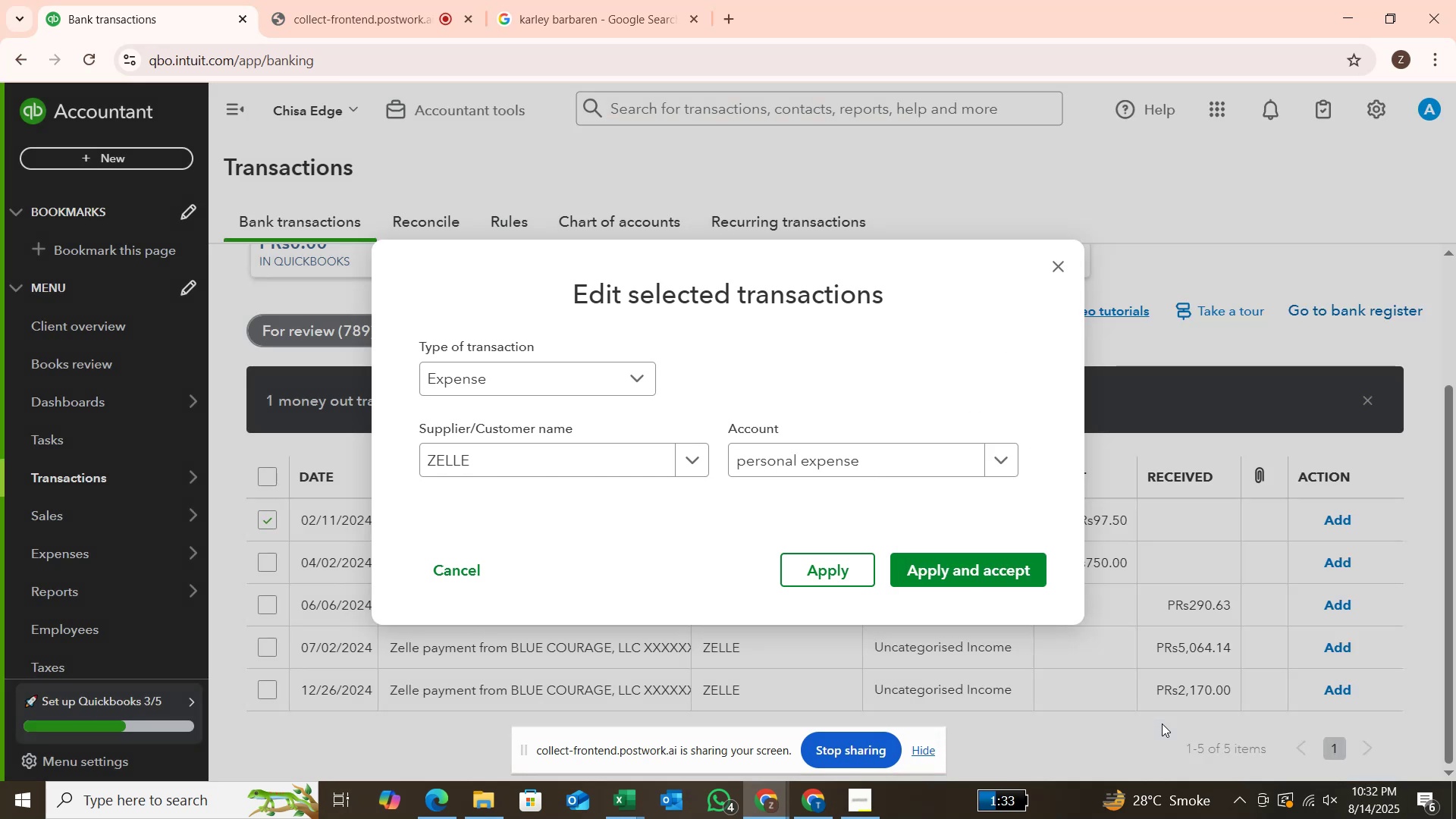 
wait(8.9)
 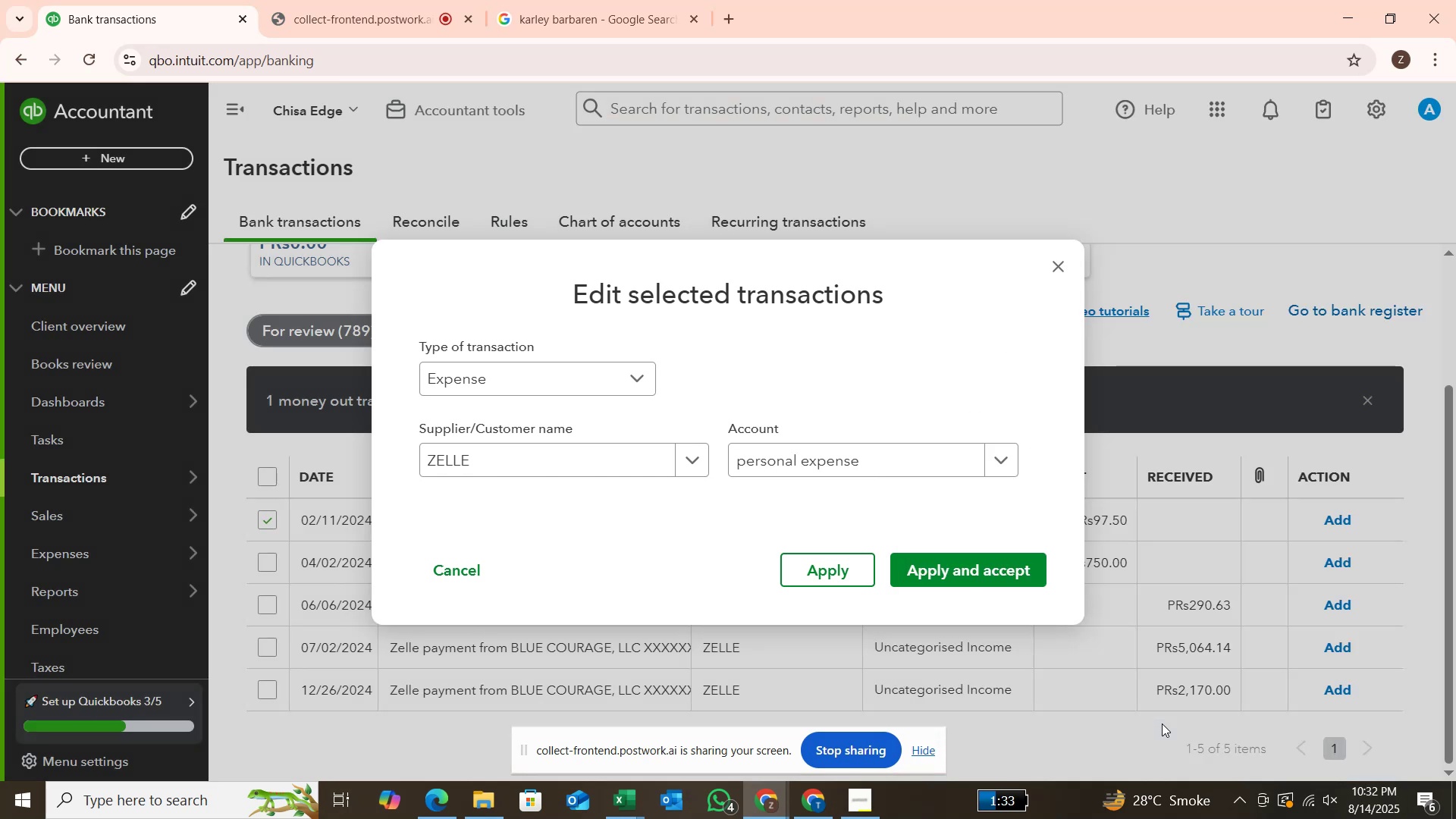 
left_click([1008, 584])
 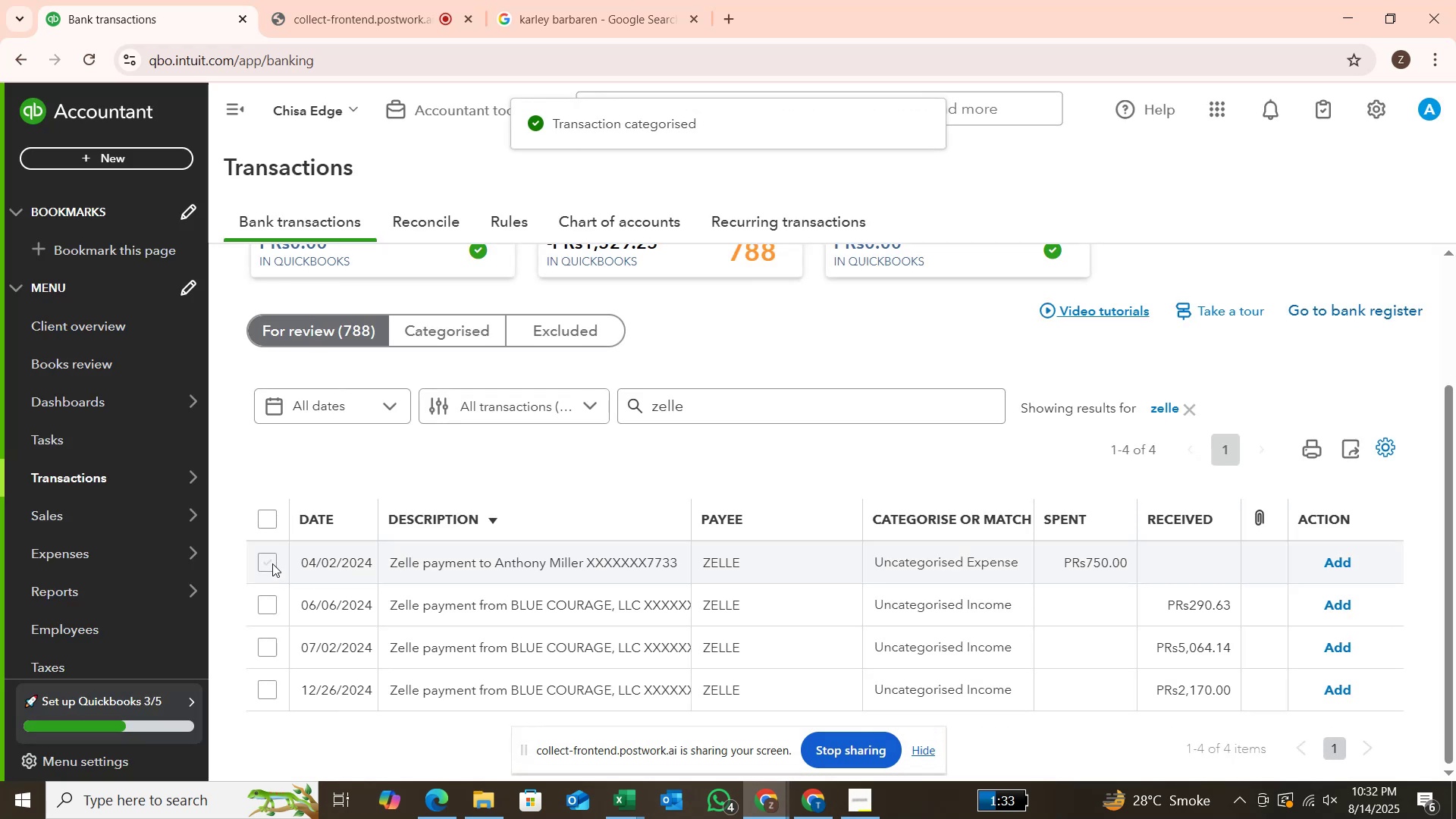 
wait(5.65)
 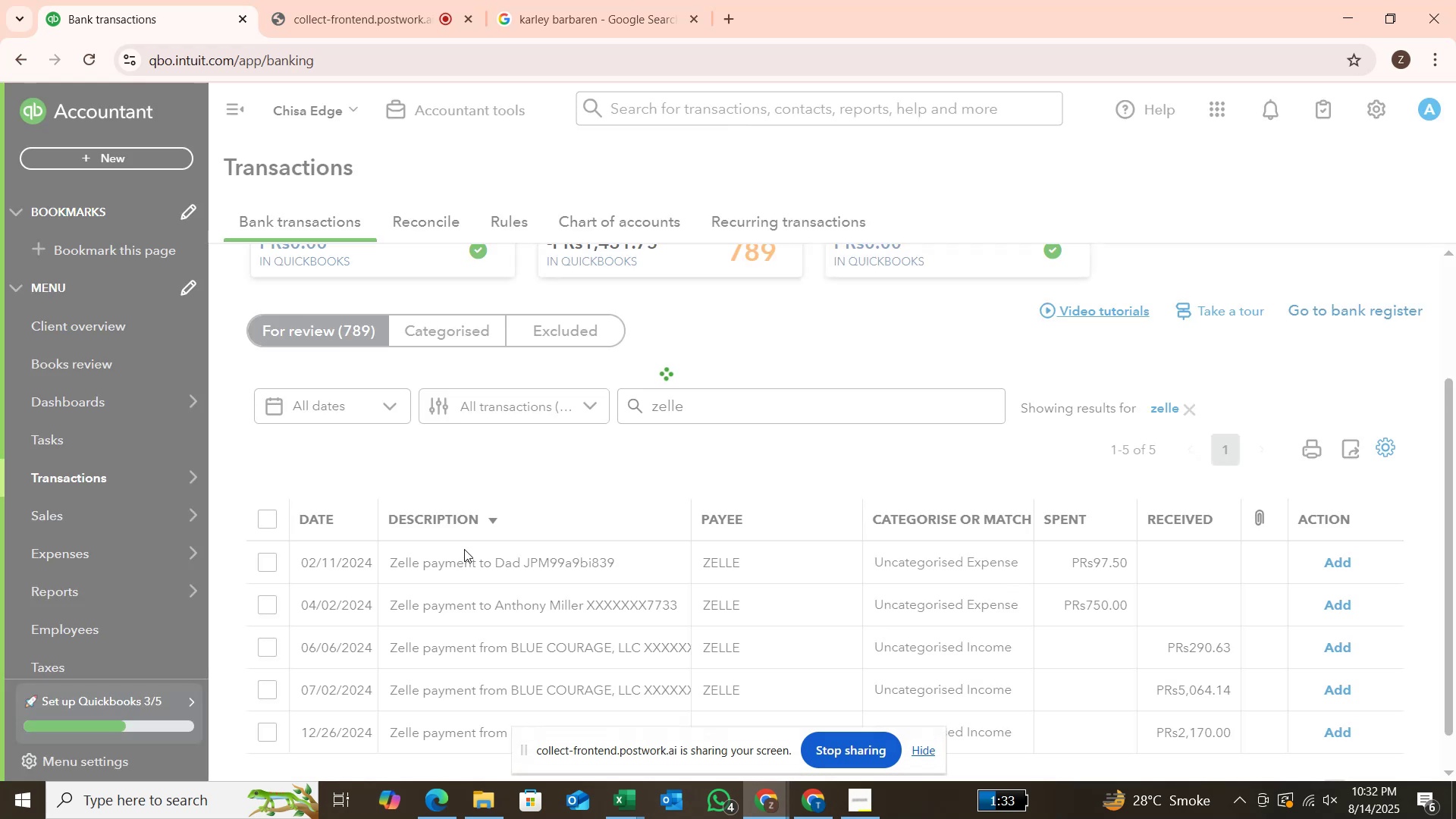 
left_click([272, 563])
 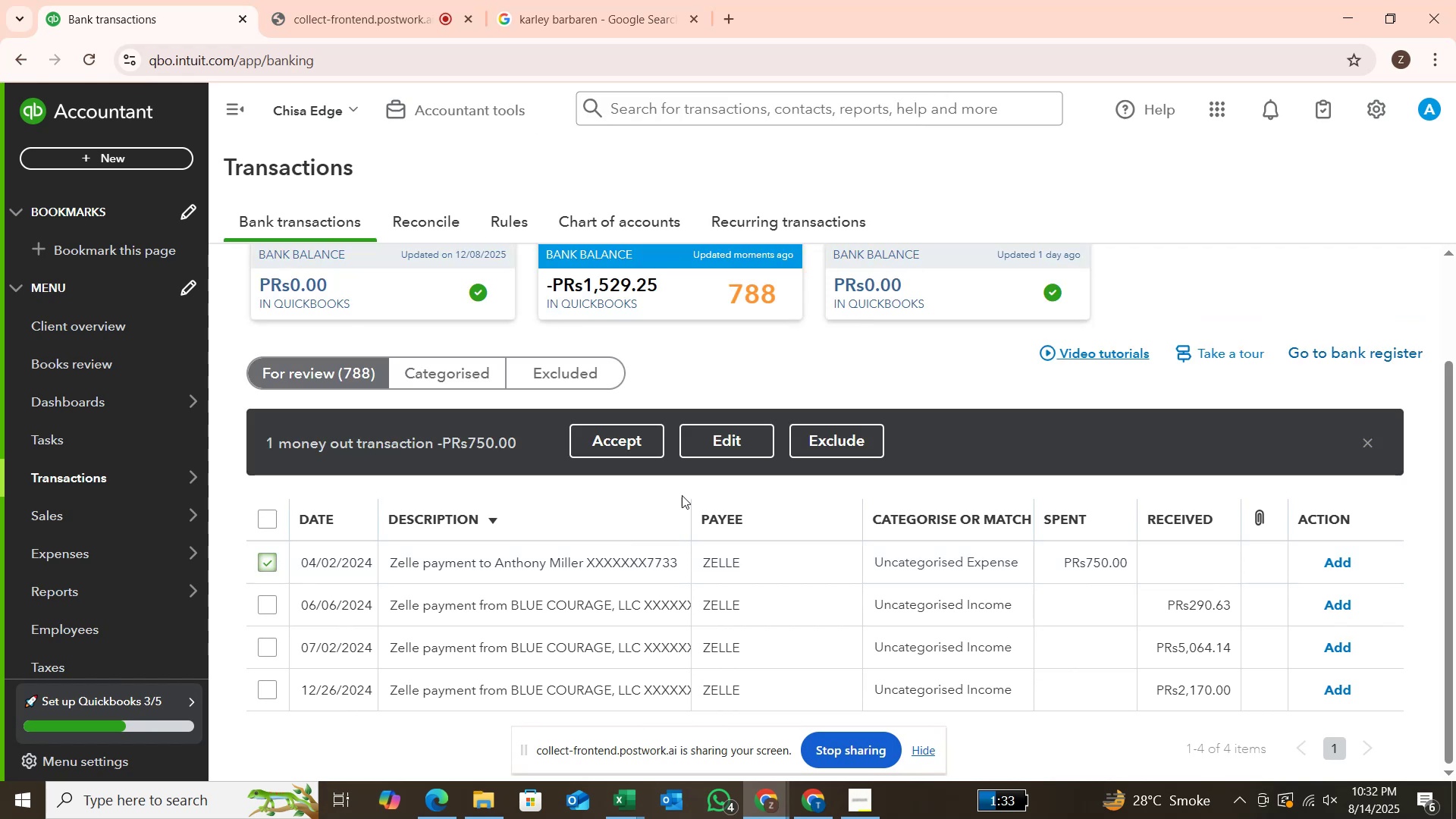 
mouse_move([716, 443])
 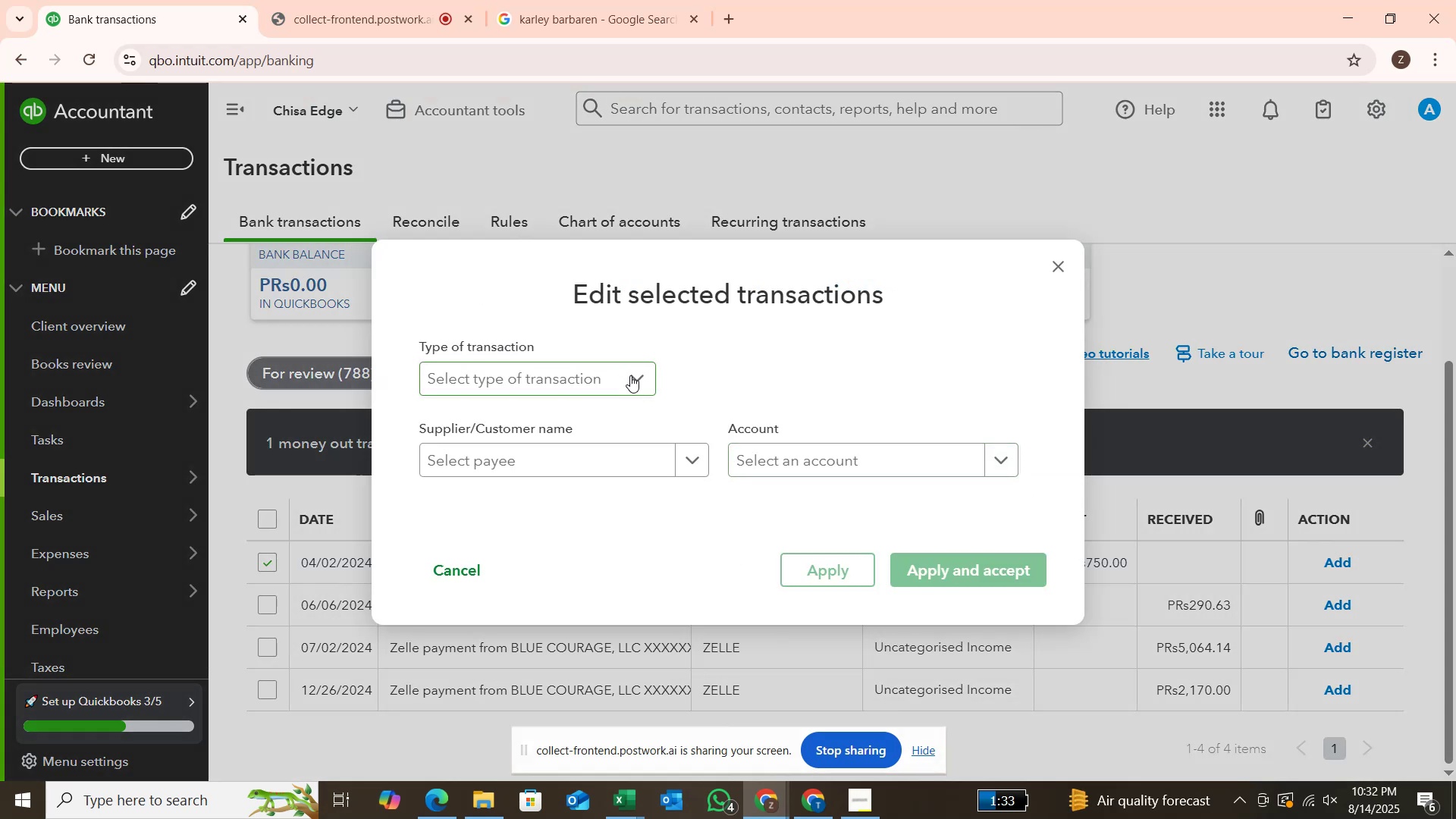 
left_click([630, 375])
 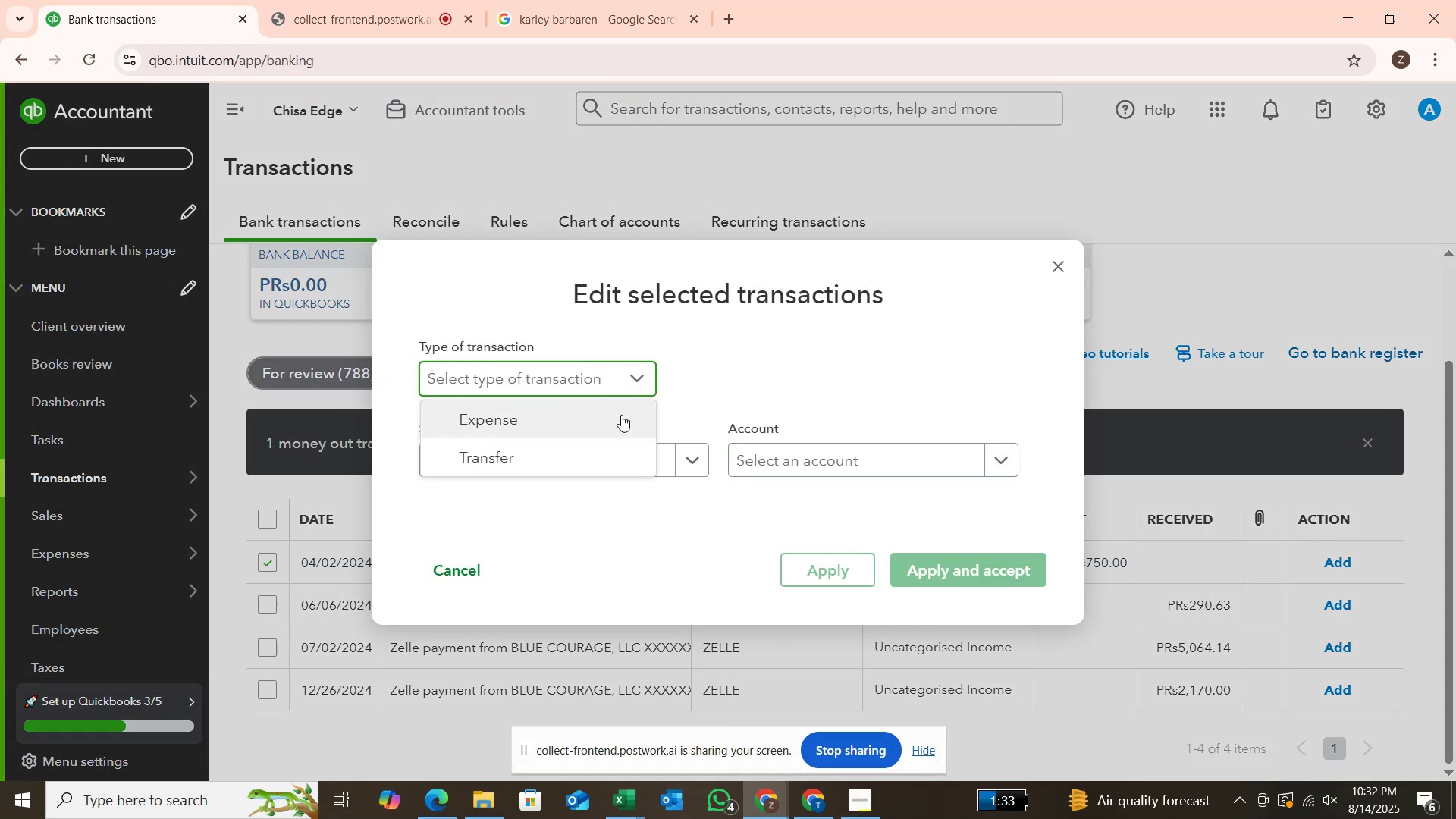 
left_click([621, 416])
 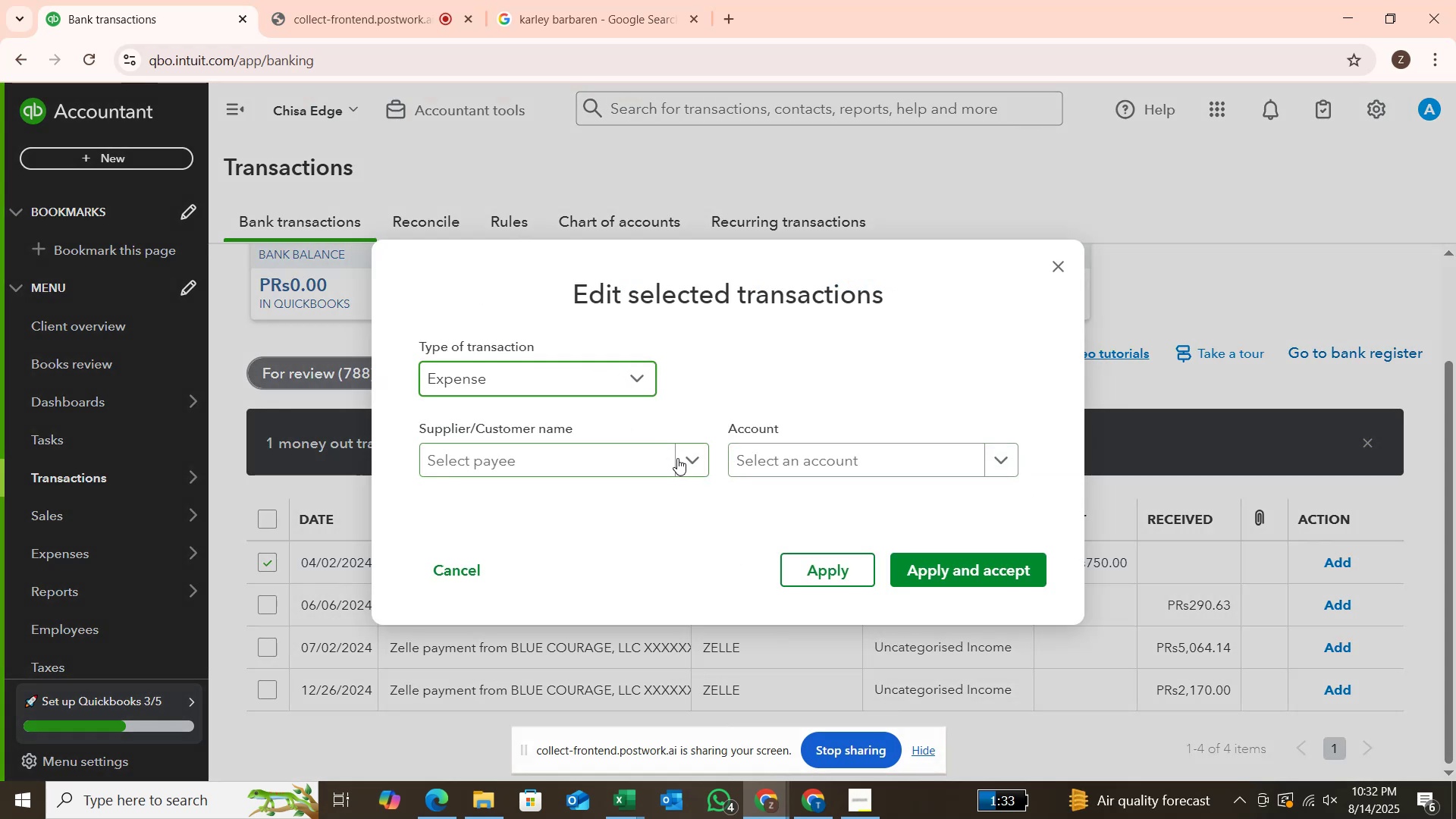 
left_click([678, 458])
 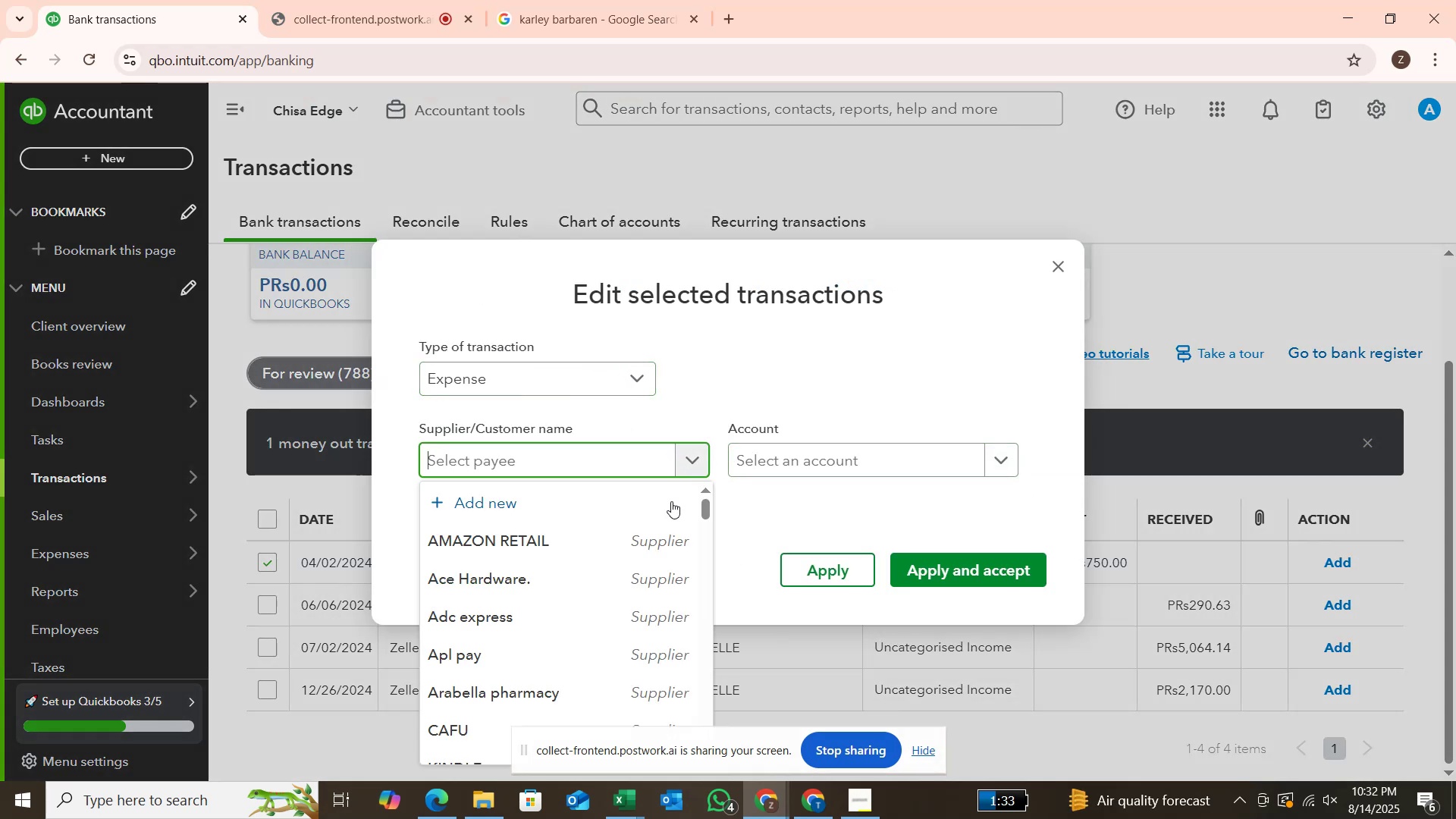 
scroll: coordinate [661, 538], scroll_direction: down, amount: 6.0
 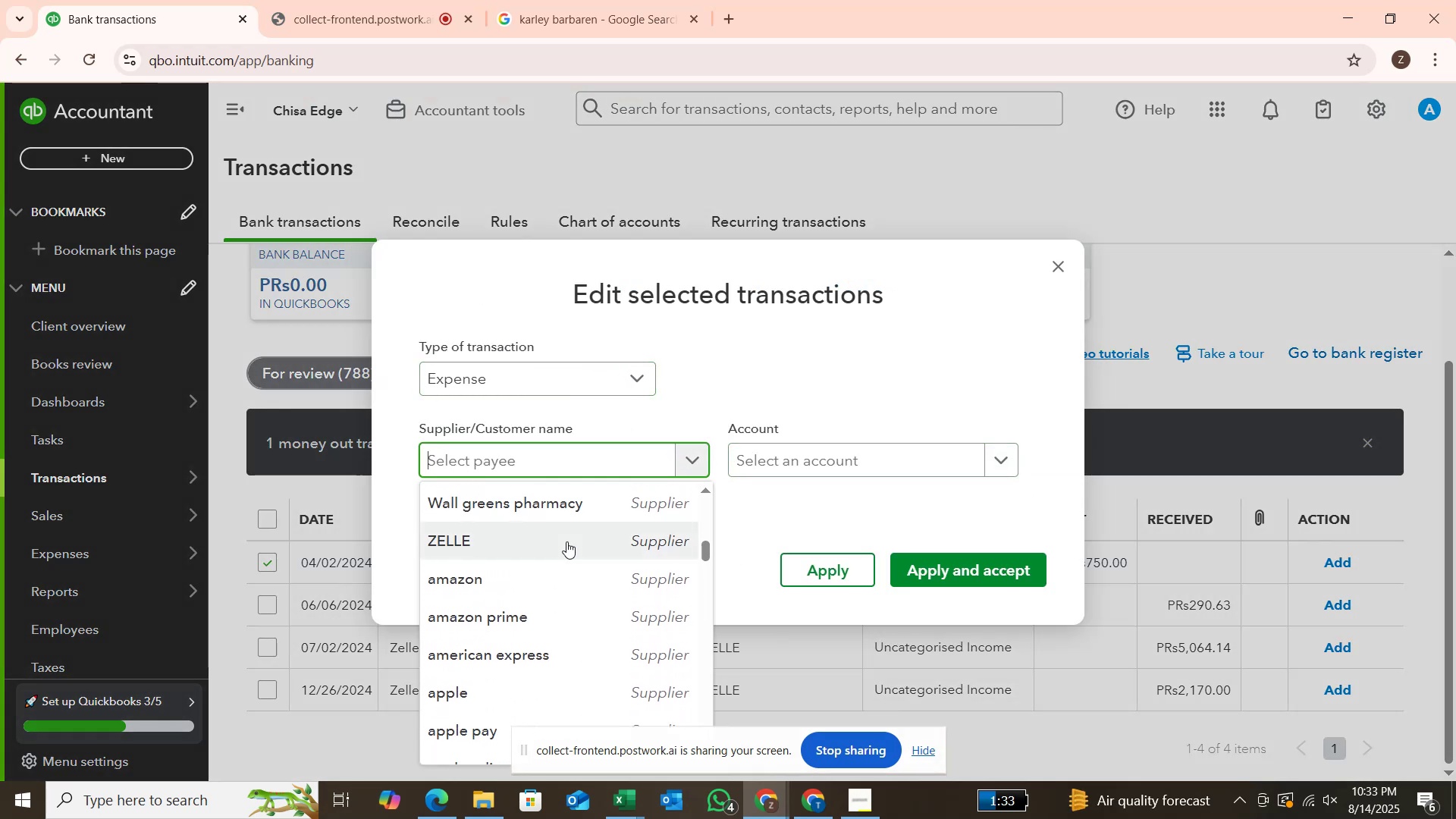 
left_click([566, 541])
 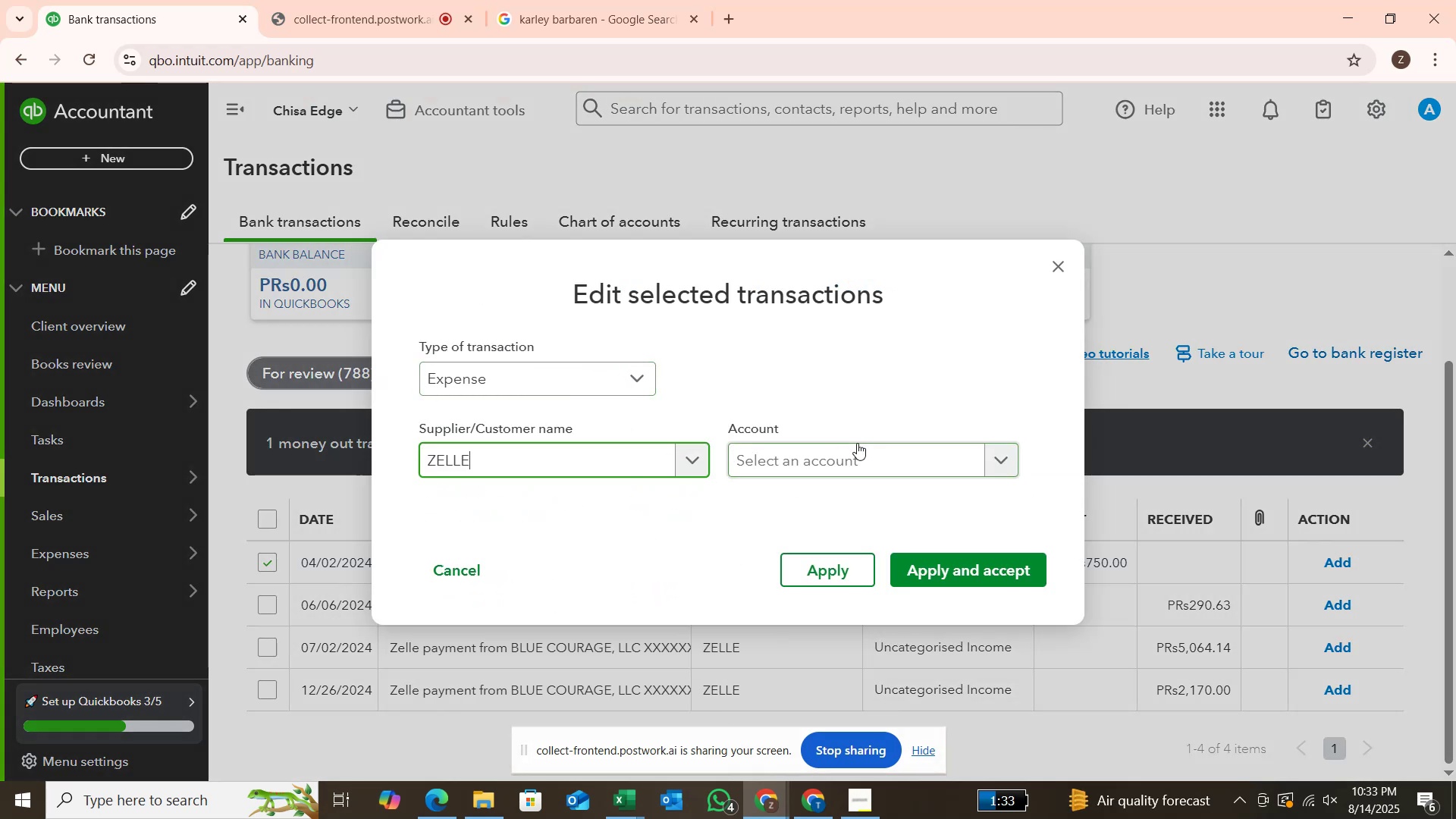 
left_click([857, 443])
 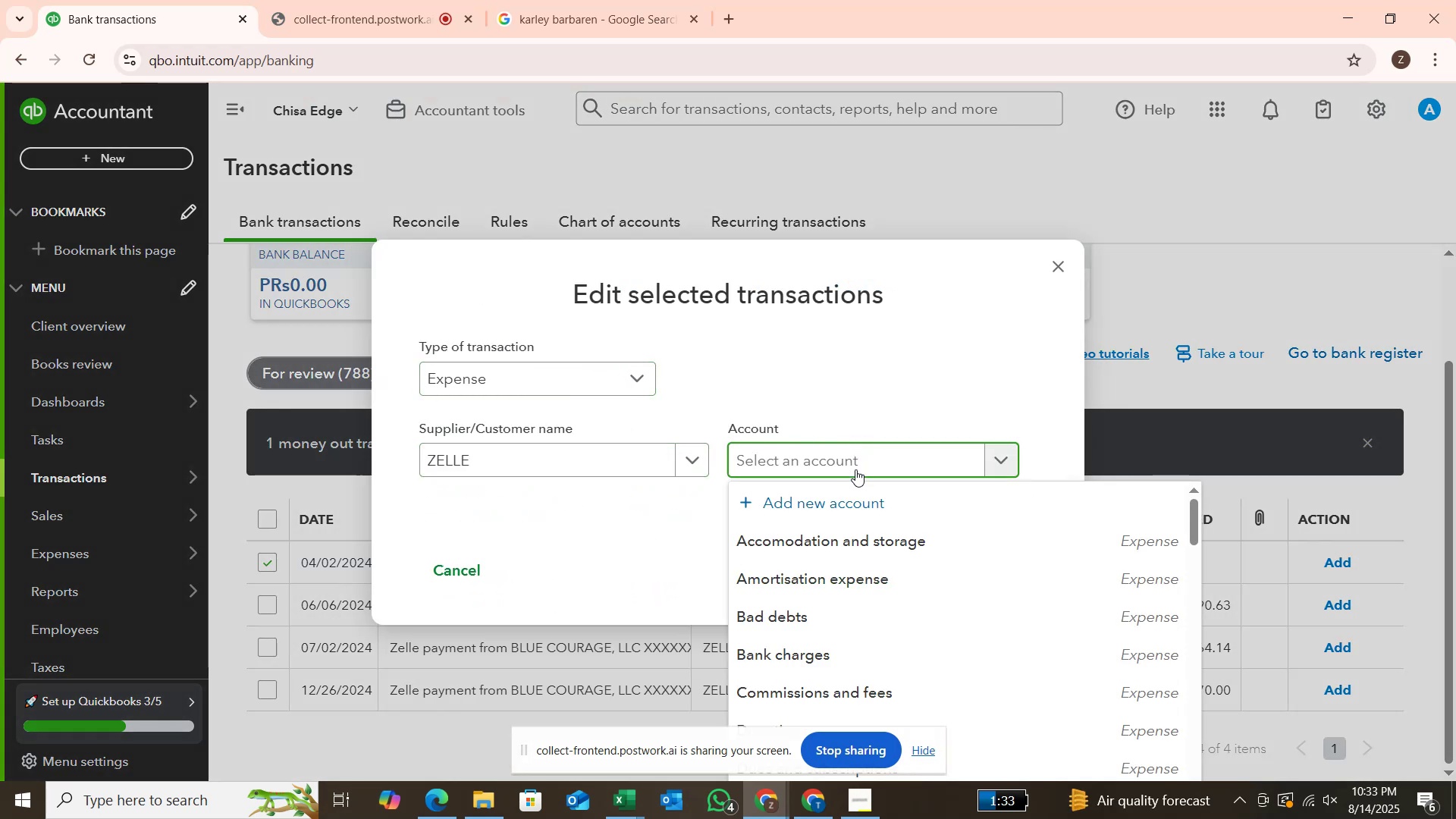 
scroll: coordinate [846, 511], scroll_direction: down, amount: 6.0
 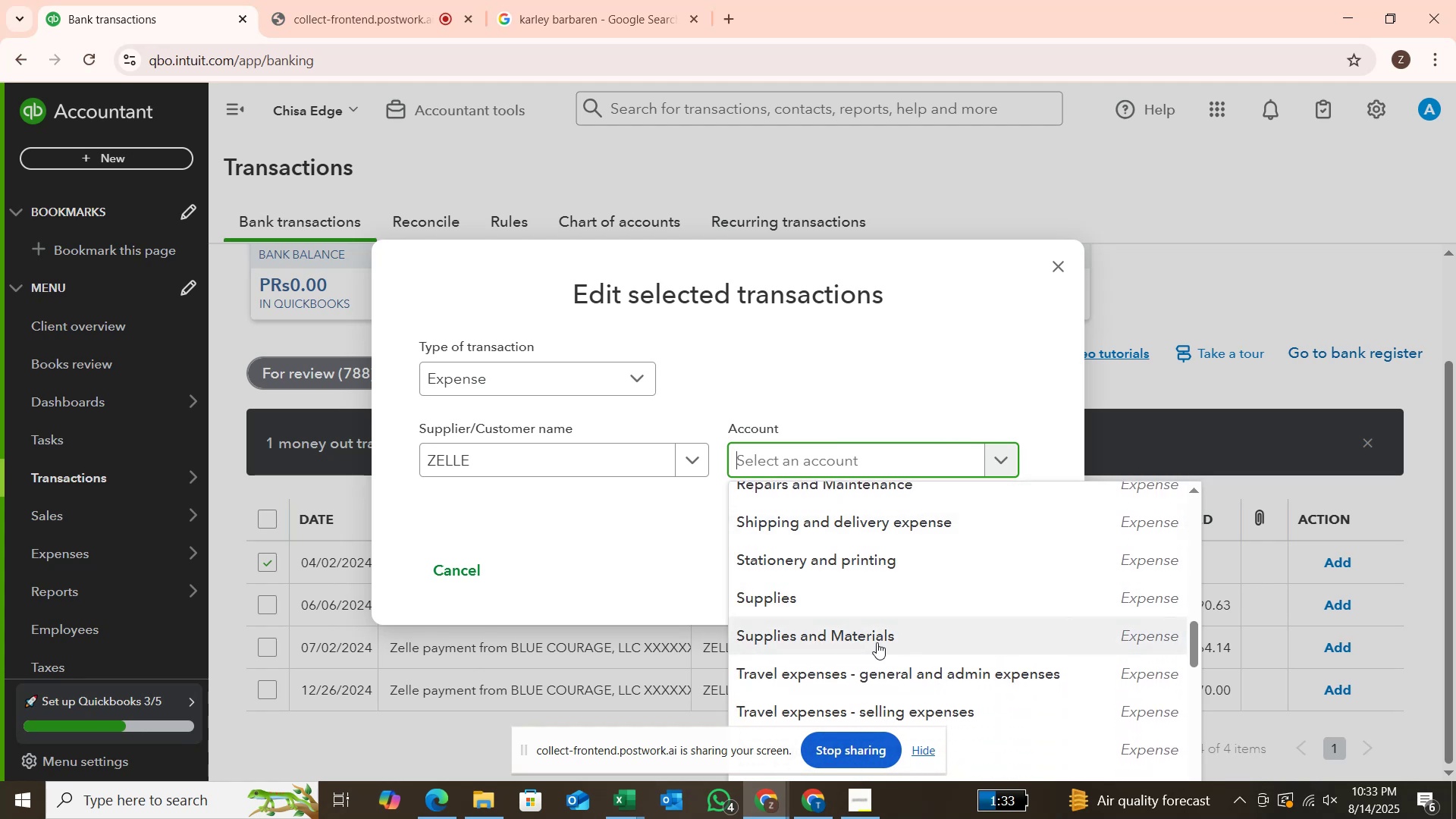 
left_click([877, 642])
 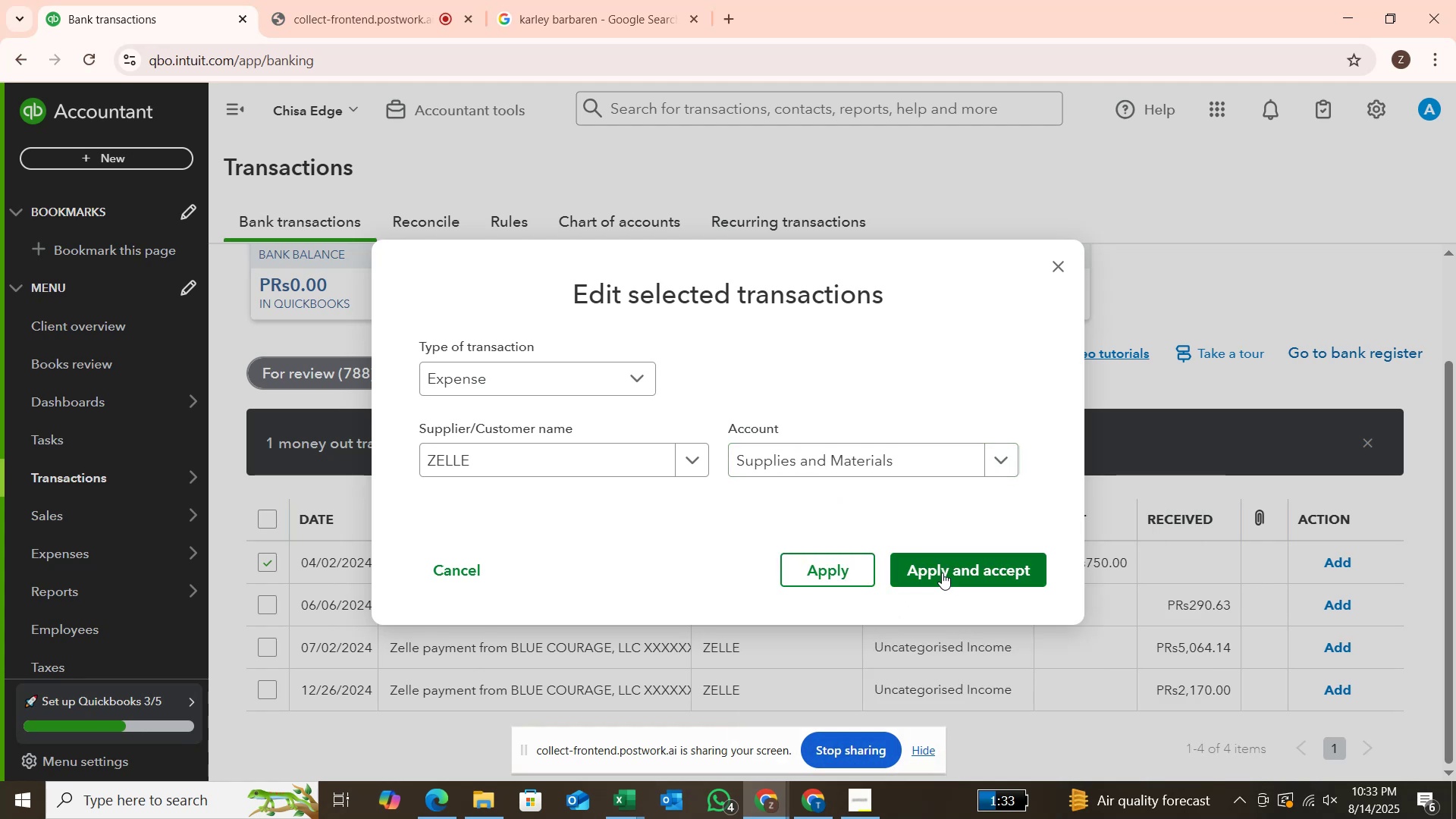 
left_click([943, 573])
 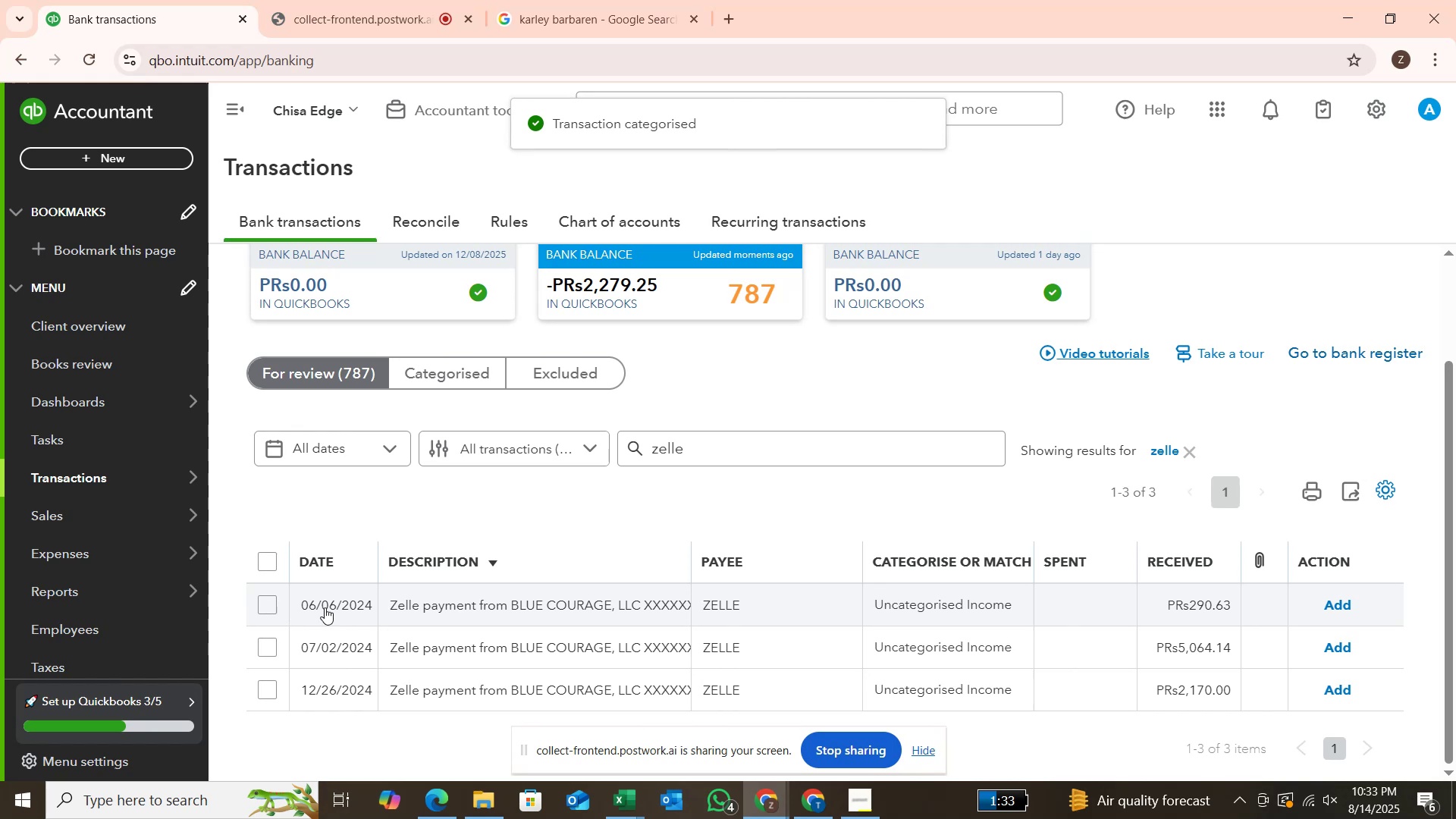 
wait(6.31)
 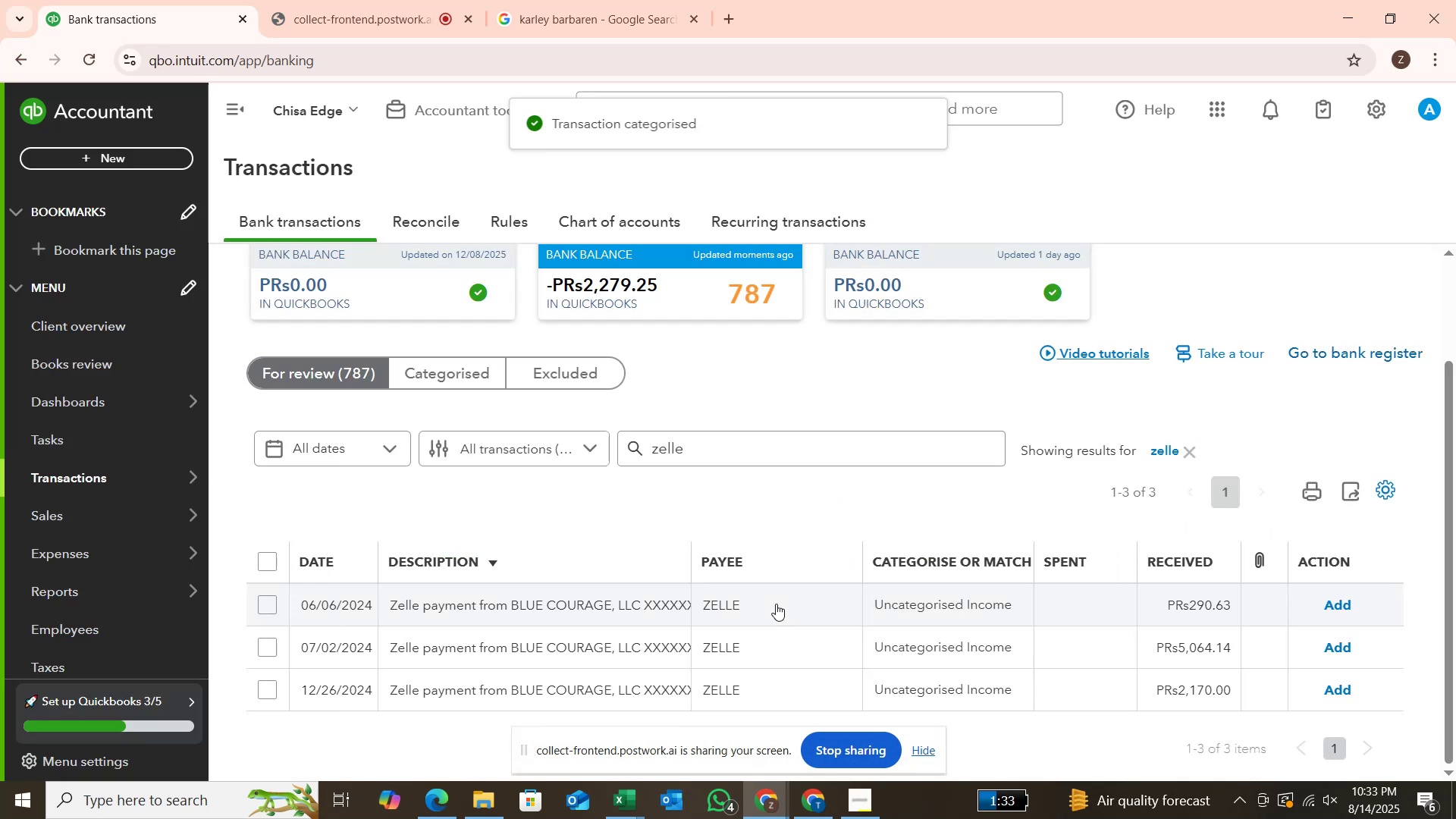 
left_click_drag(start_coordinate=[689, 558], to_coordinate=[742, 558])
 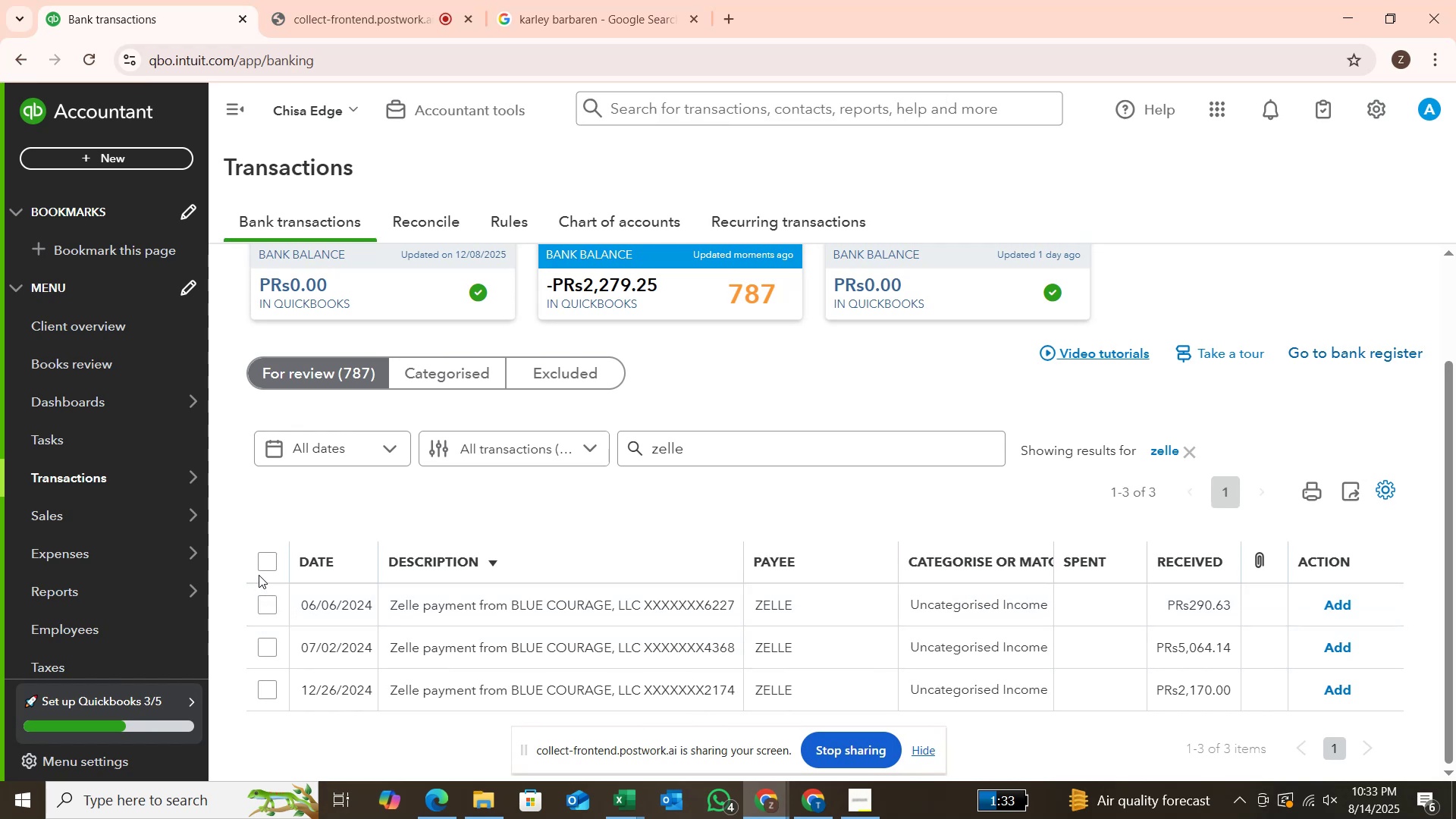 
left_click([266, 569])
 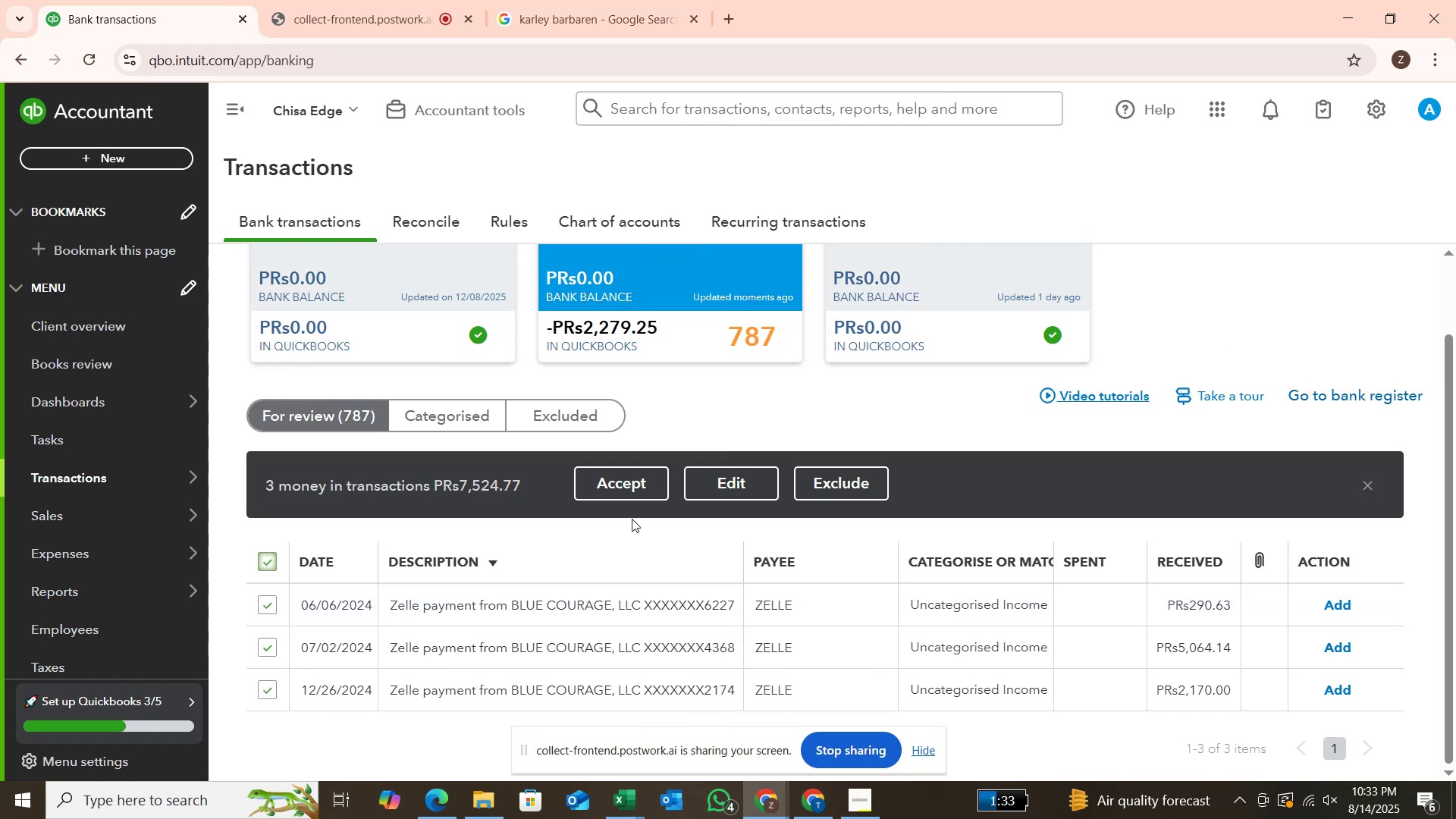 
mouse_move([735, 504])
 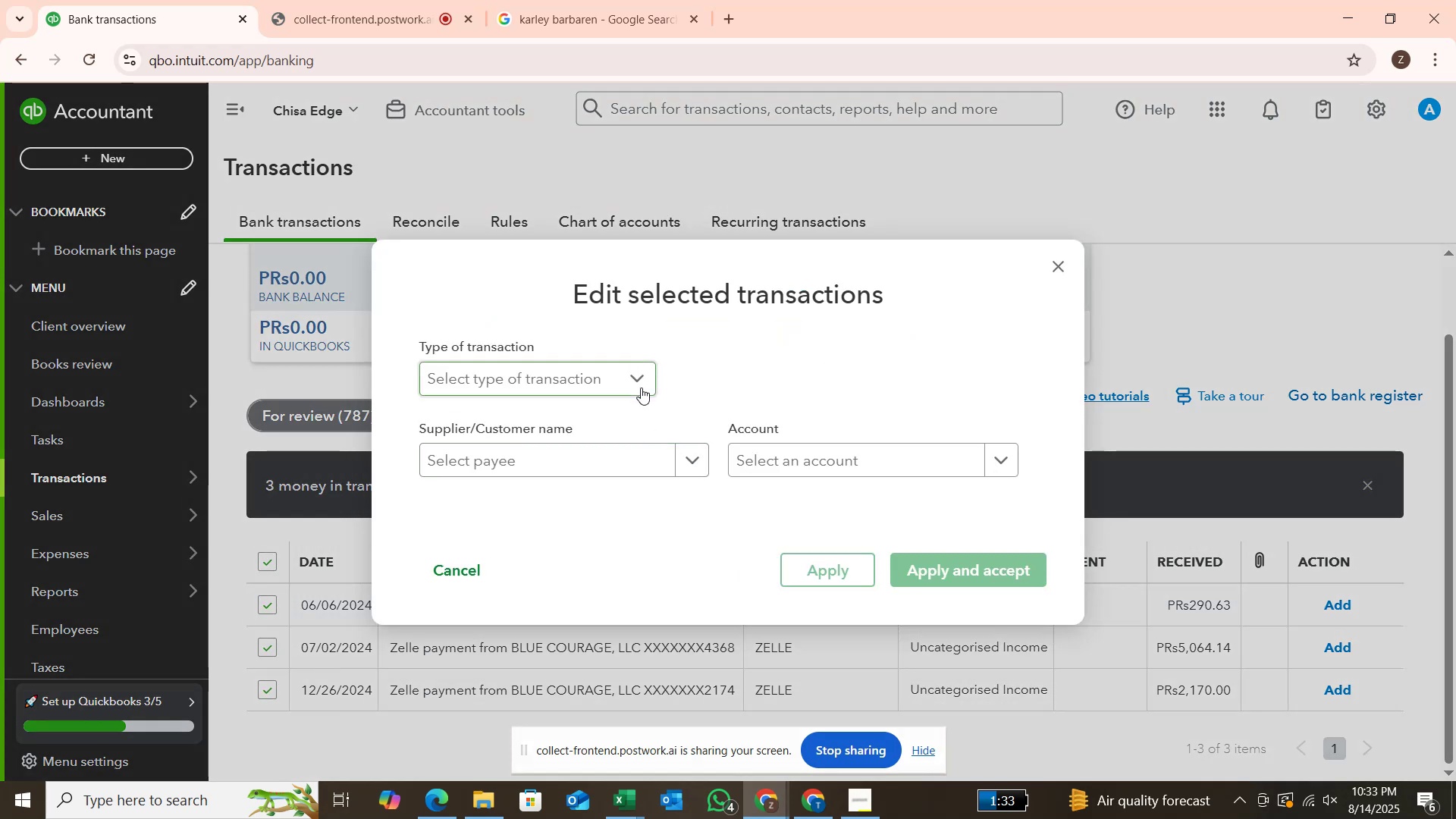 
left_click([641, 388])
 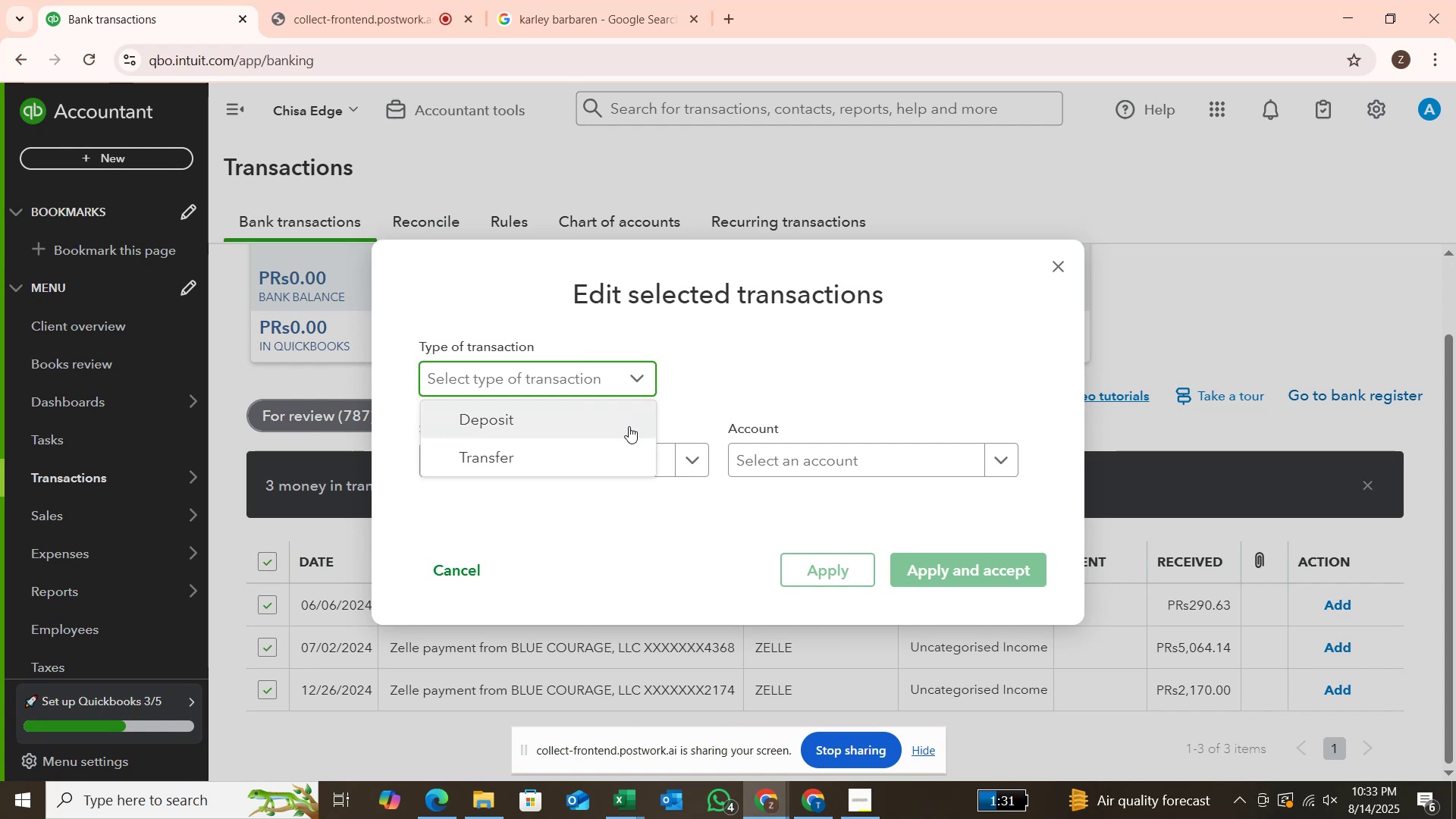 
left_click([628, 425])
 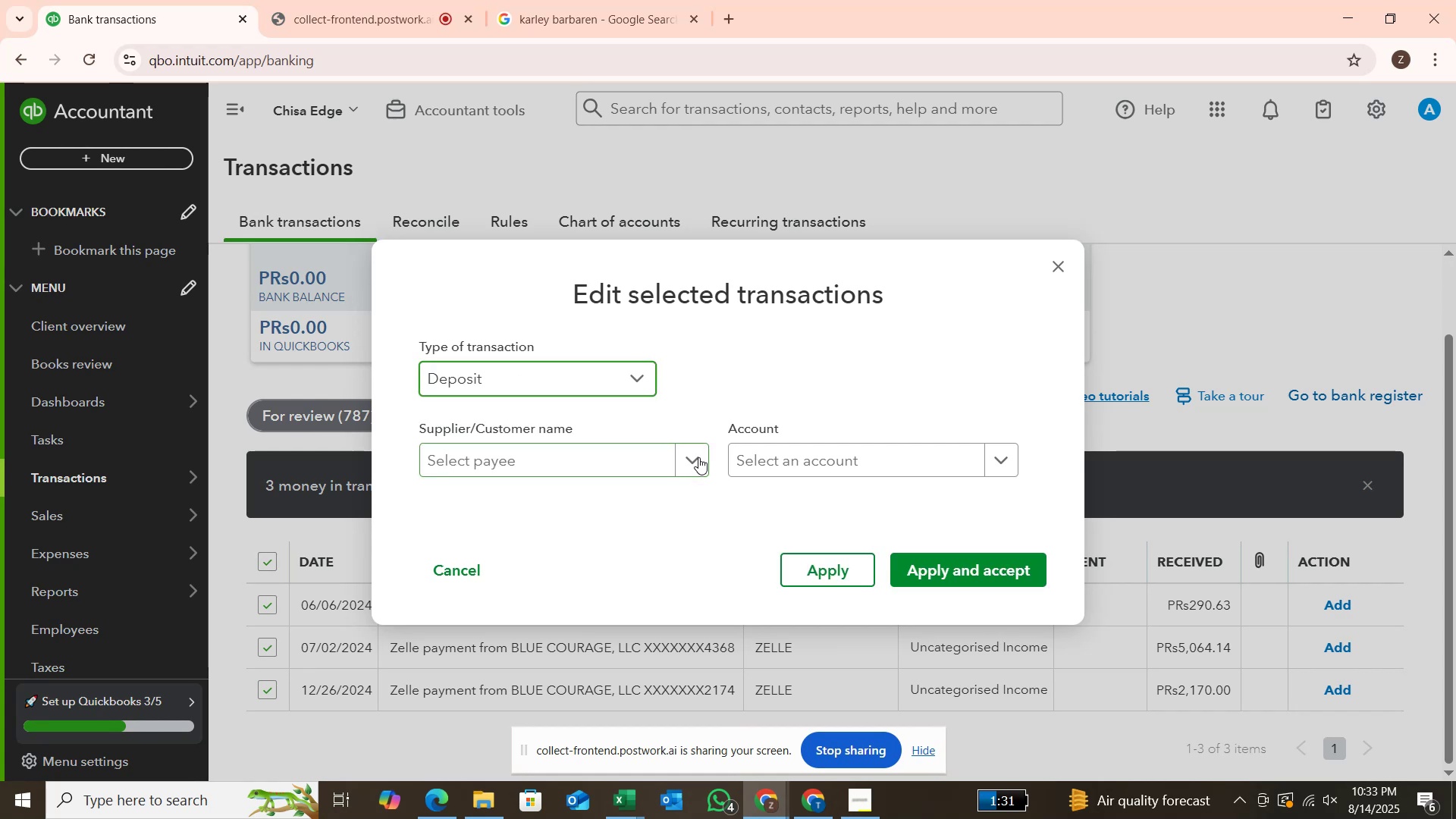 
left_click([698, 457])
 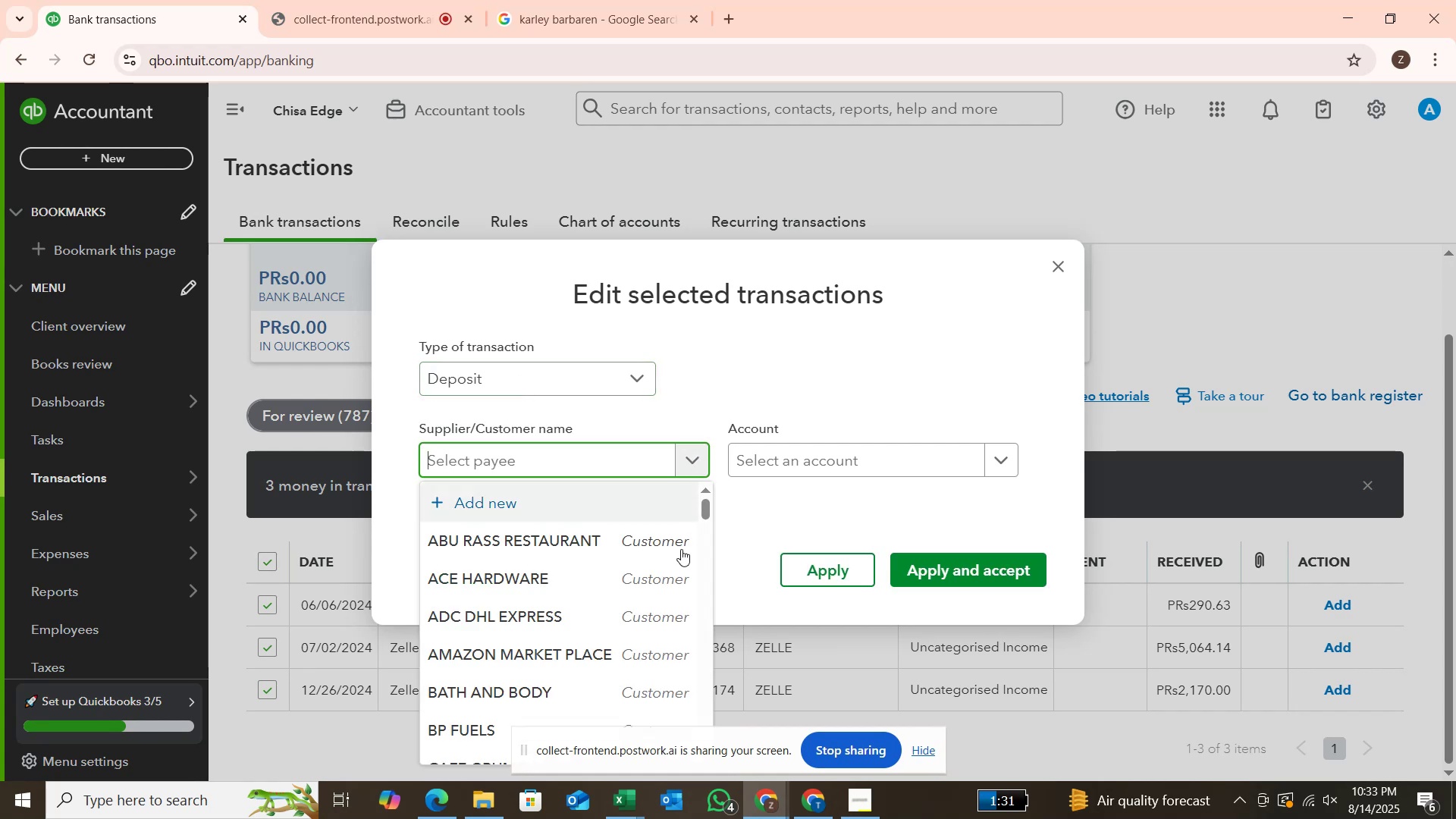 
scroll: coordinate [673, 579], scroll_direction: down, amount: 6.0
 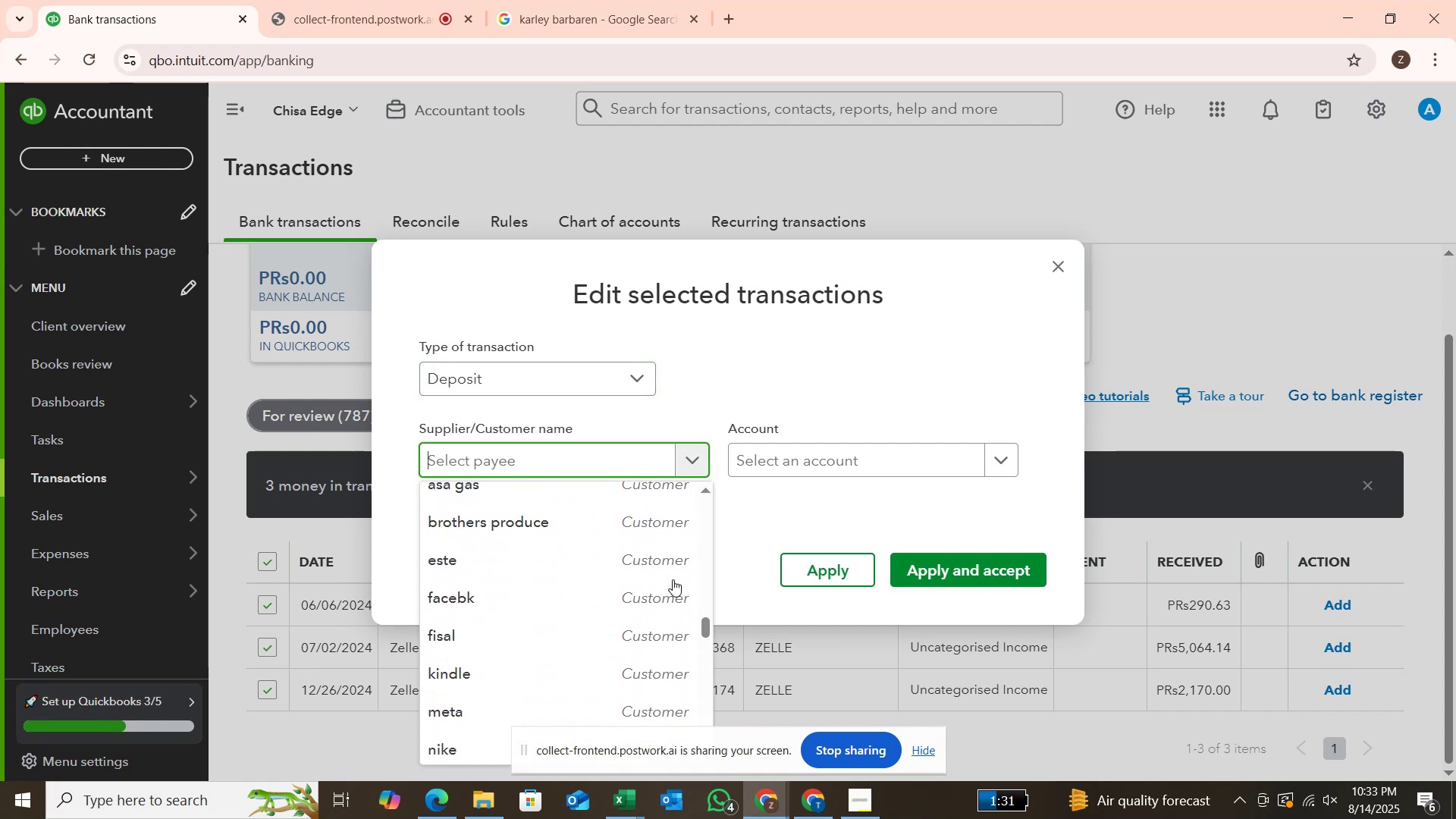 
scroll: coordinate [675, 554], scroll_direction: up, amount: 9.0
 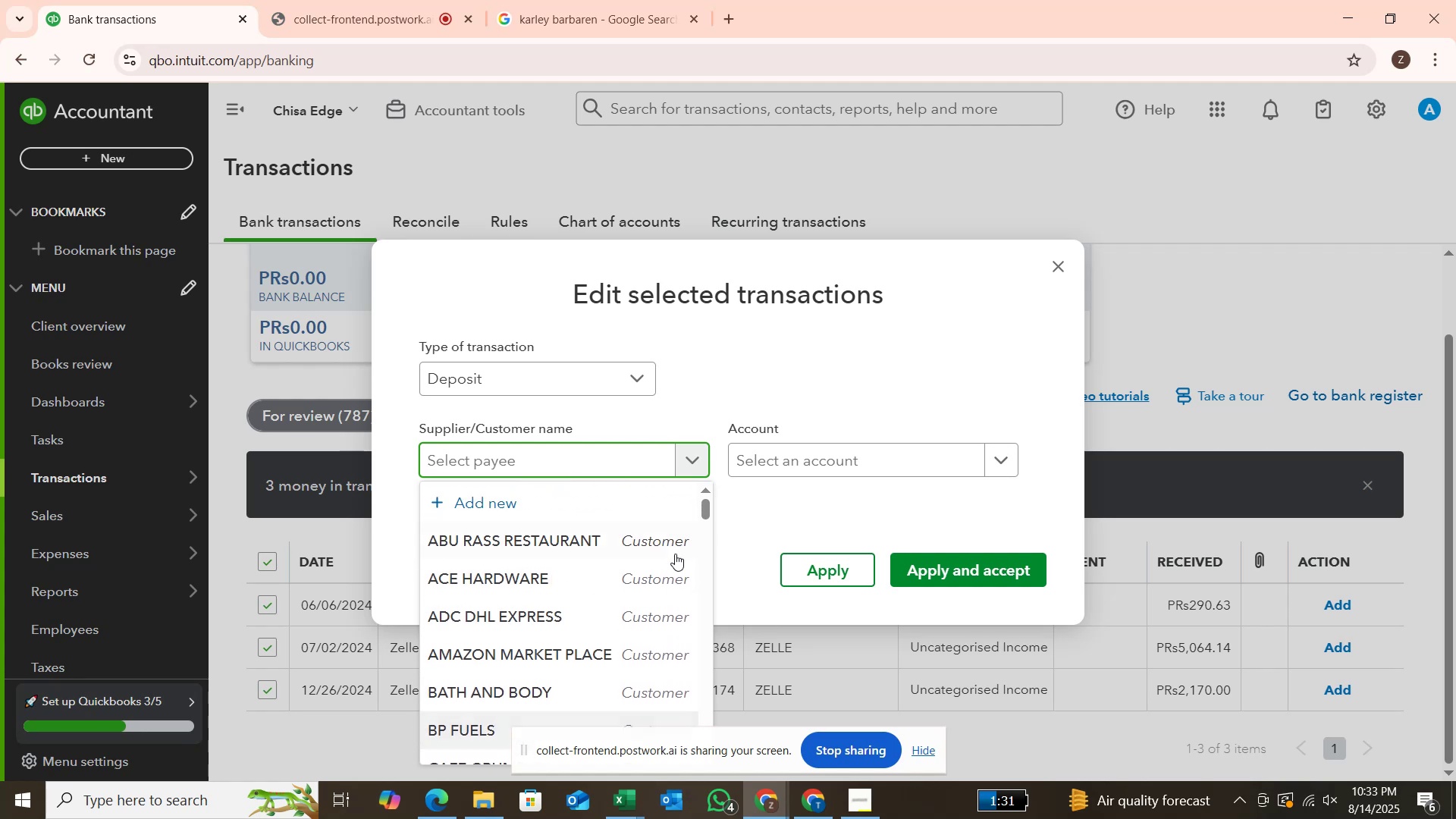 
scroll: coordinate [675, 554], scroll_direction: down, amount: 3.0
 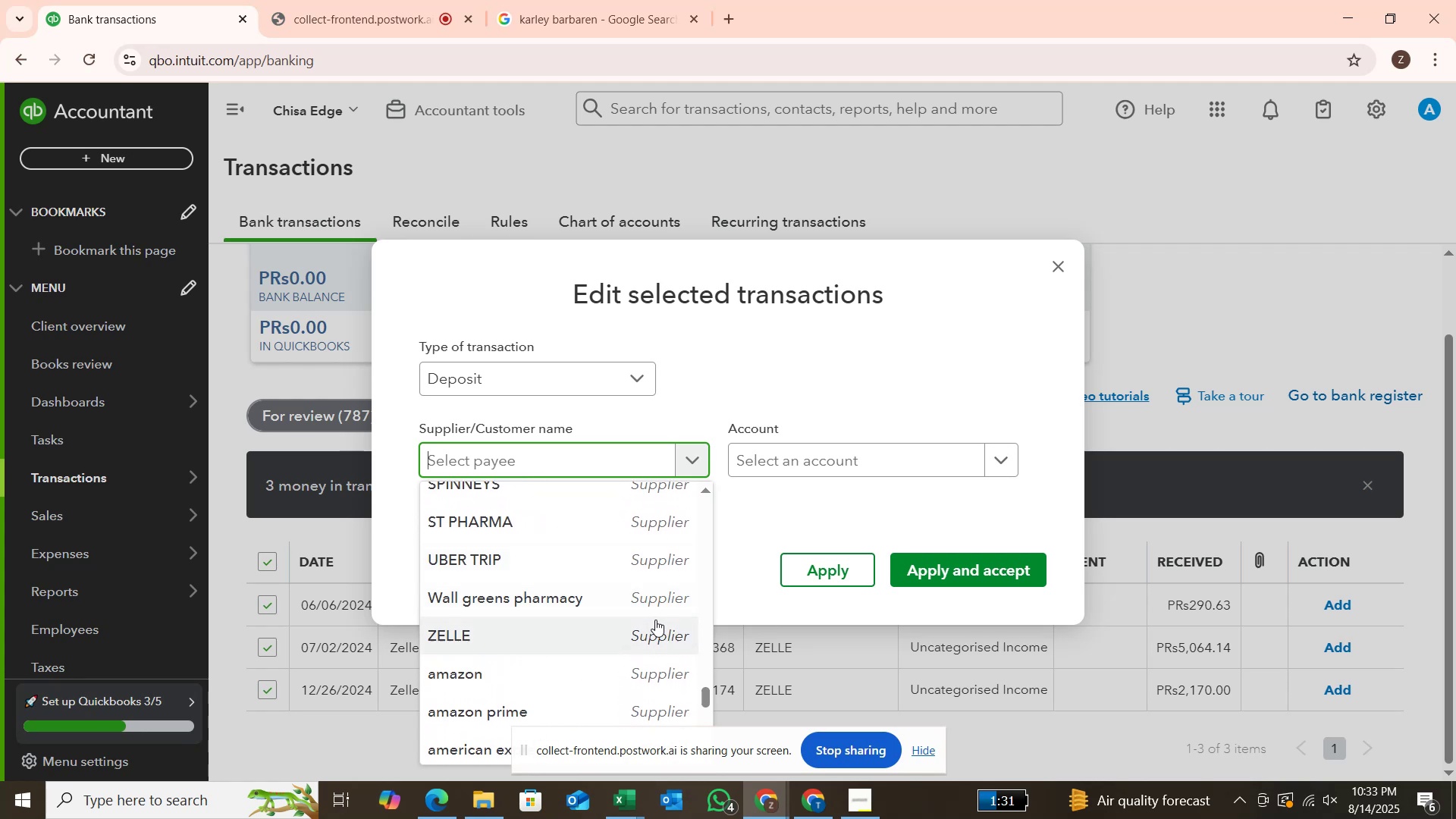 
left_click([654, 627])
 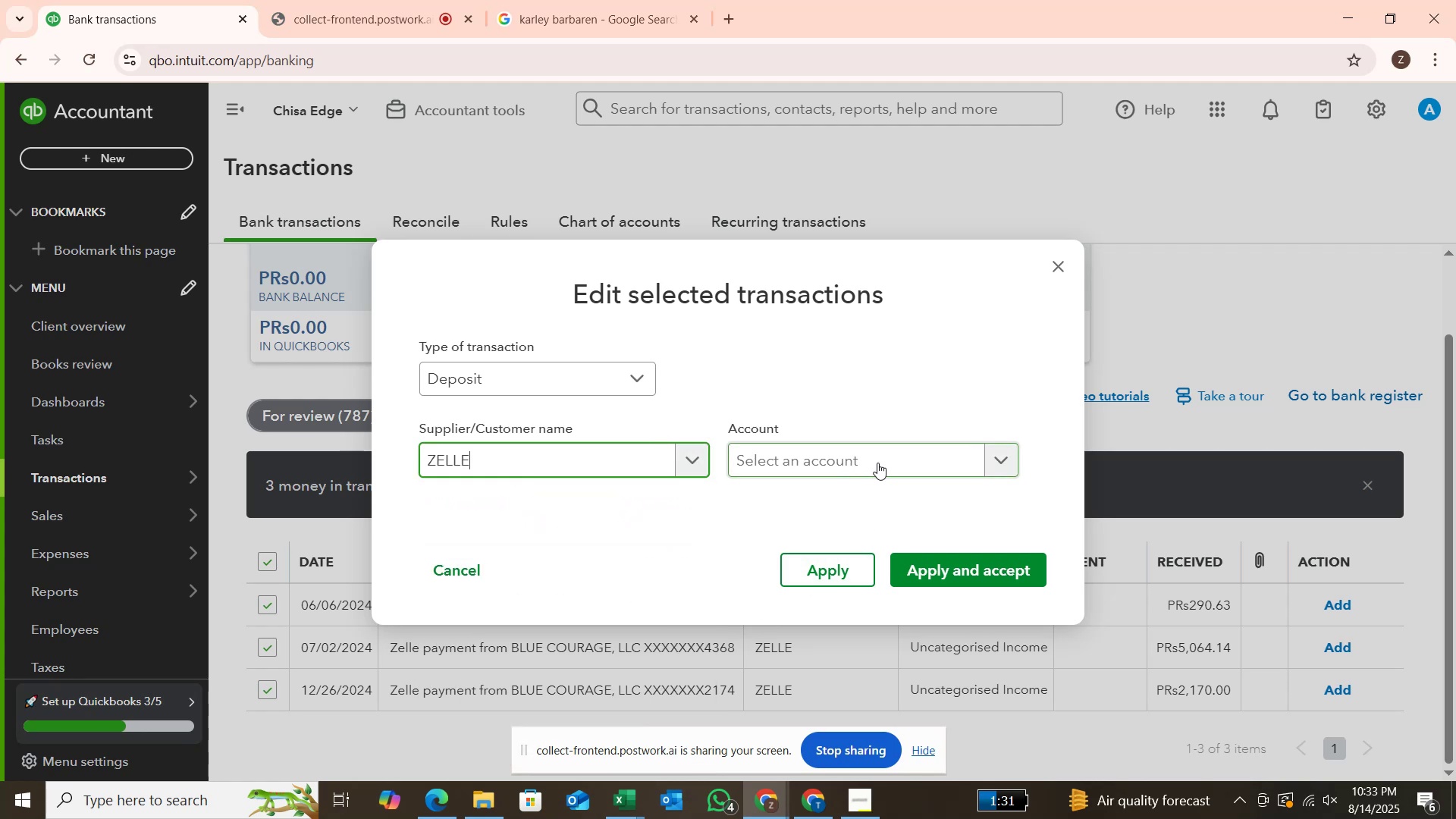 
wait(6.34)
 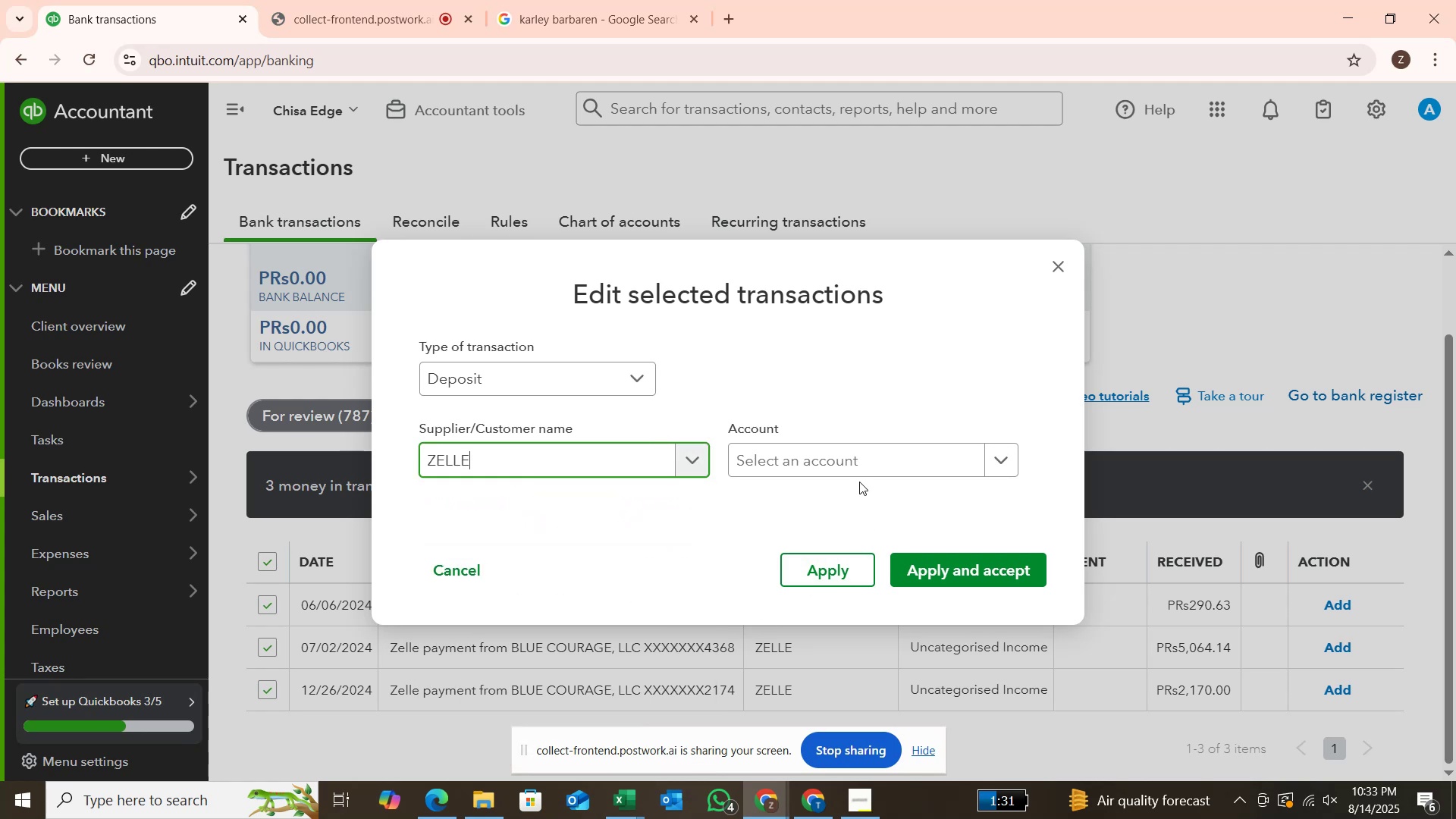 
left_click([878, 463])
 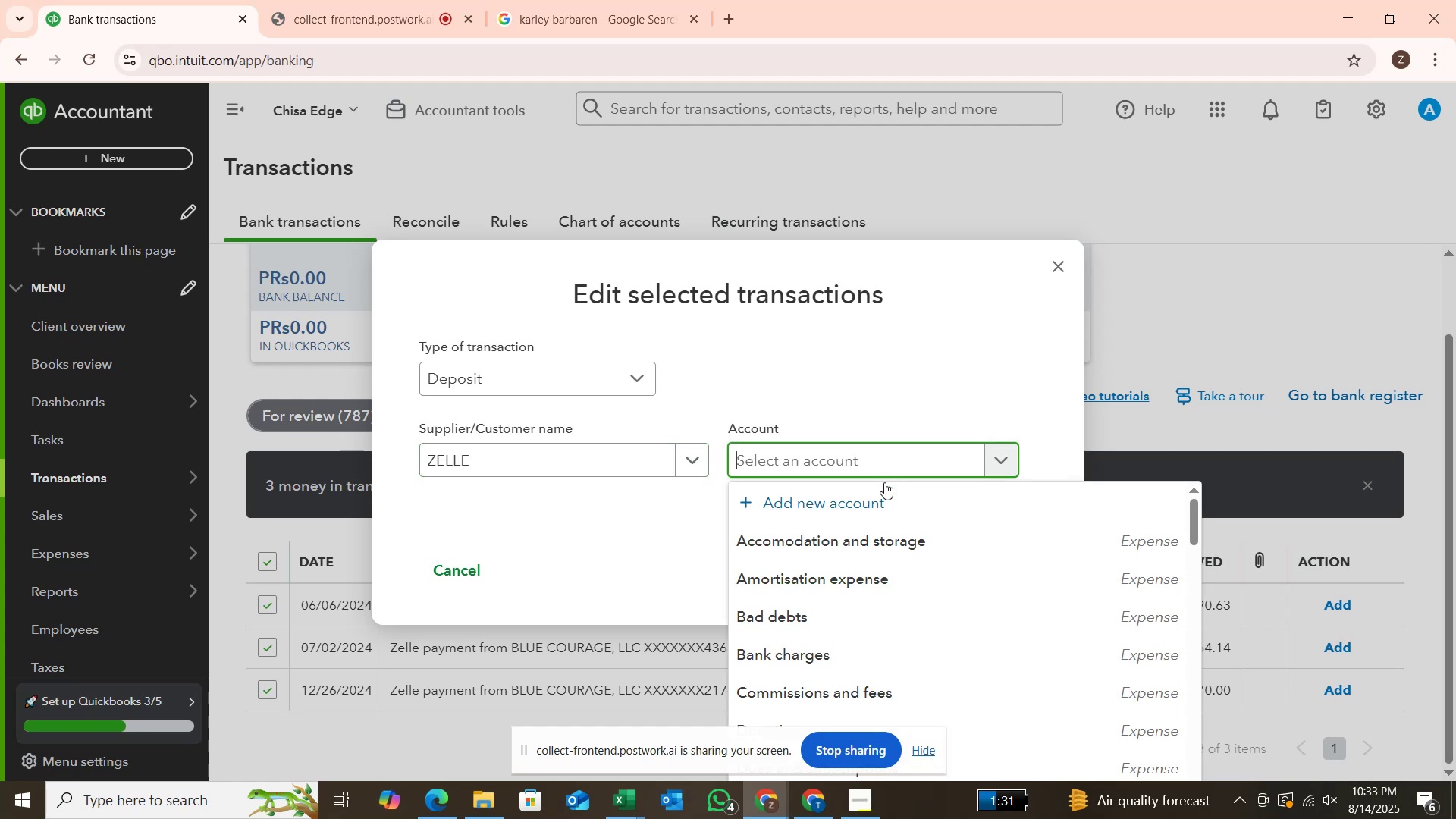 
scroll: coordinate [918, 562], scroll_direction: down, amount: 11.0
 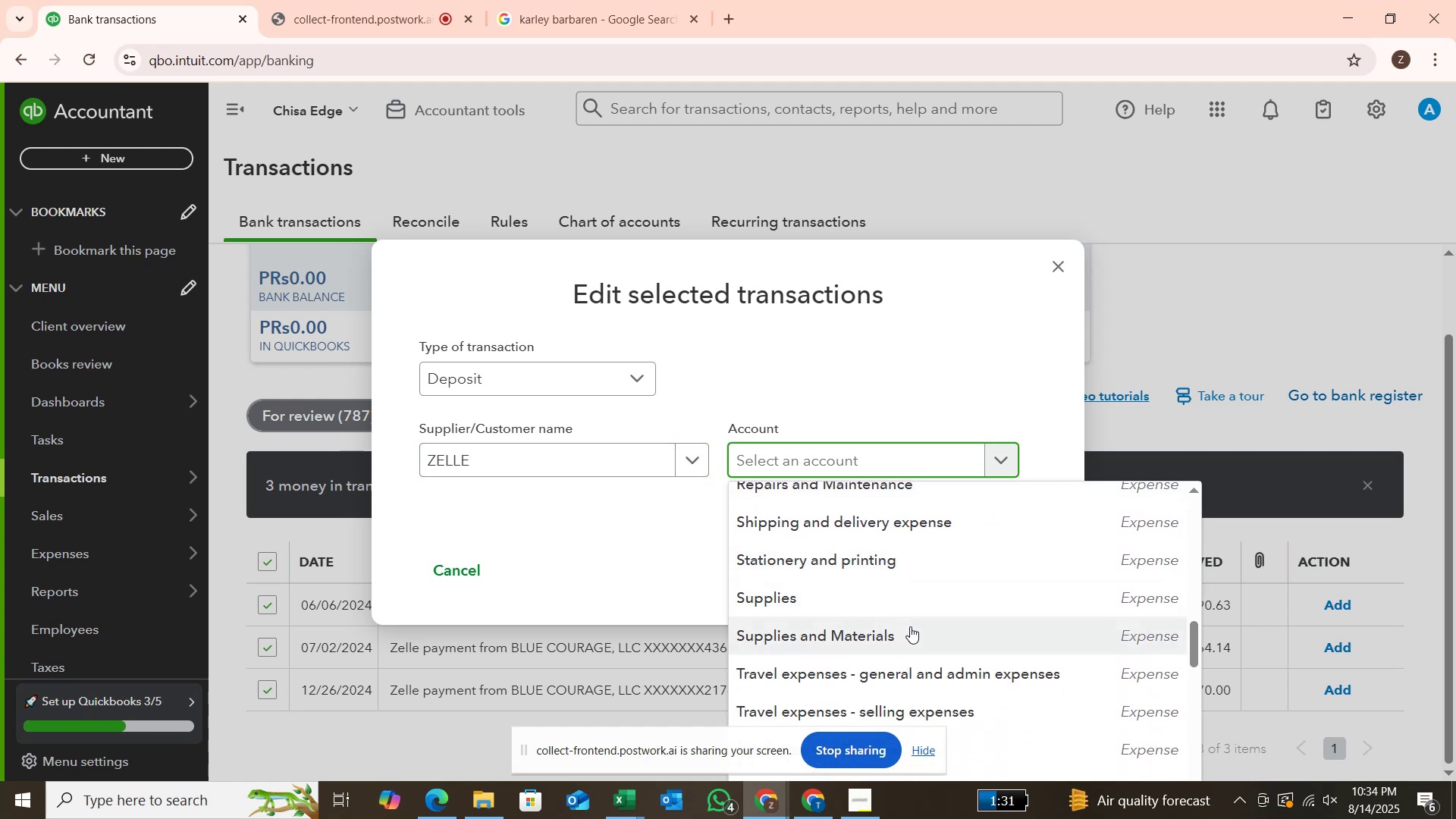 
left_click([910, 629])
 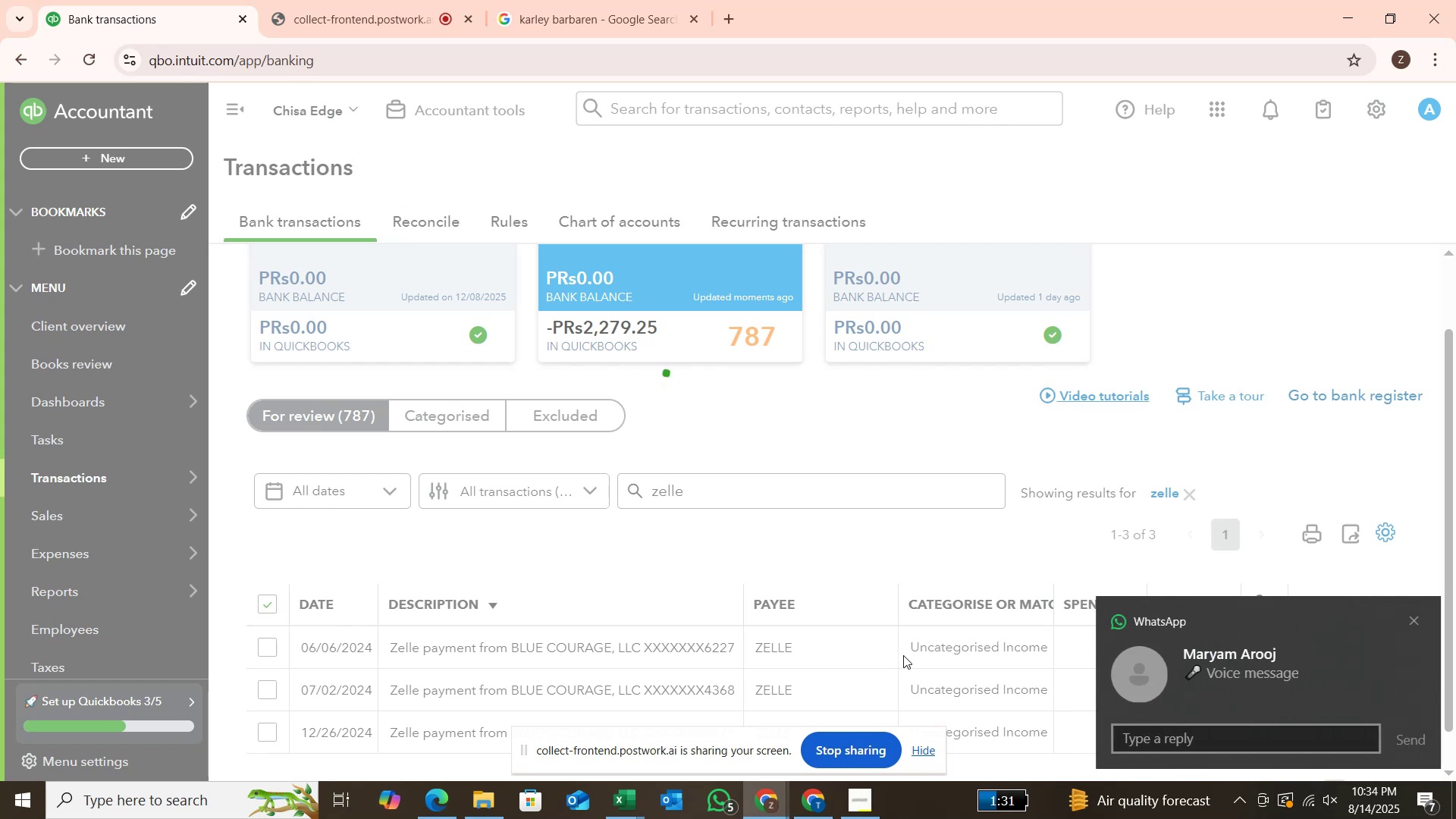 
wait(6.87)
 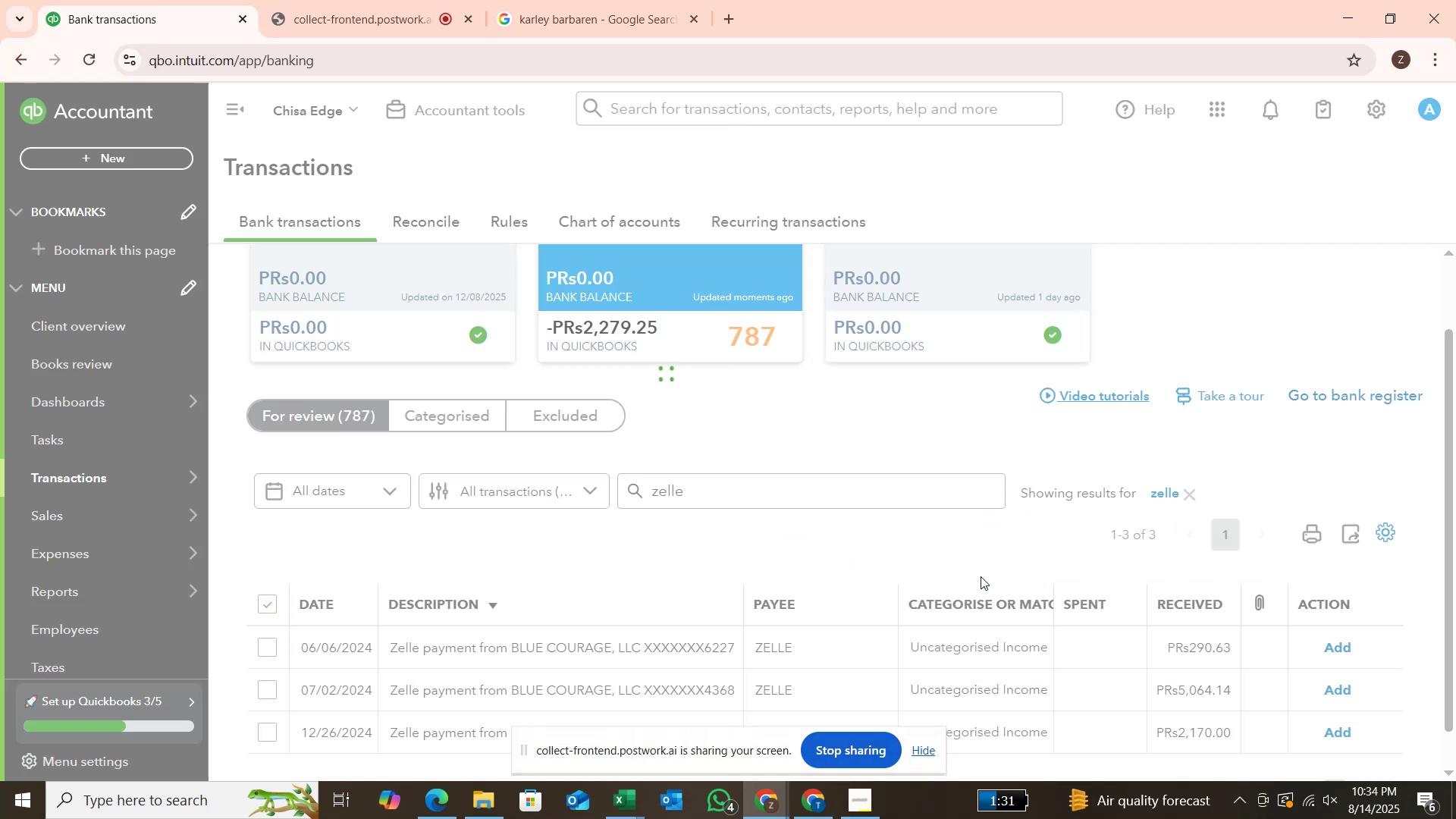 
left_click([1418, 620])
 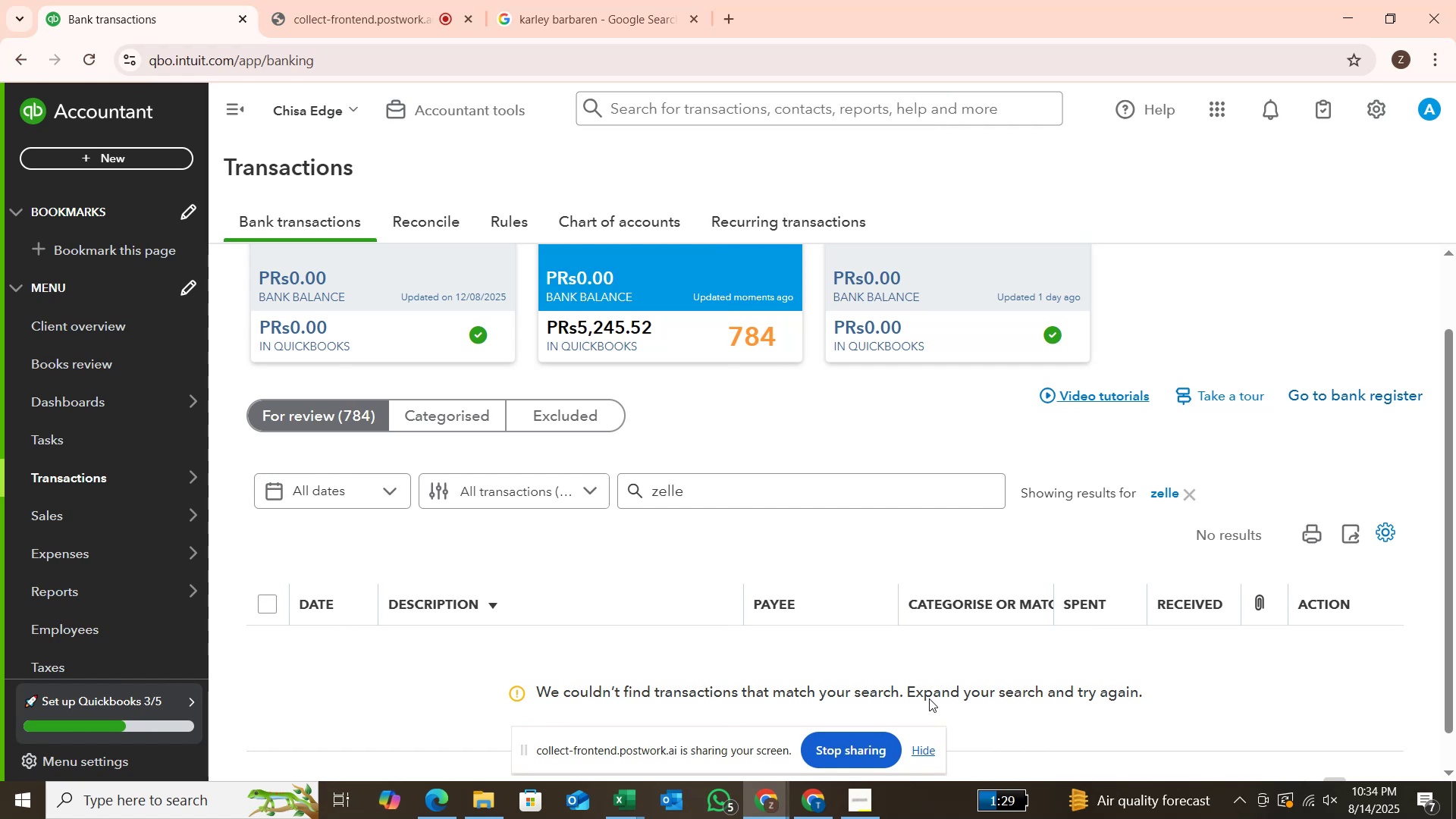 
wait(14.48)
 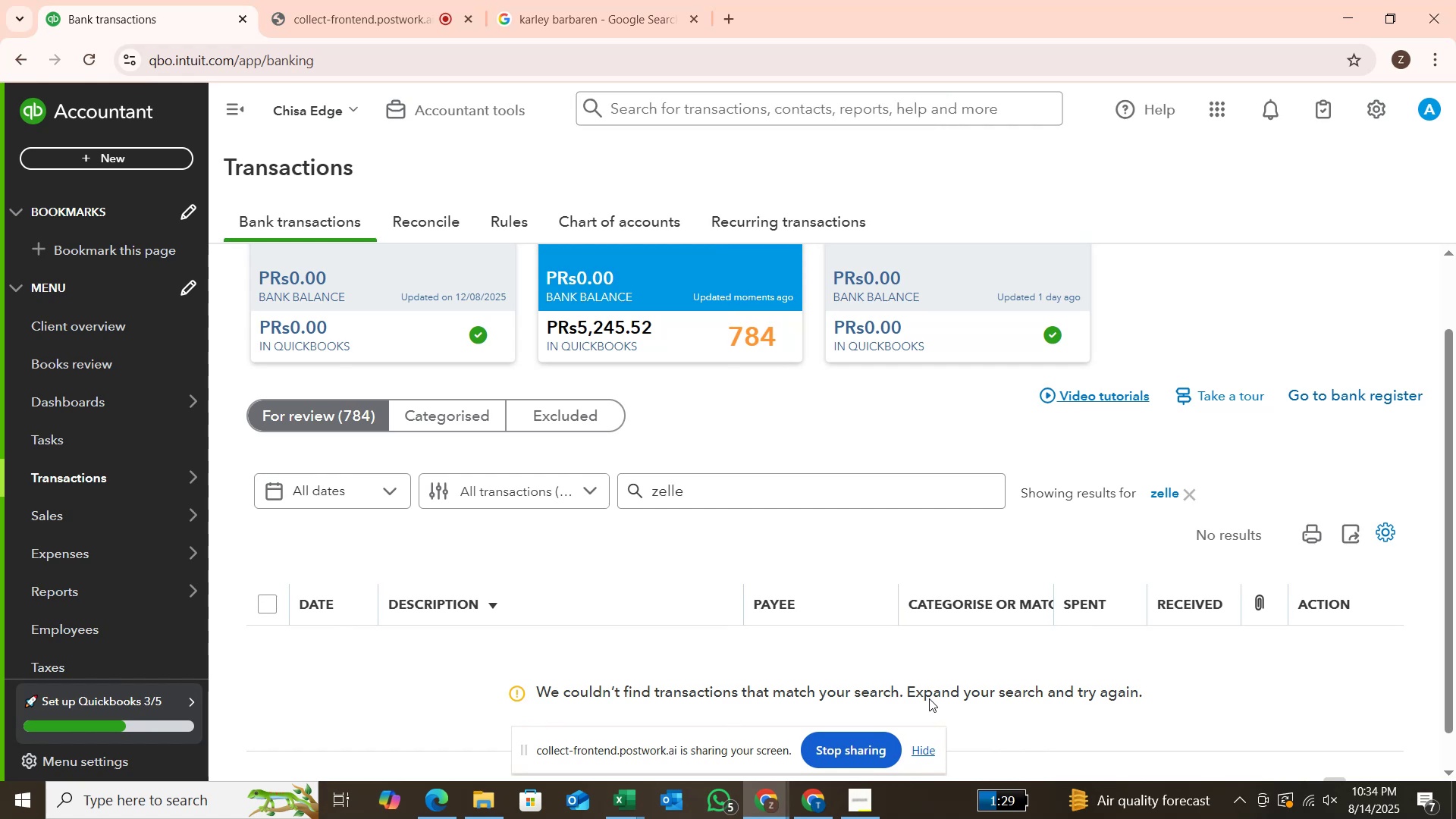 
left_click([1188, 494])
 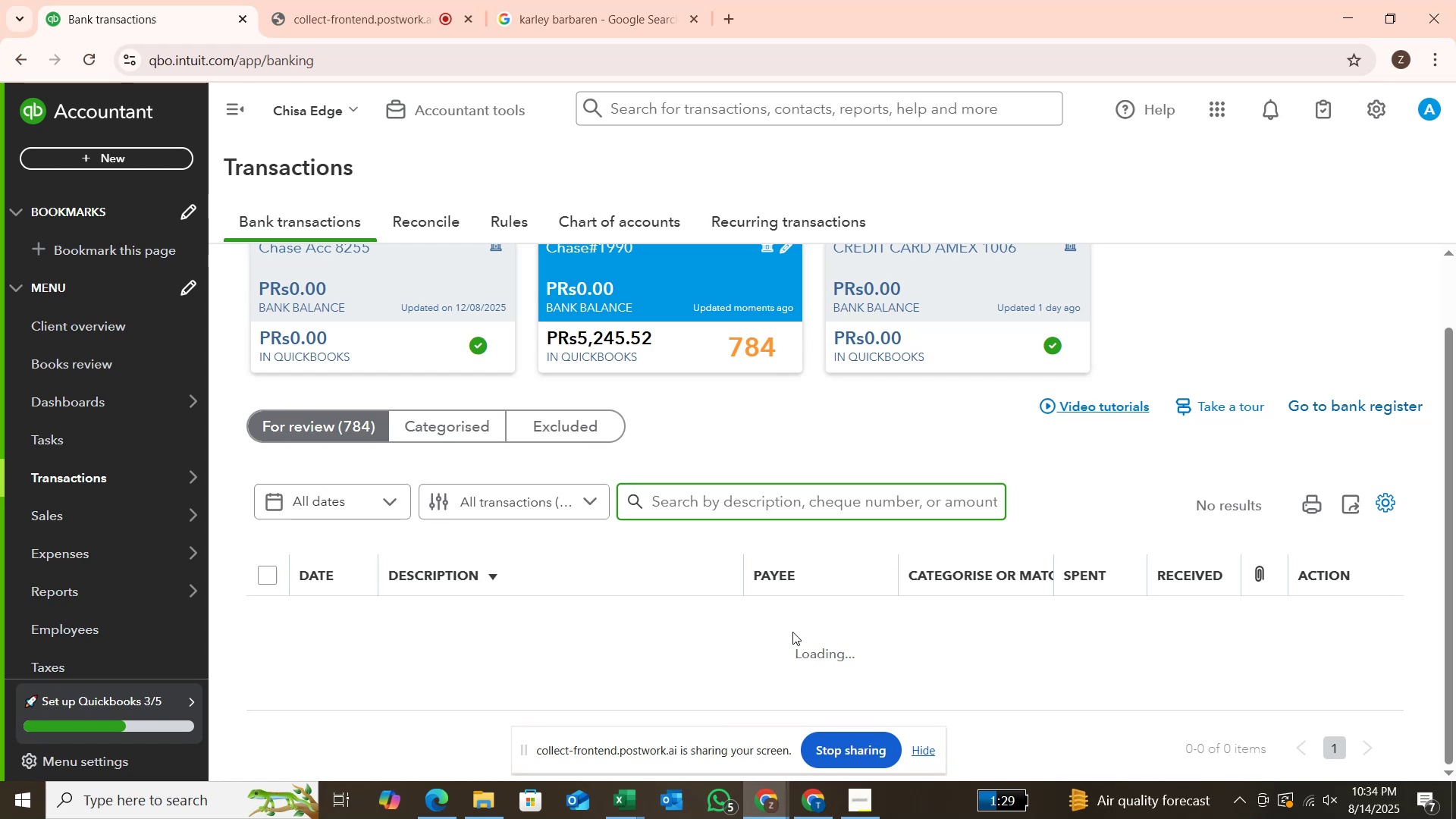 
wait(8.39)
 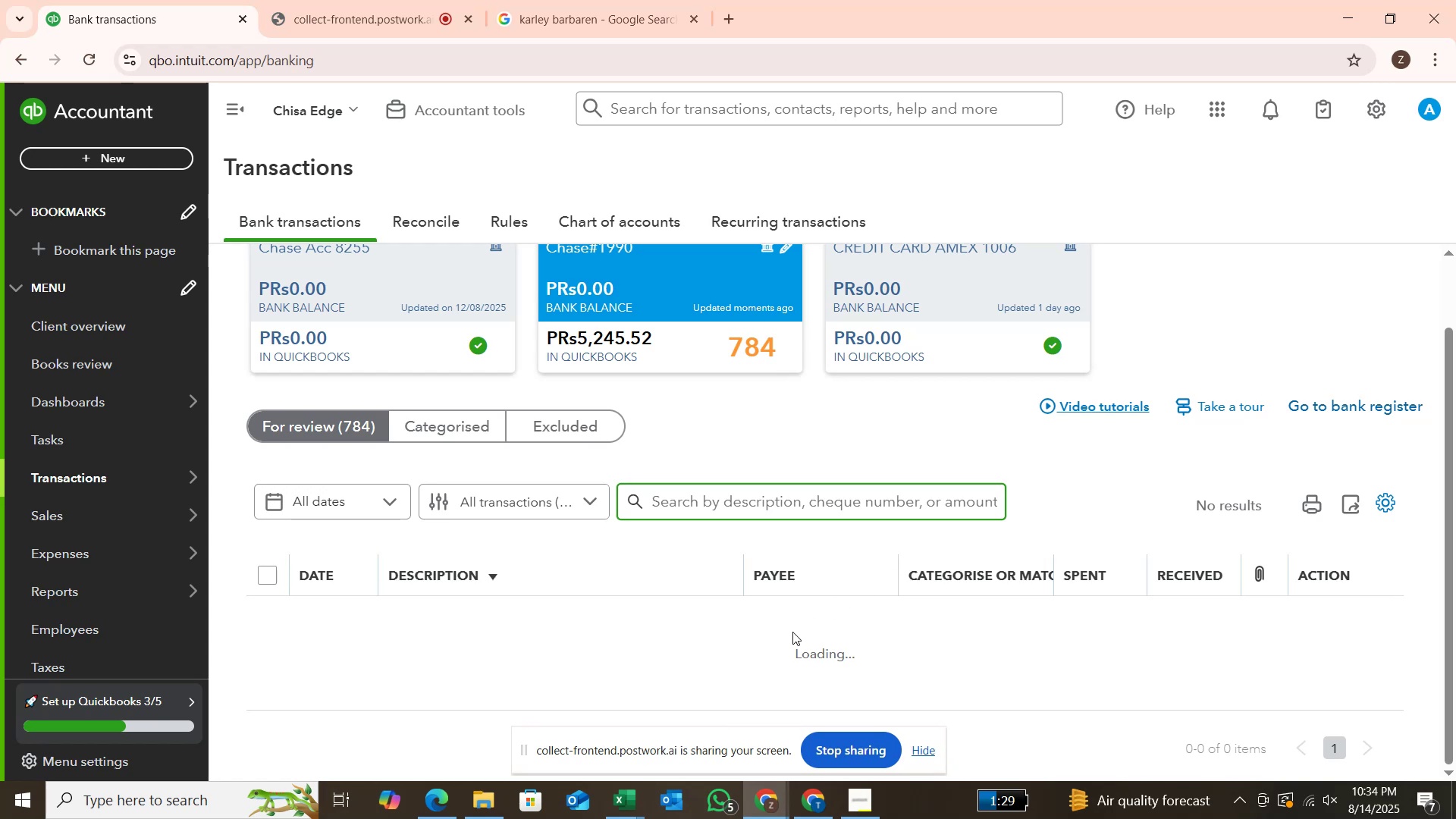 
mouse_move([186, 587])
 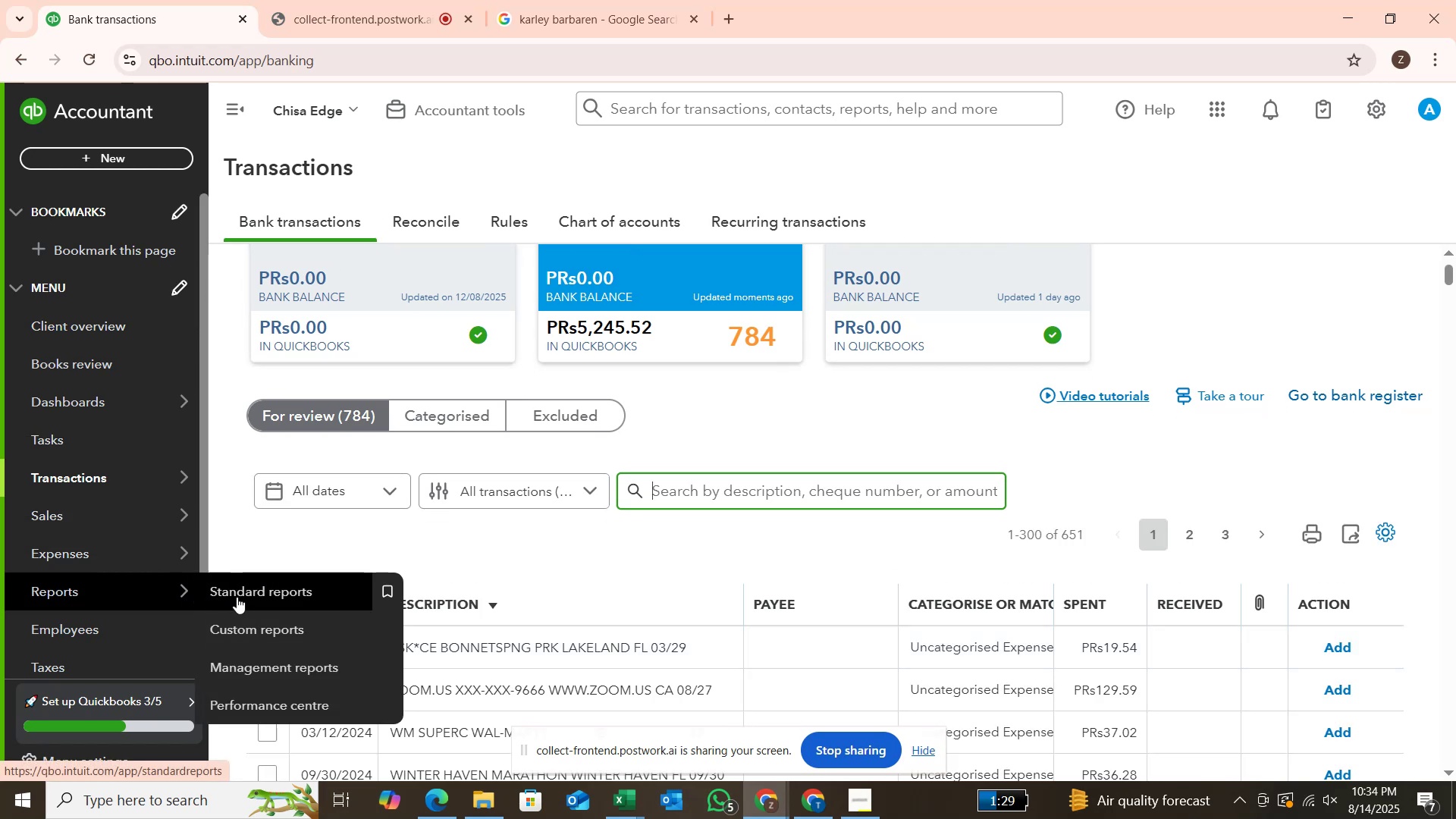 
right_click([237, 597])
 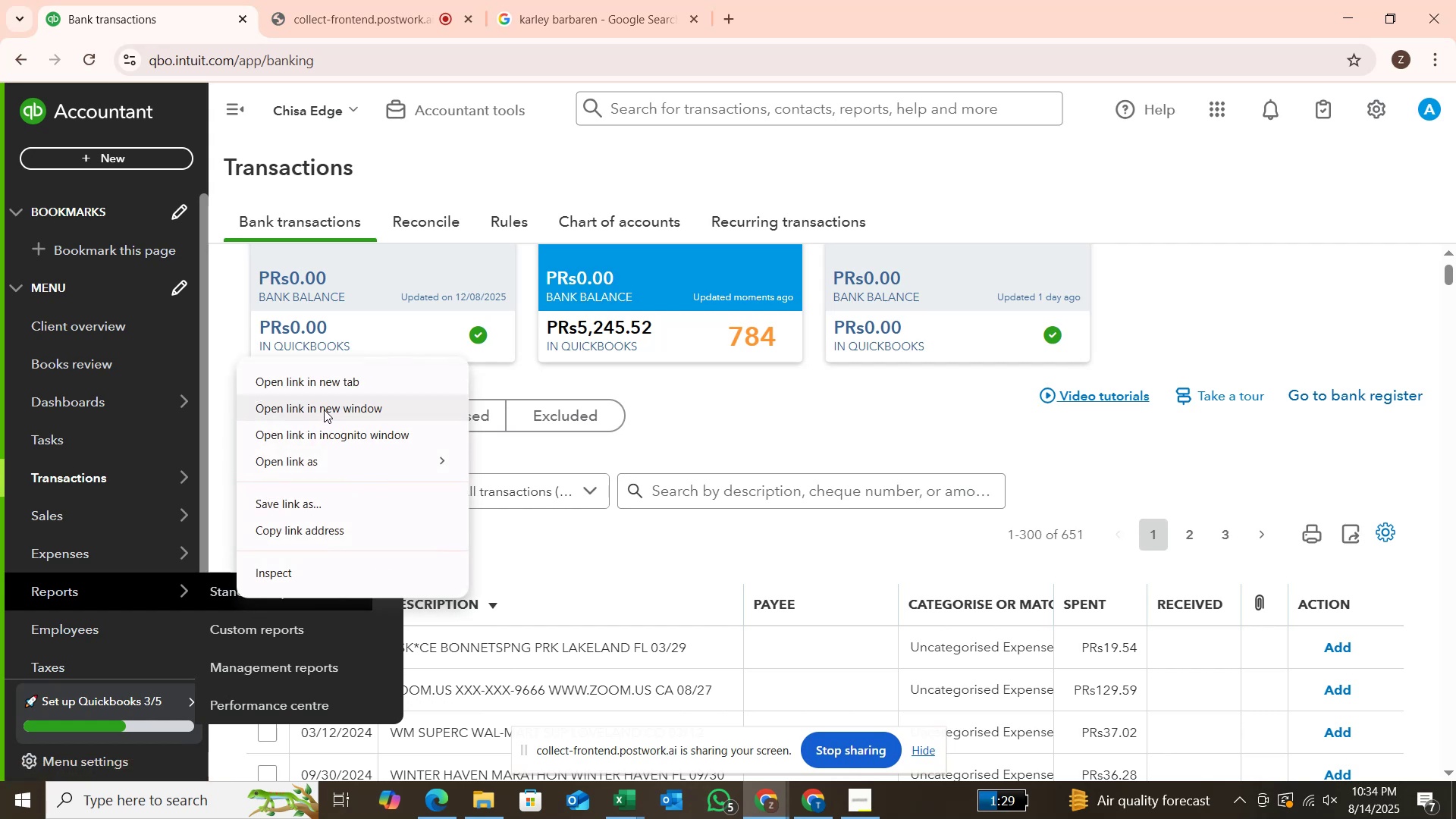 
left_click([328, 389])
 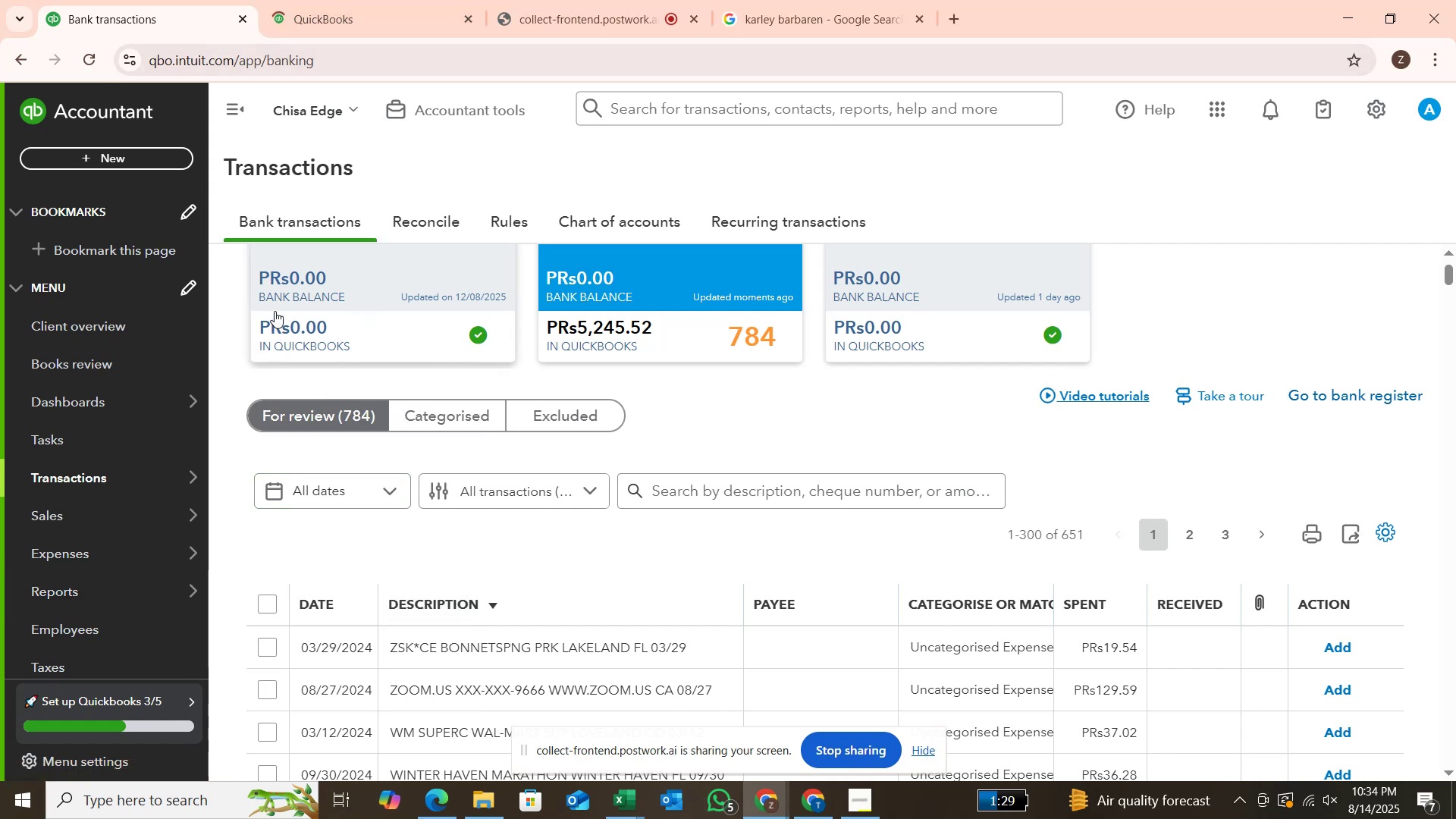 
wait(6.76)
 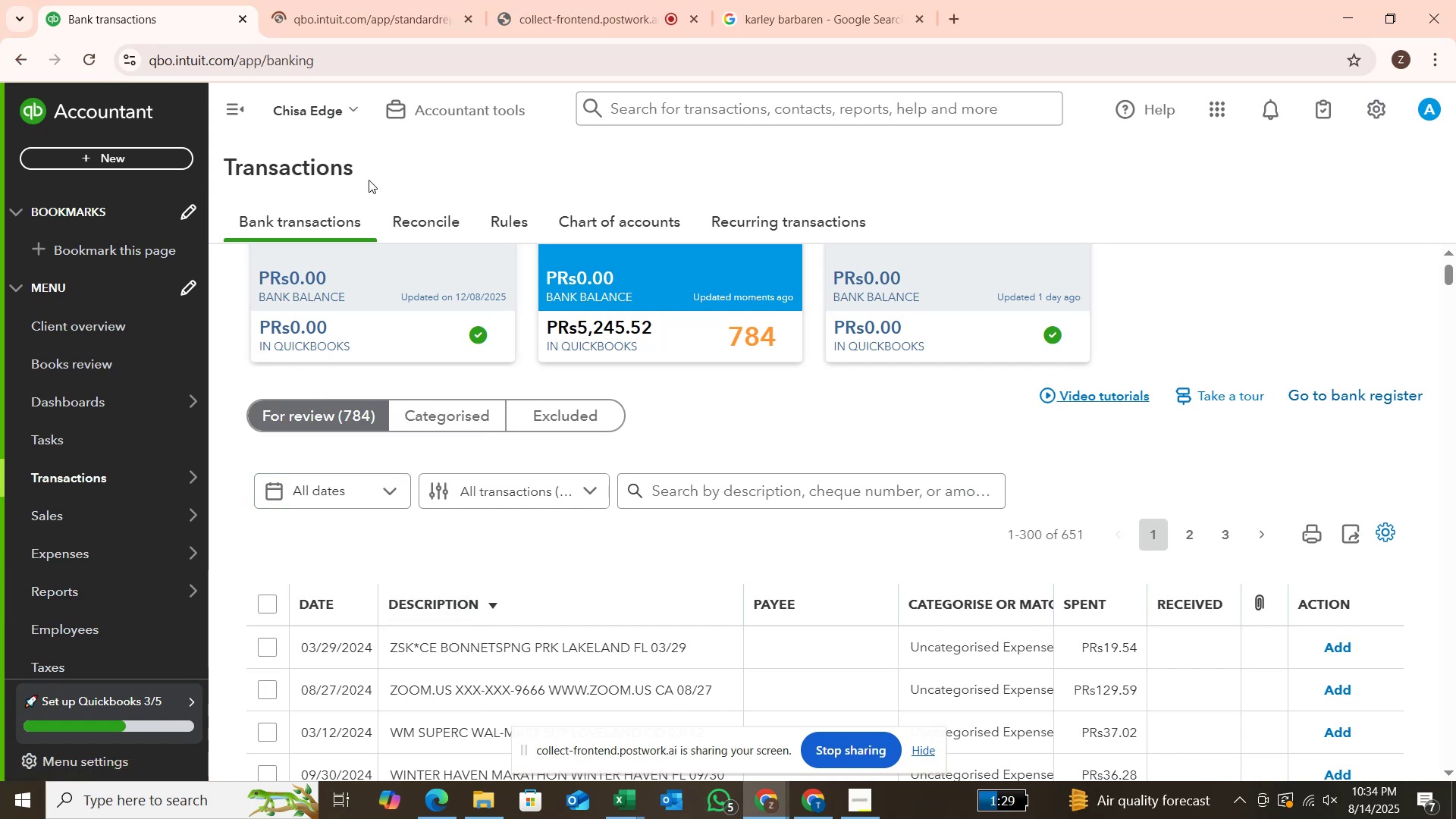 
scroll: coordinate [375, 377], scroll_direction: down, amount: 3.0
 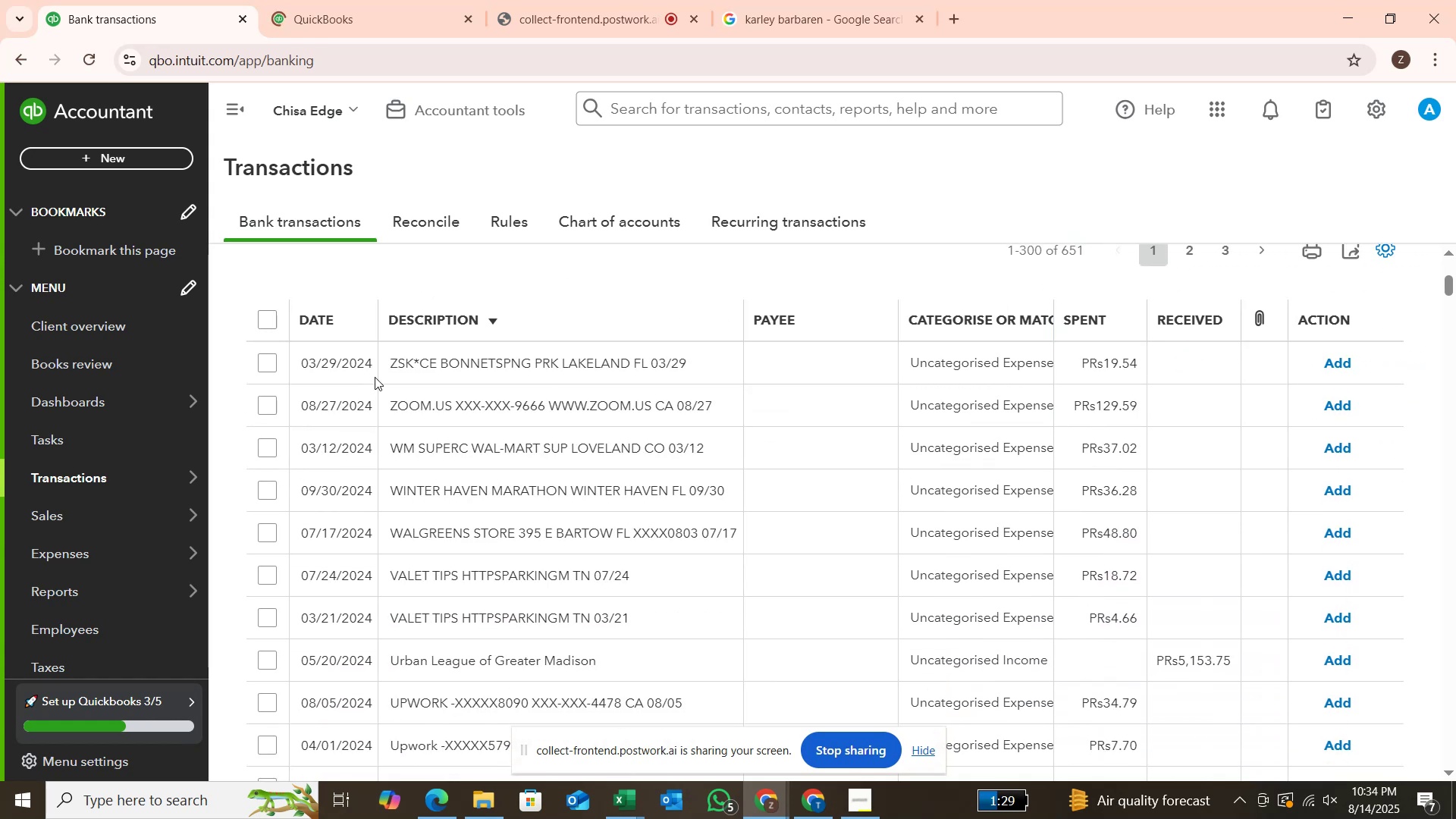 
scroll: coordinate [375, 378], scroll_direction: up, amount: 2.0
 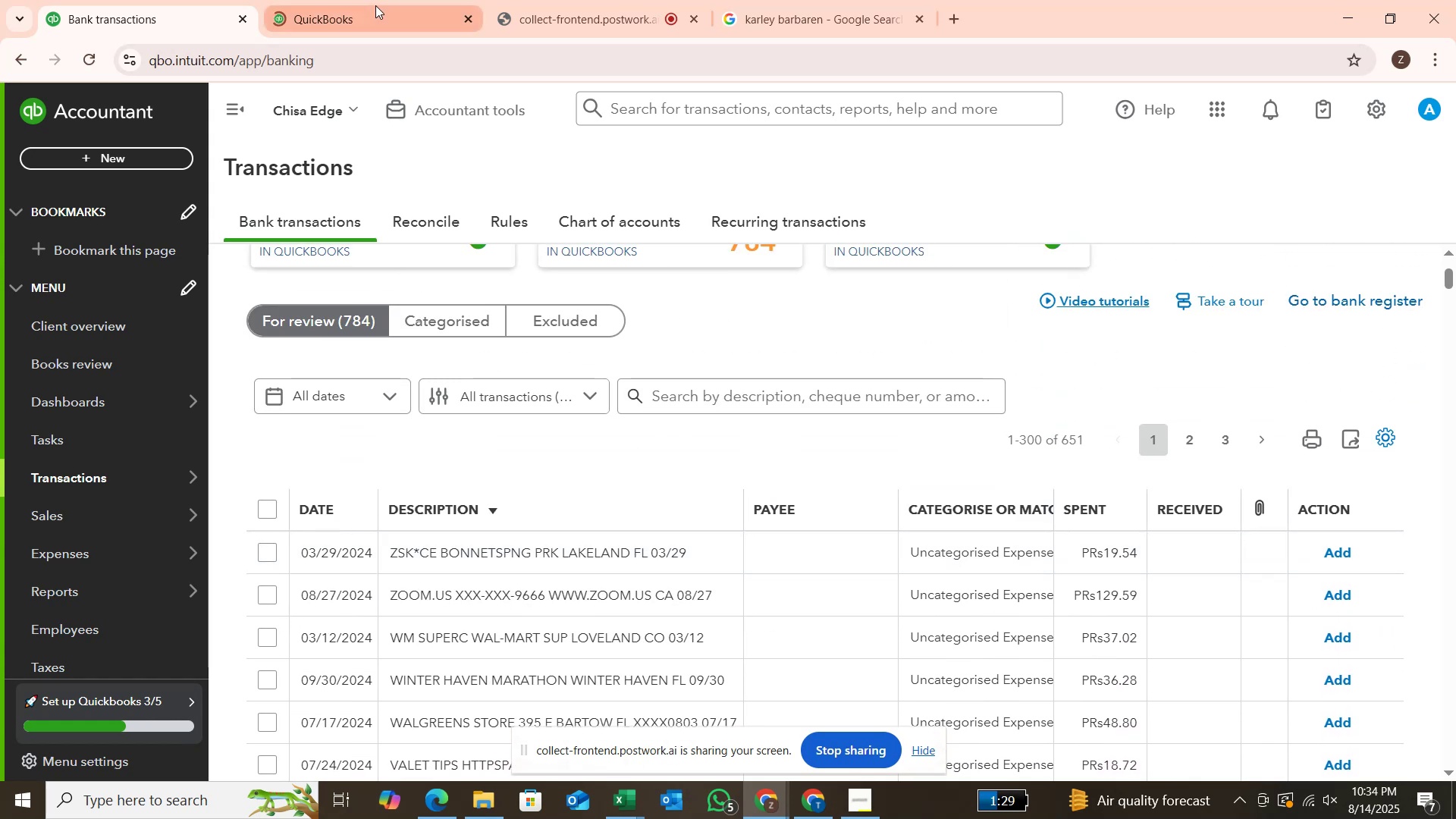 
left_click([375, 5])
 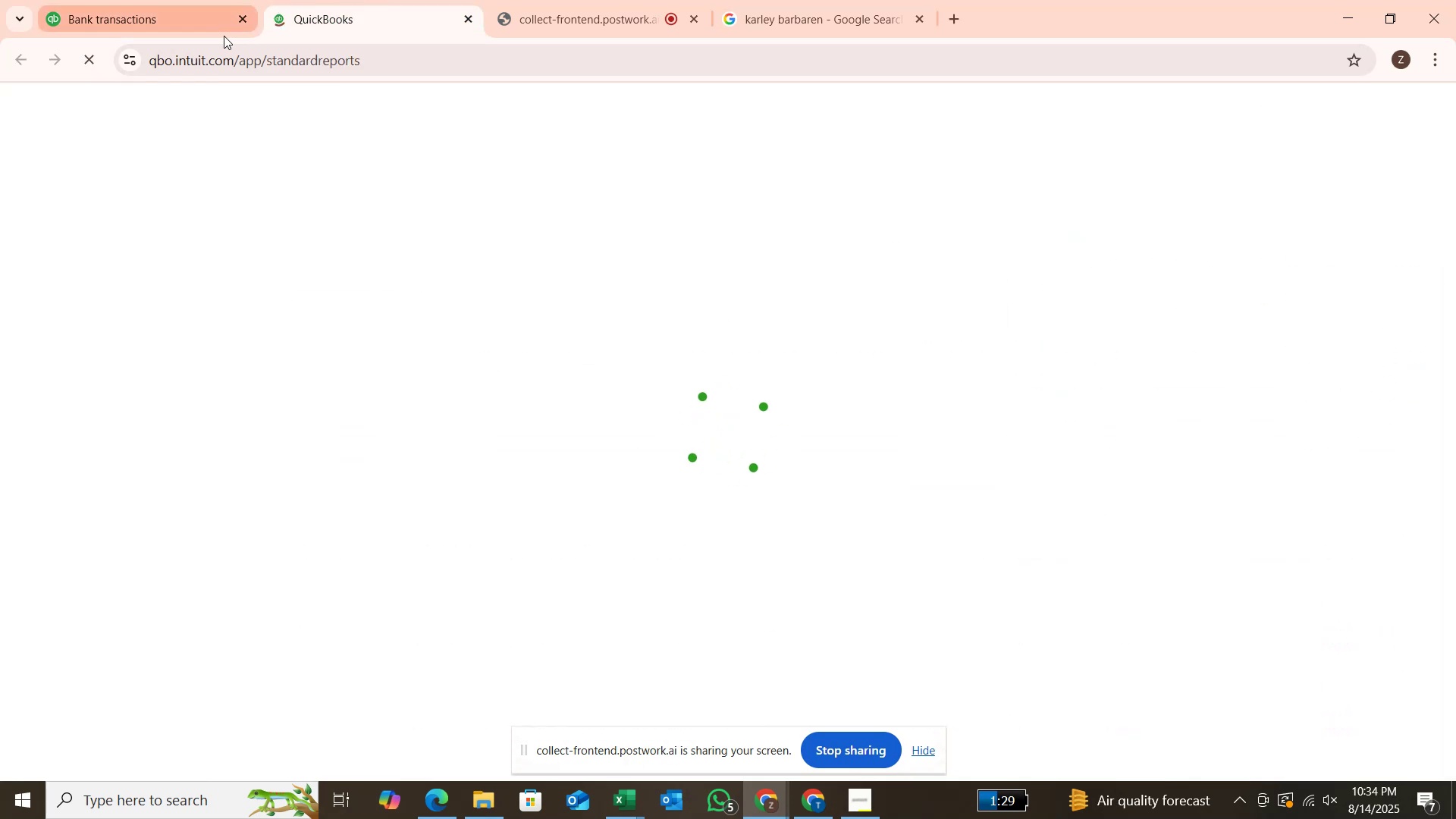 
left_click([215, 26])
 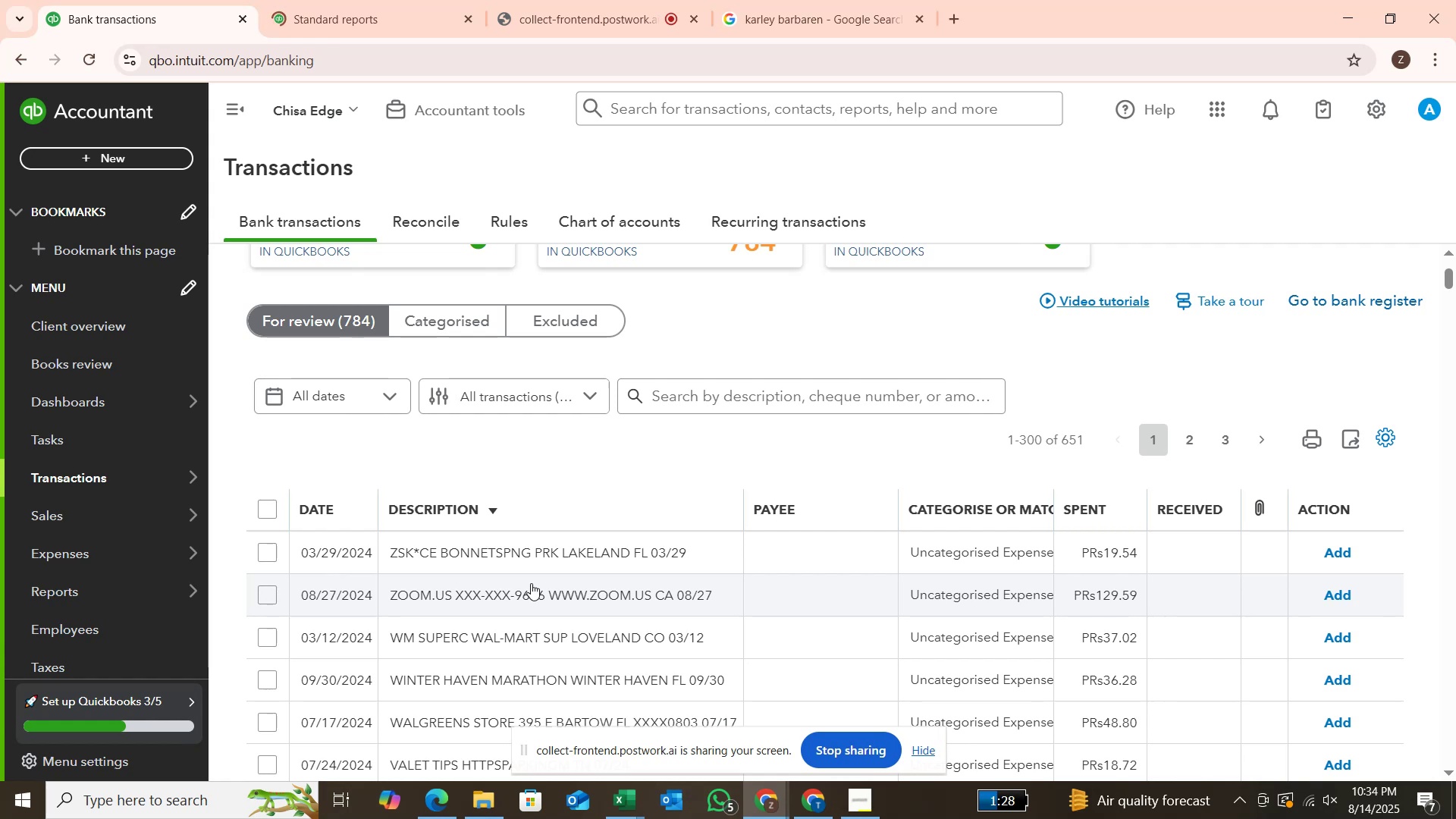 
wait(7.97)
 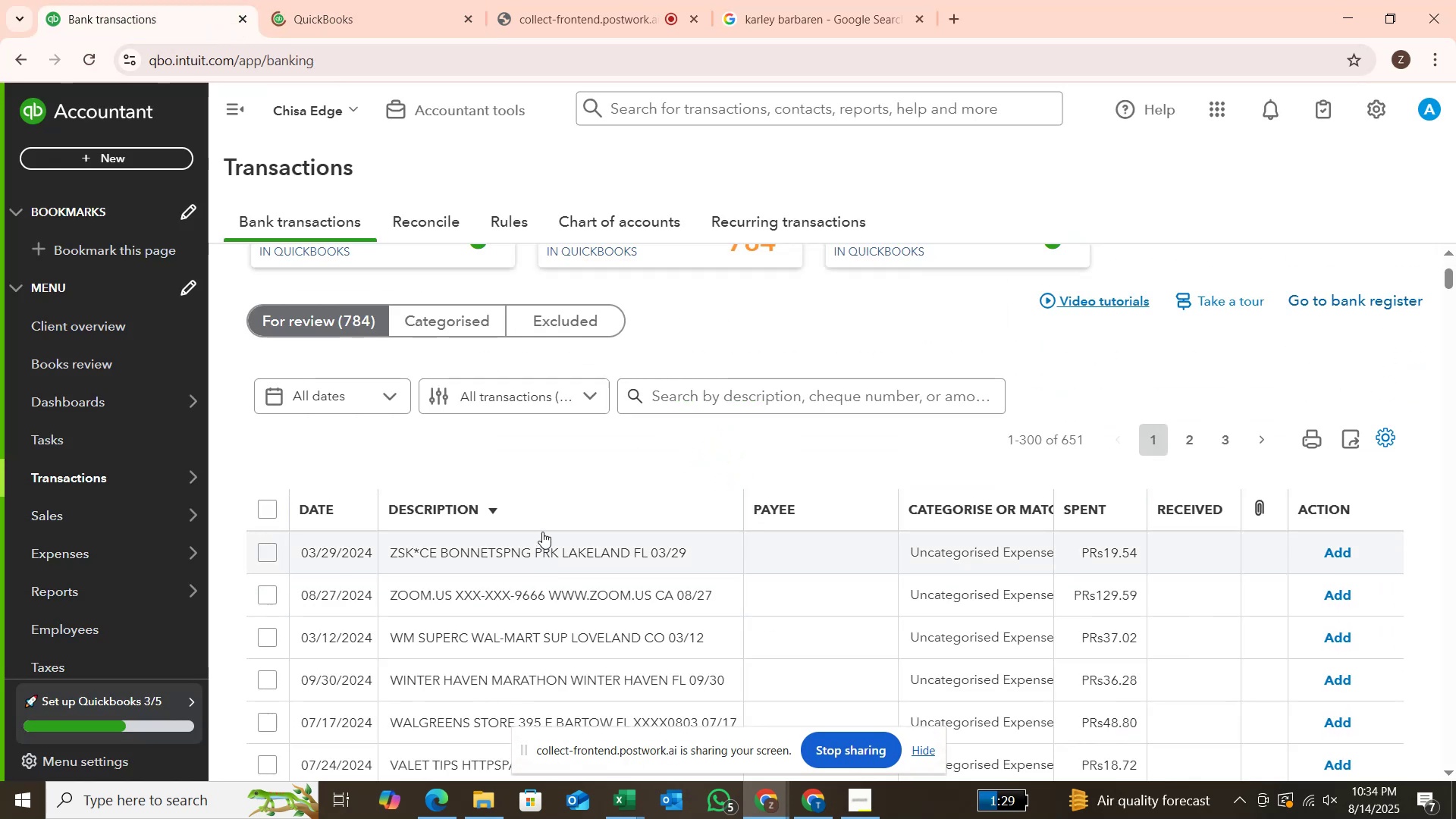 
scroll: coordinate [531, 583], scroll_direction: down, amount: 2.0
 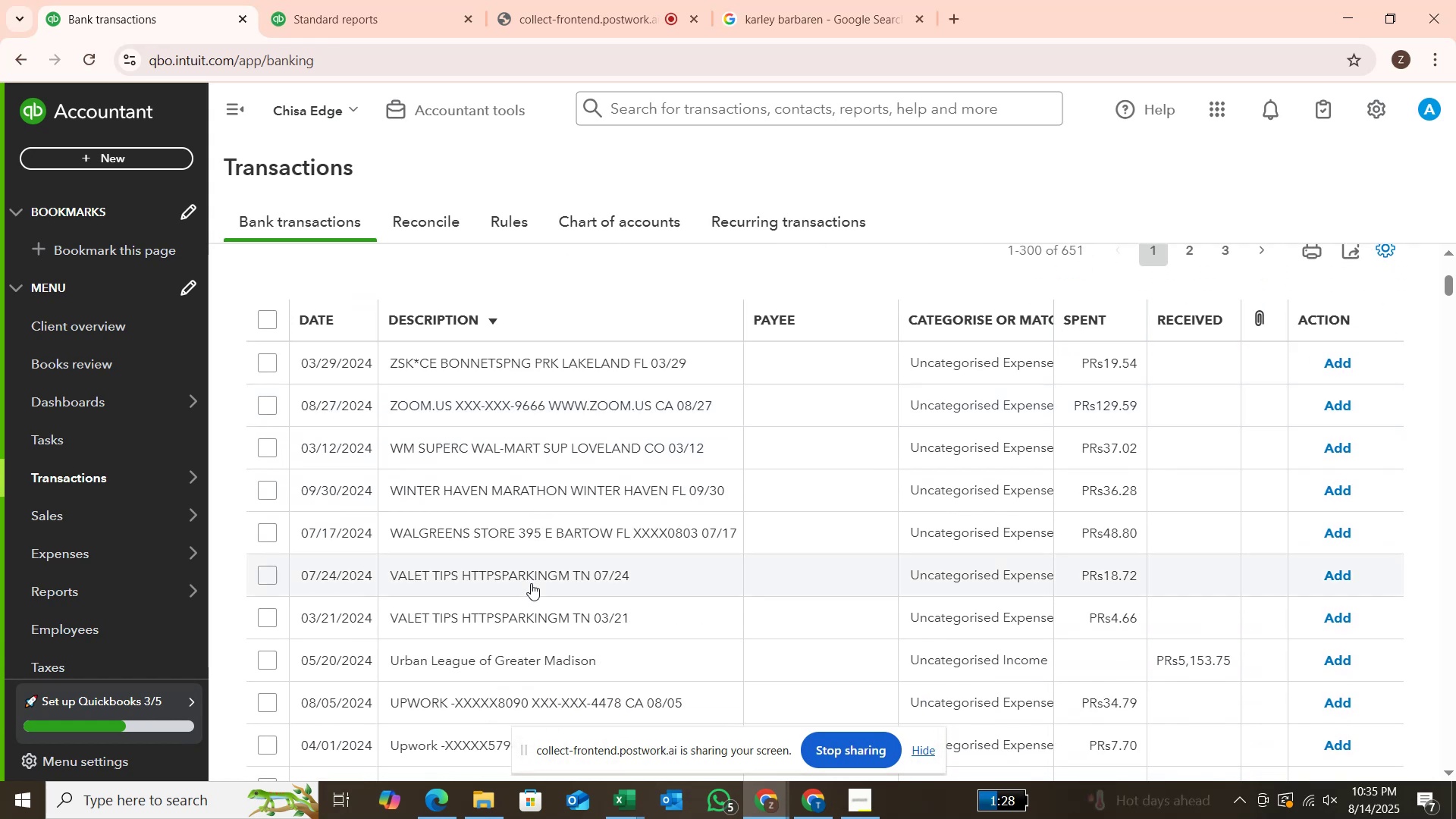 
wait(10.98)
 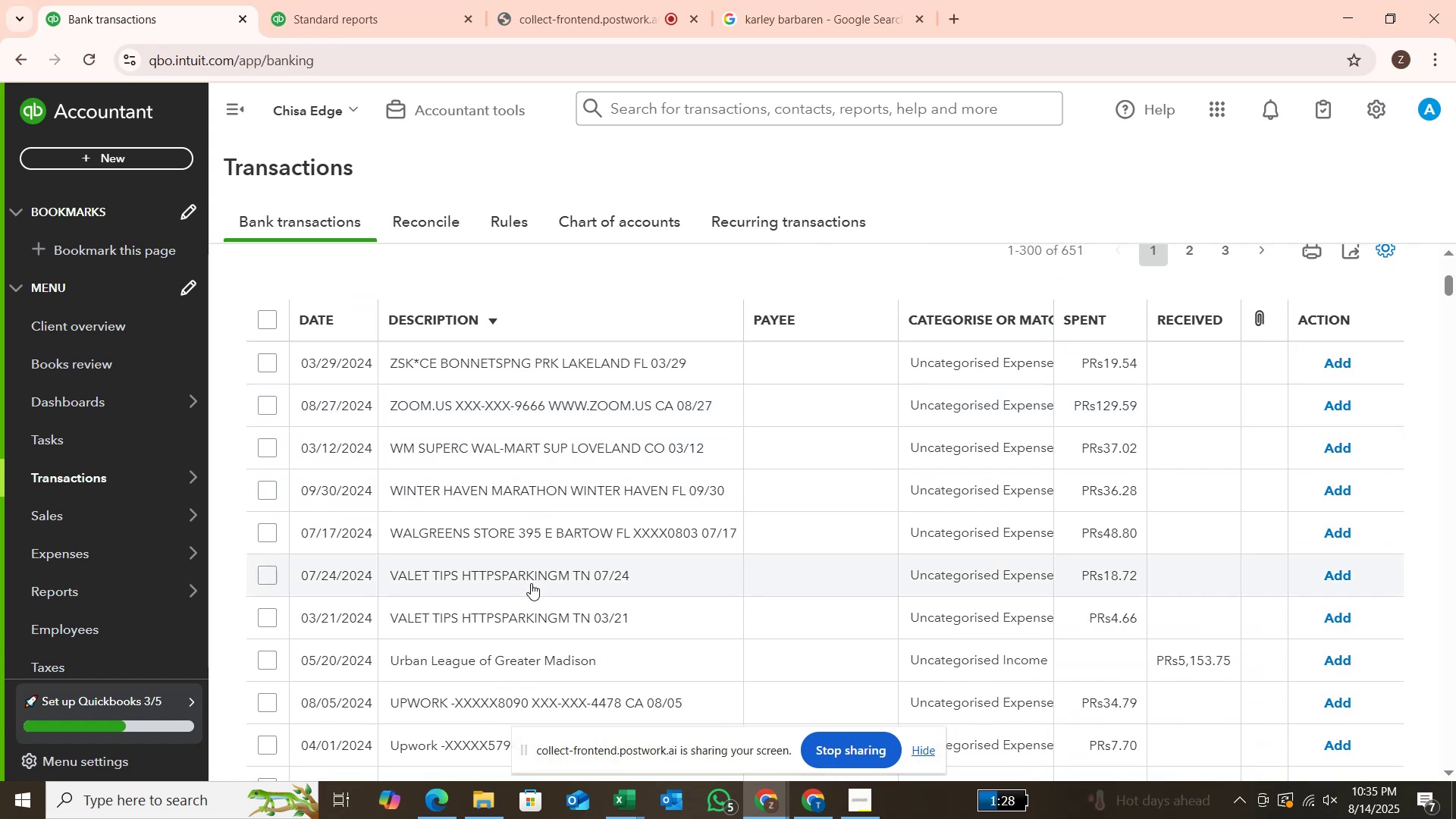 
scroll: coordinate [531, 583], scroll_direction: down, amount: 1.0
 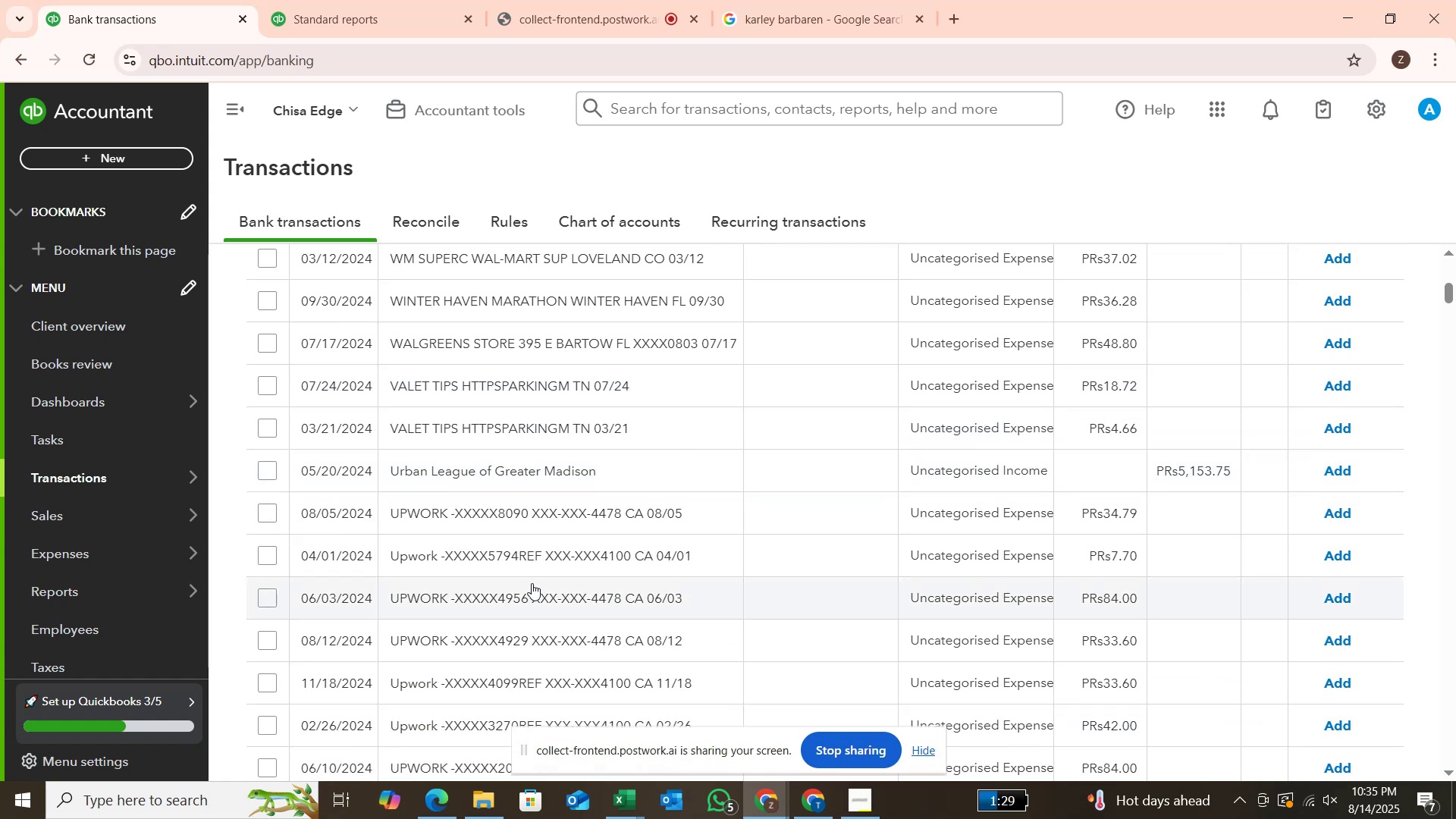 
wait(6.9)
 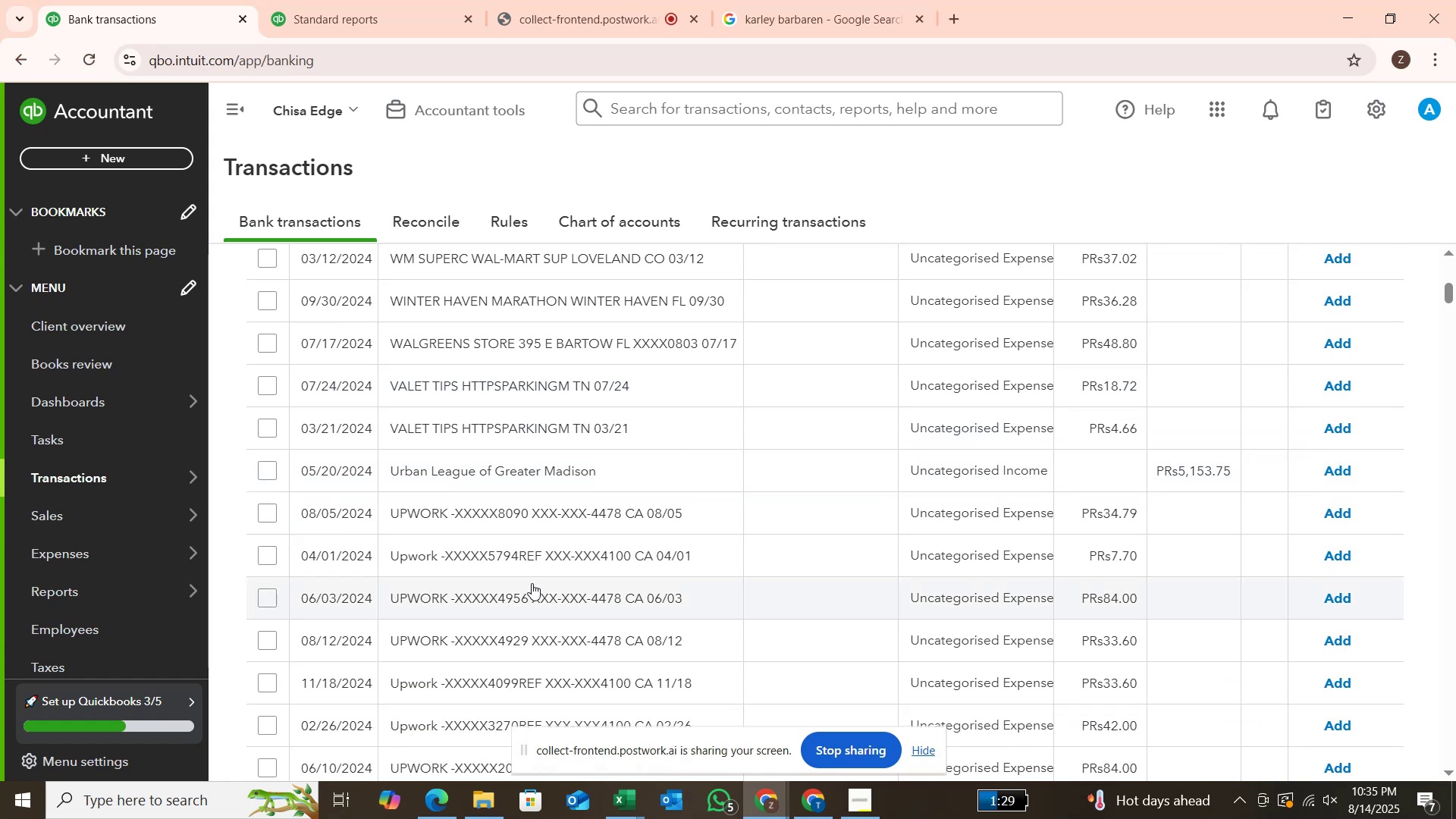 
scroll: coordinate [532, 583], scroll_direction: down, amount: 3.0
 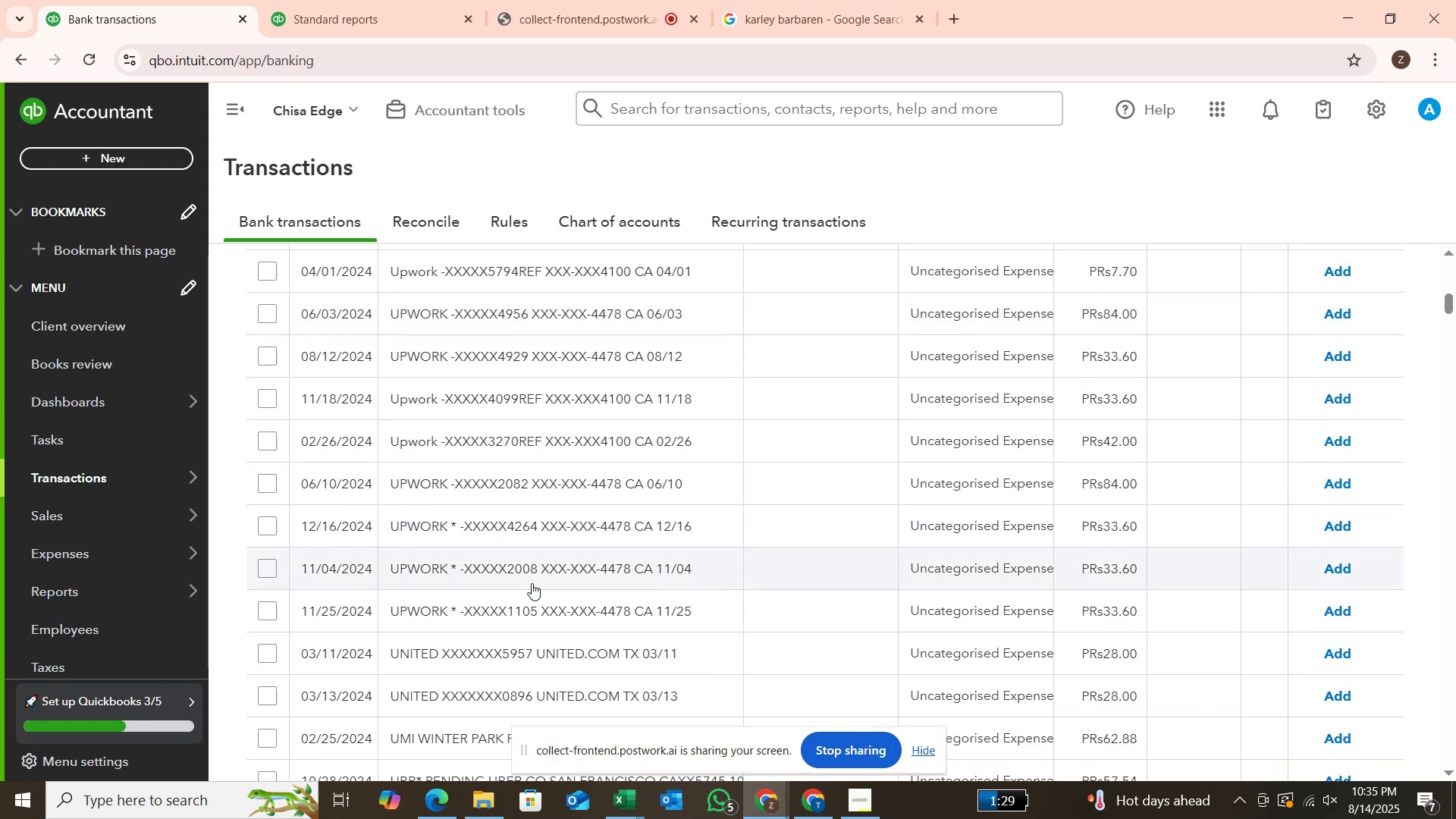 
scroll: coordinate [534, 582], scroll_direction: up, amount: 7.0
 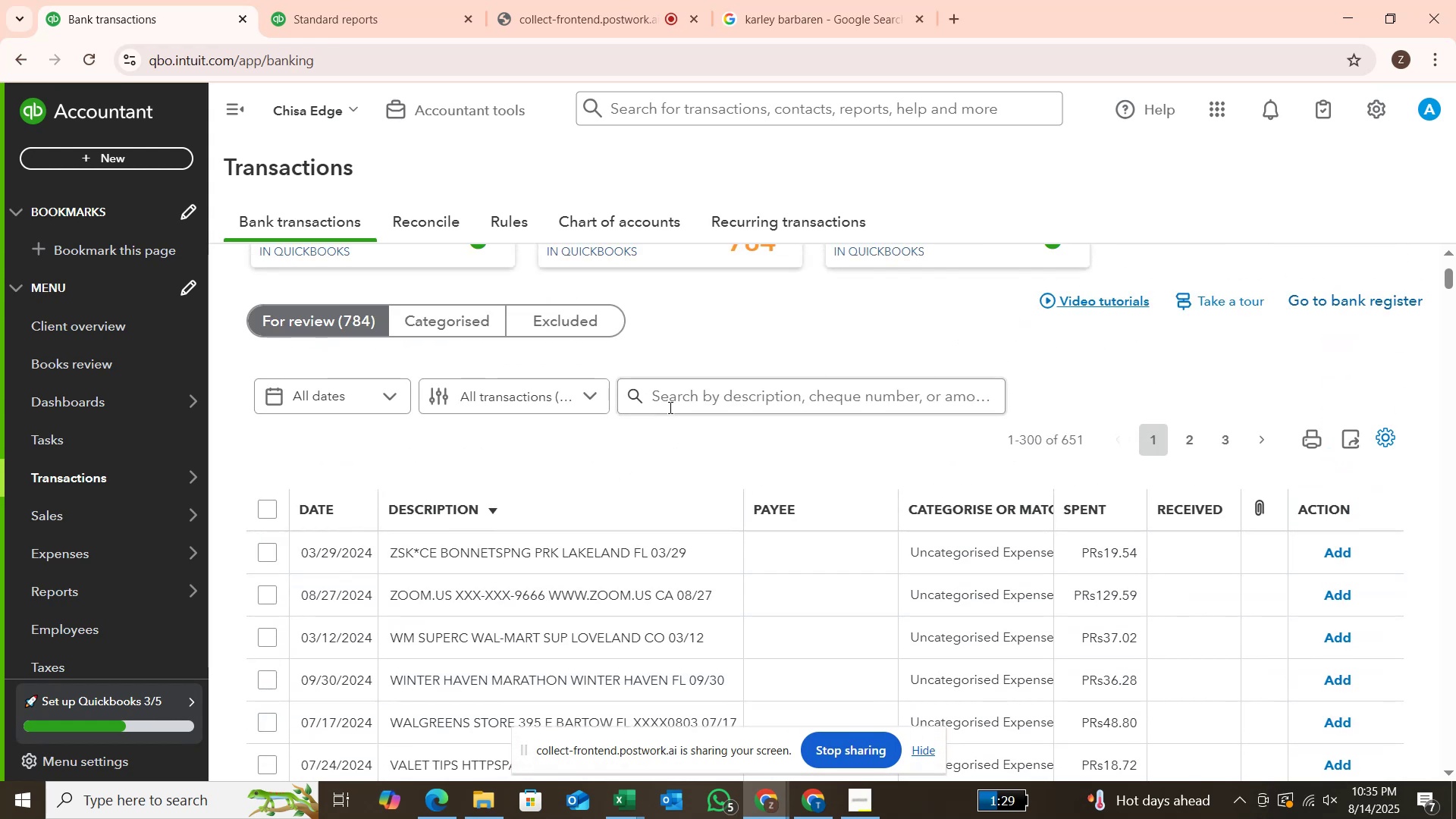 
left_click([671, 403])
 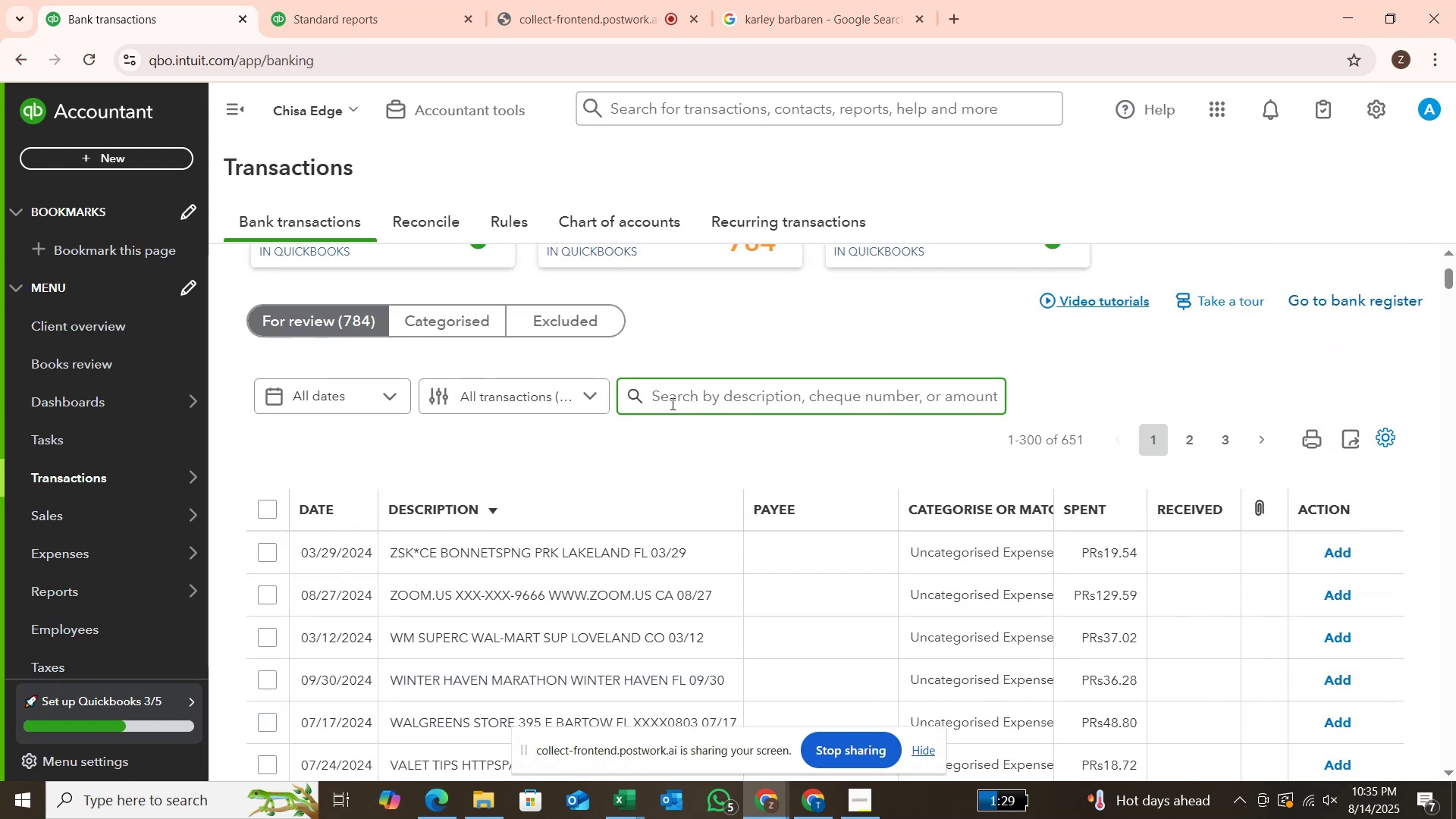 
type(upwork)
 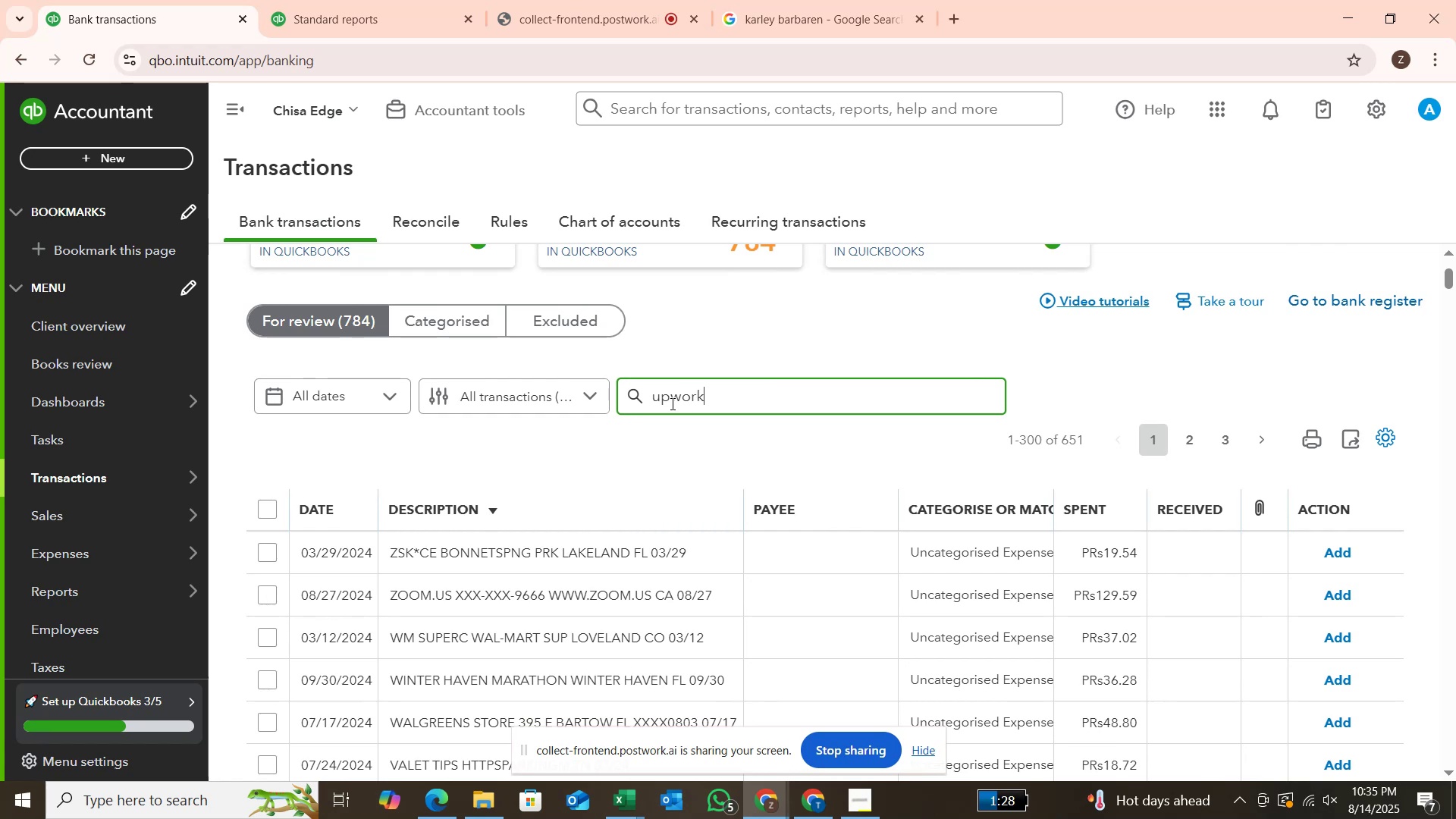 
key(Enter)
 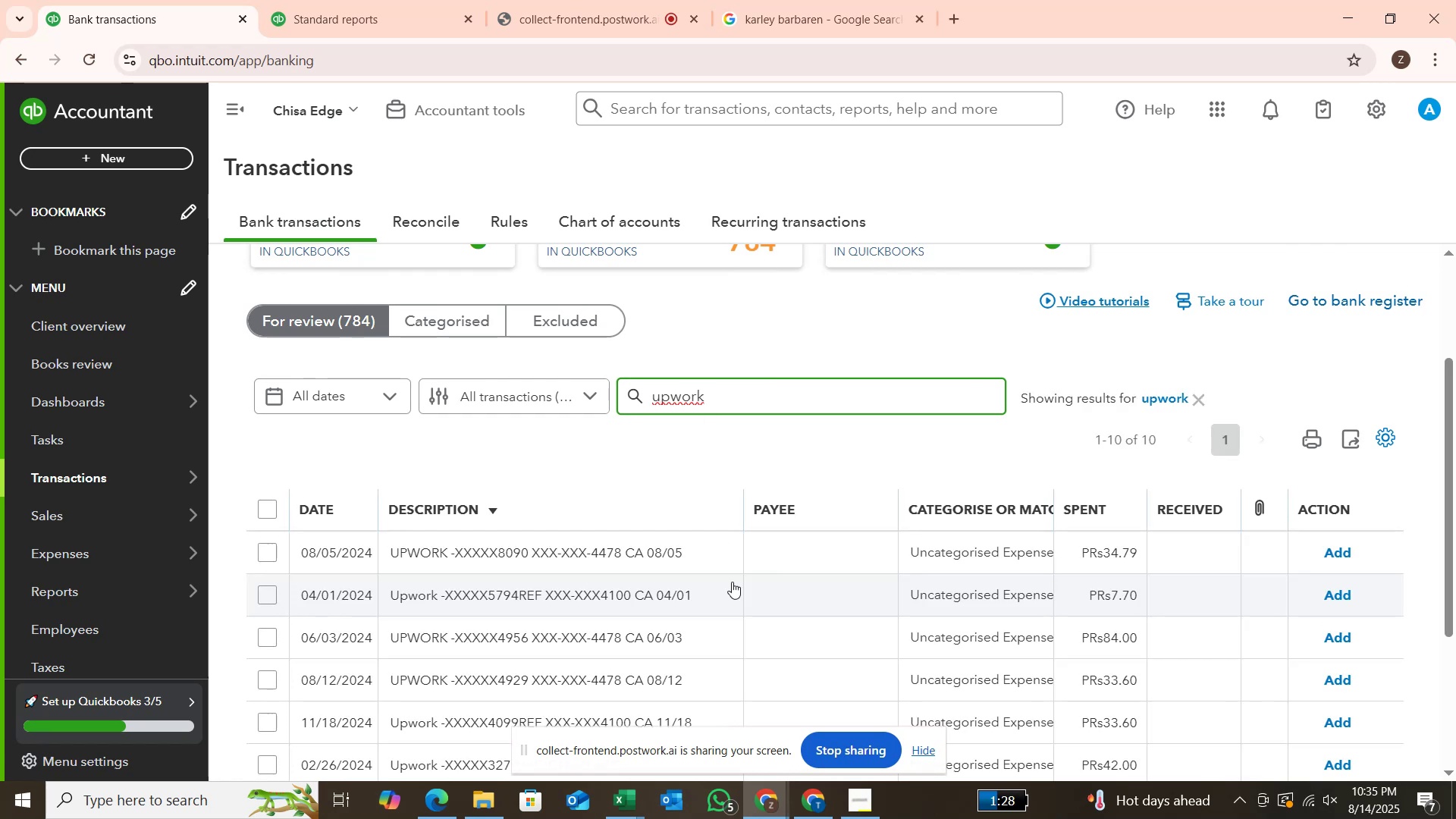 
scroll: coordinate [733, 584], scroll_direction: down, amount: 1.0
 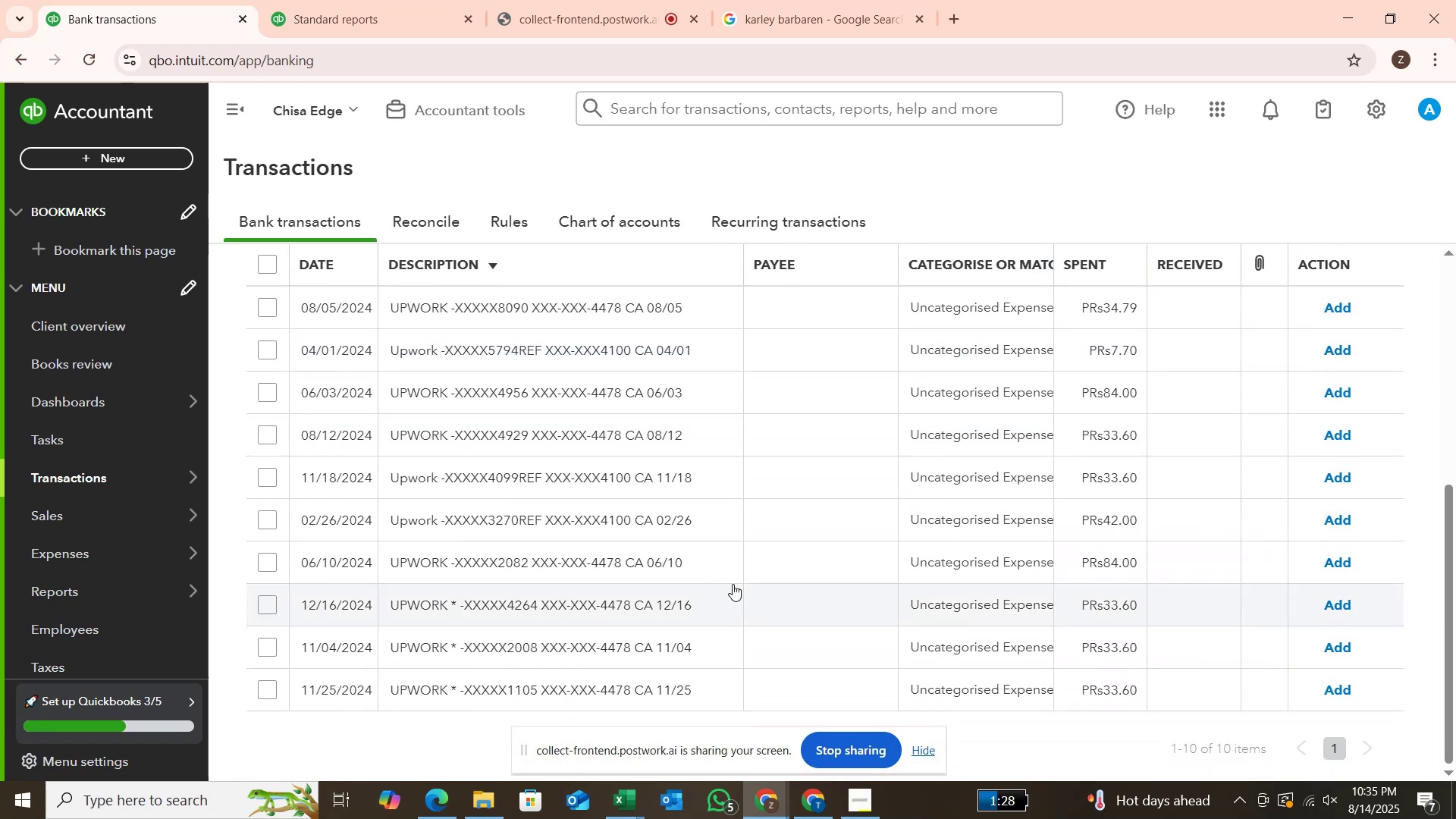 
scroll: coordinate [733, 556], scroll_direction: up, amount: 2.0
 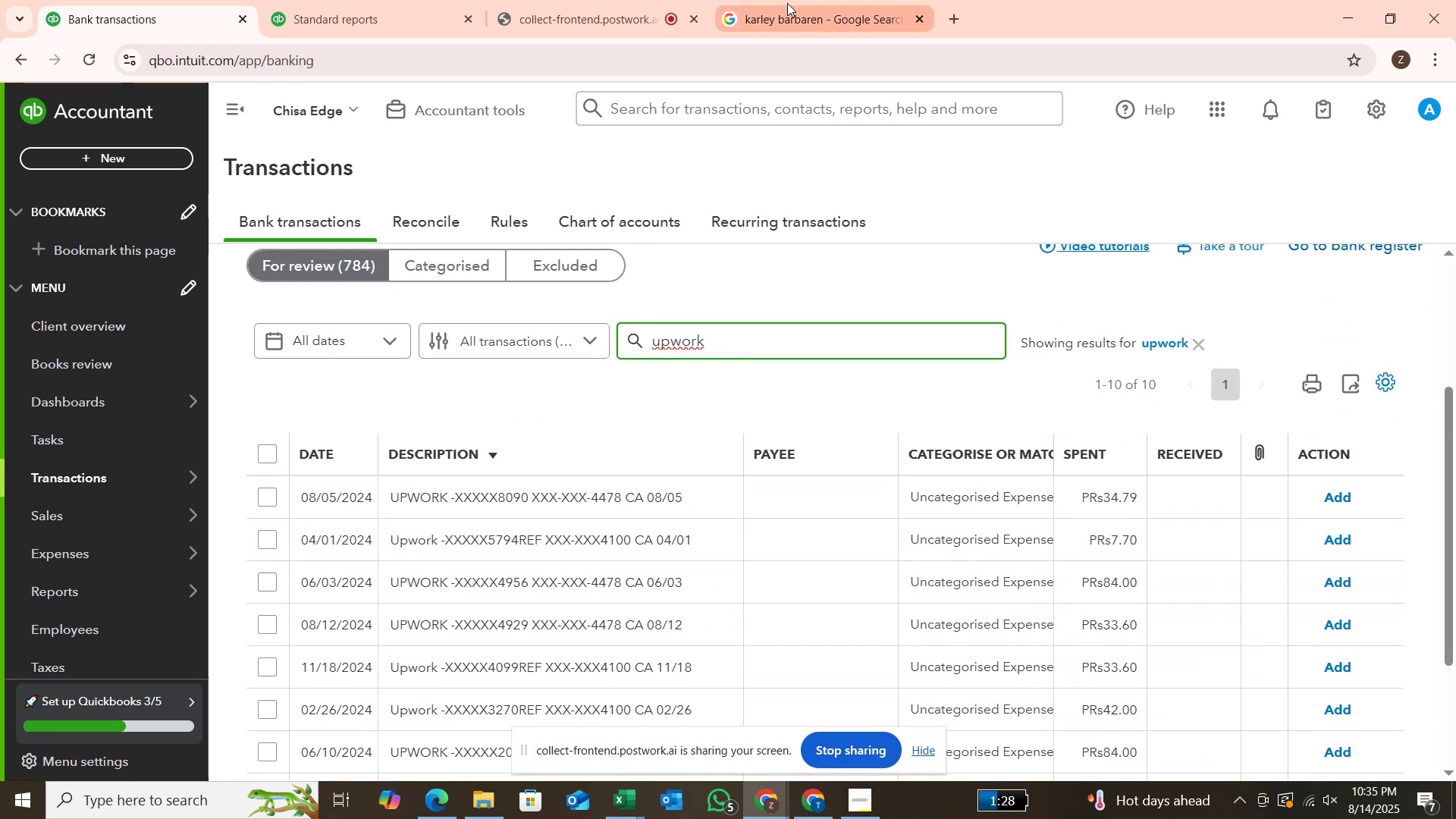 
left_click([790, 8])
 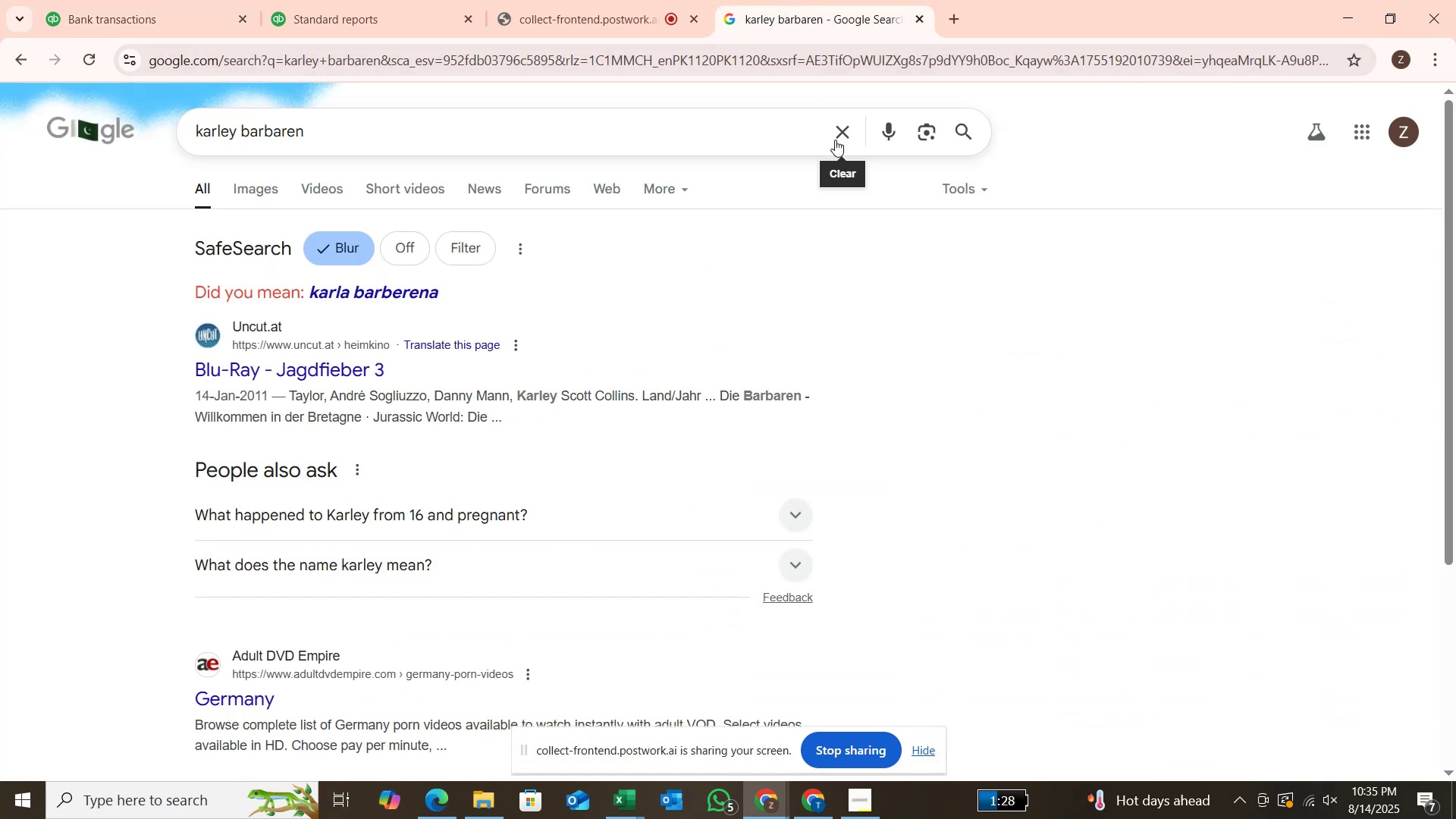 
left_click([838, 135])
 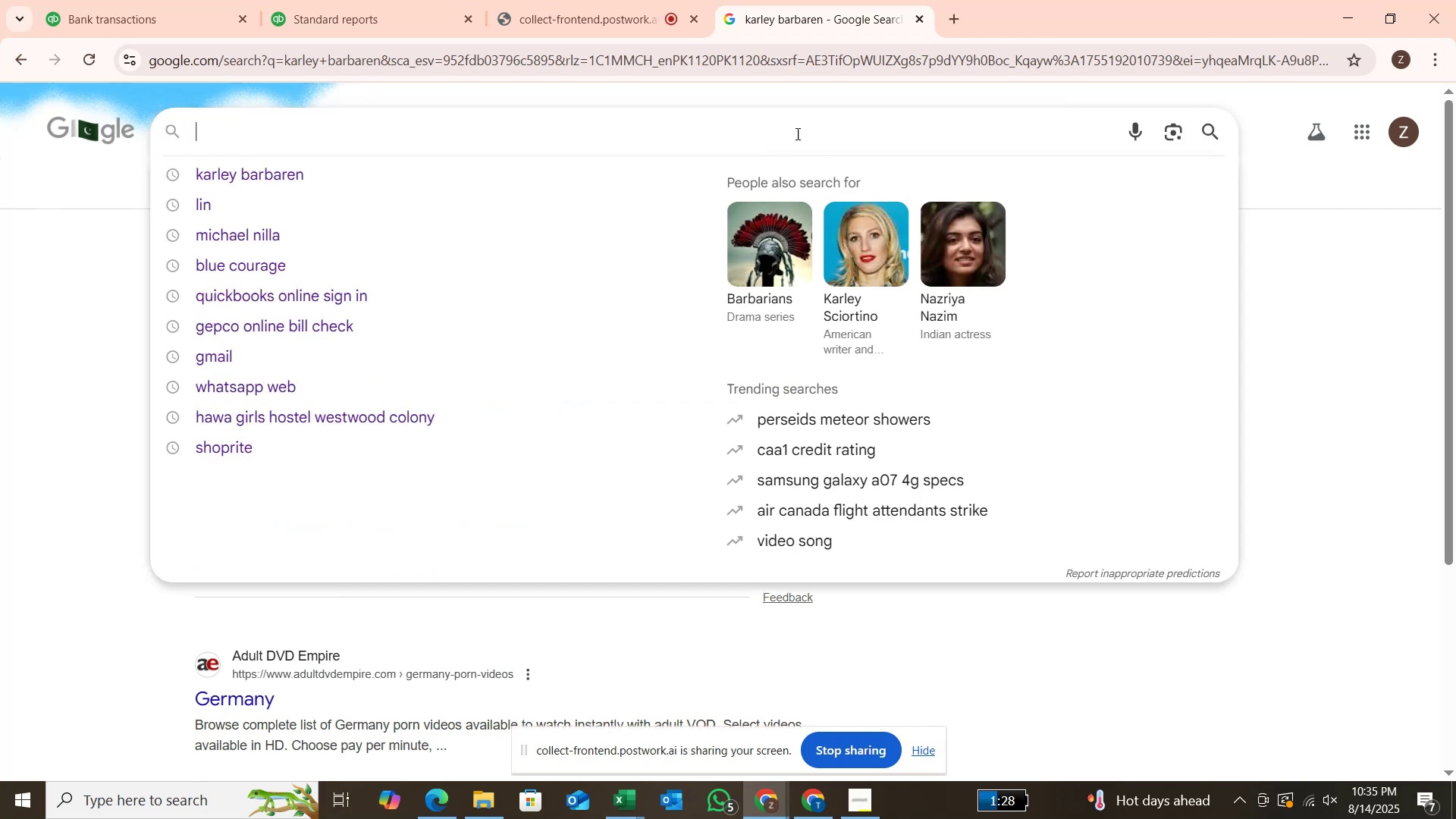 
left_click([796, 133])
 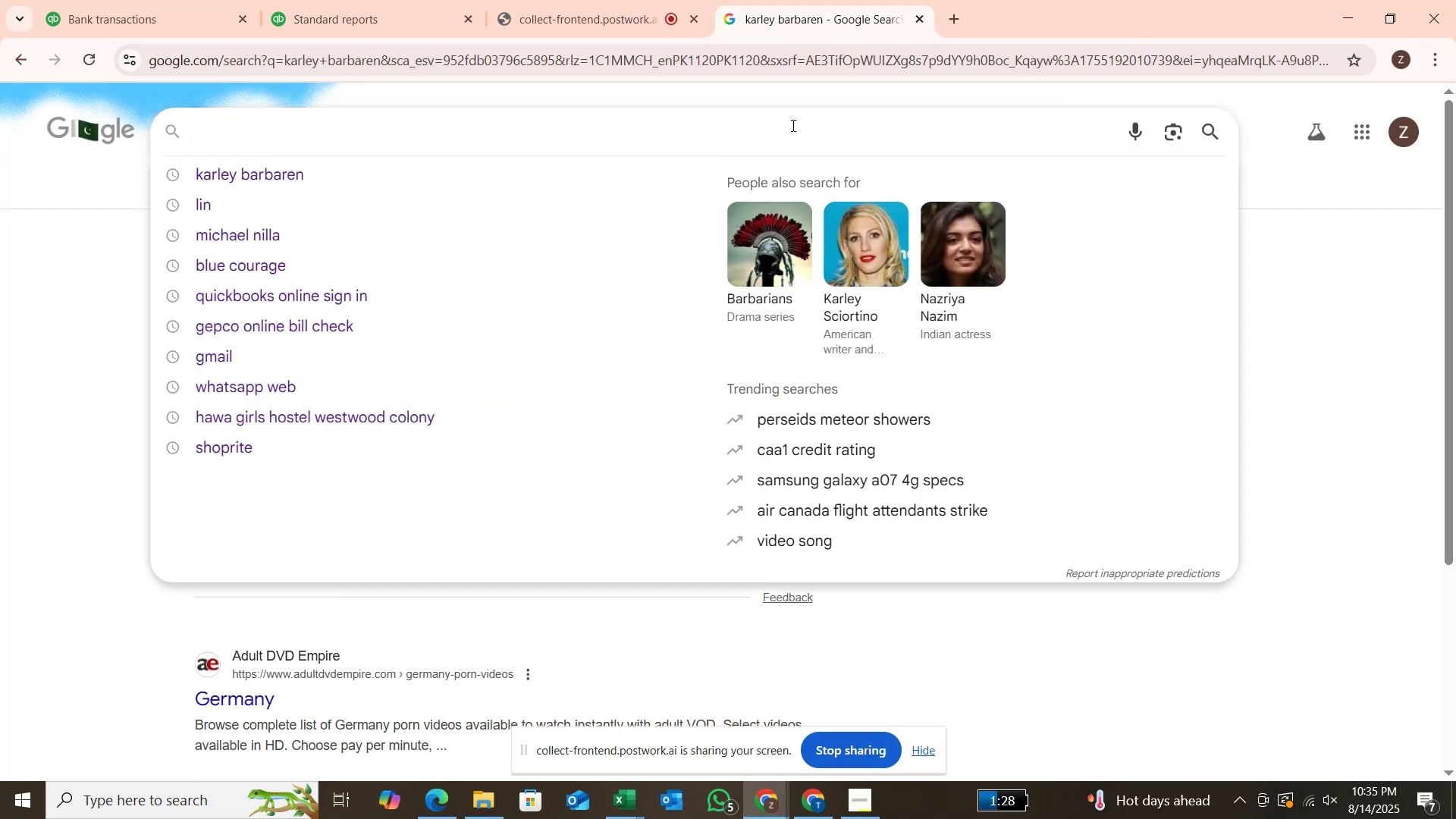 
type(up )
 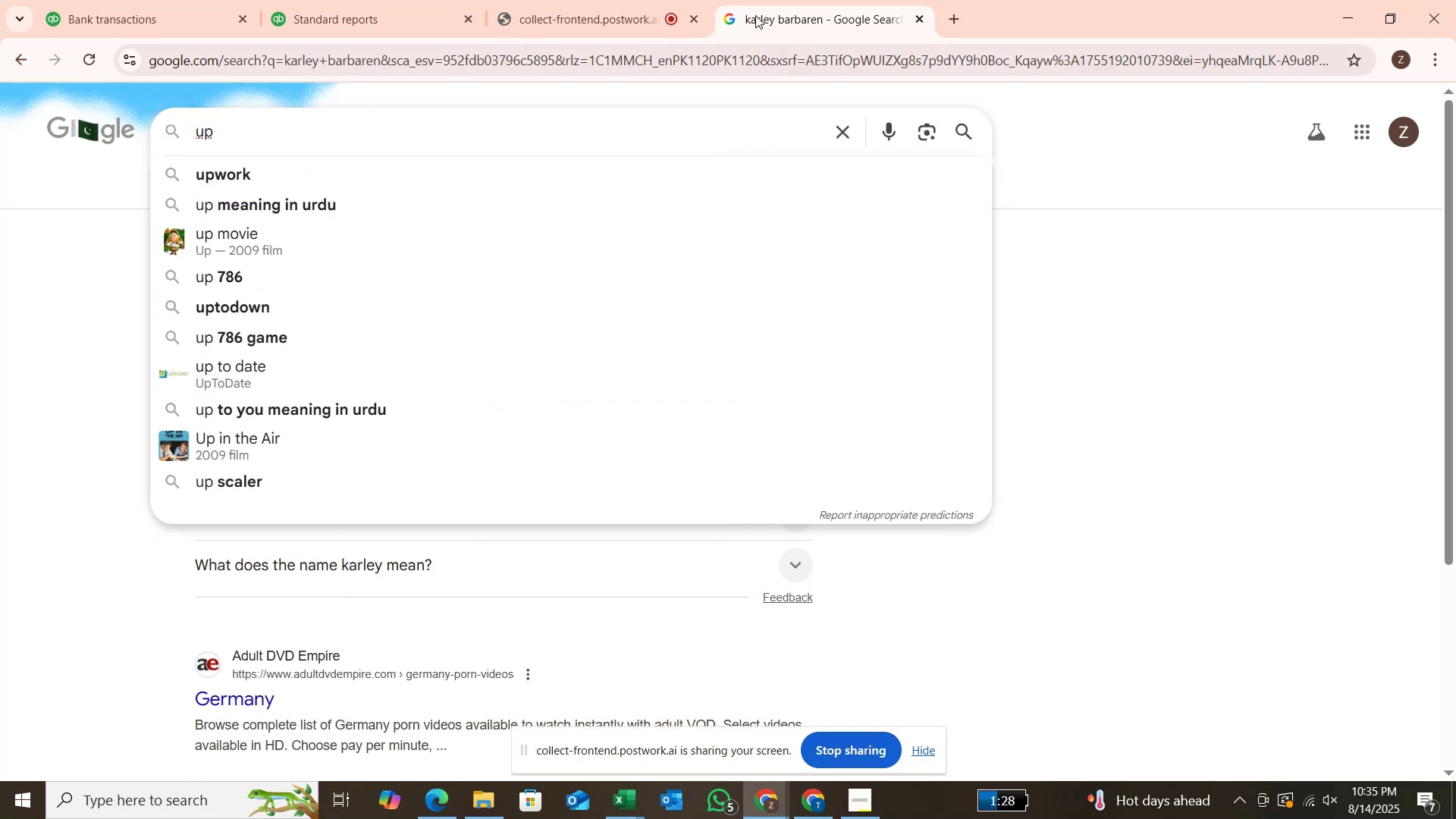 
left_click([496, 173])
 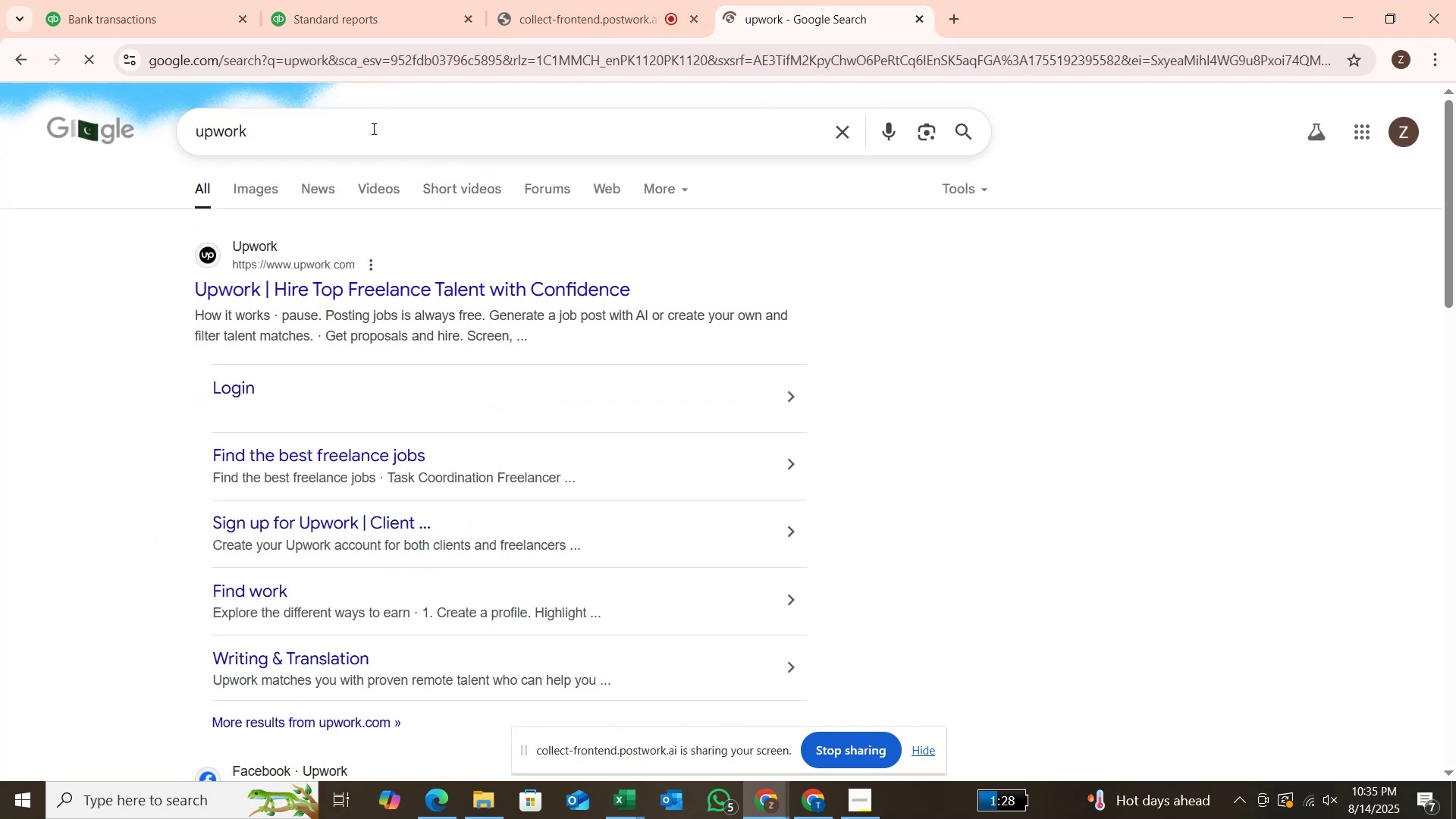 
left_click([372, 128])
 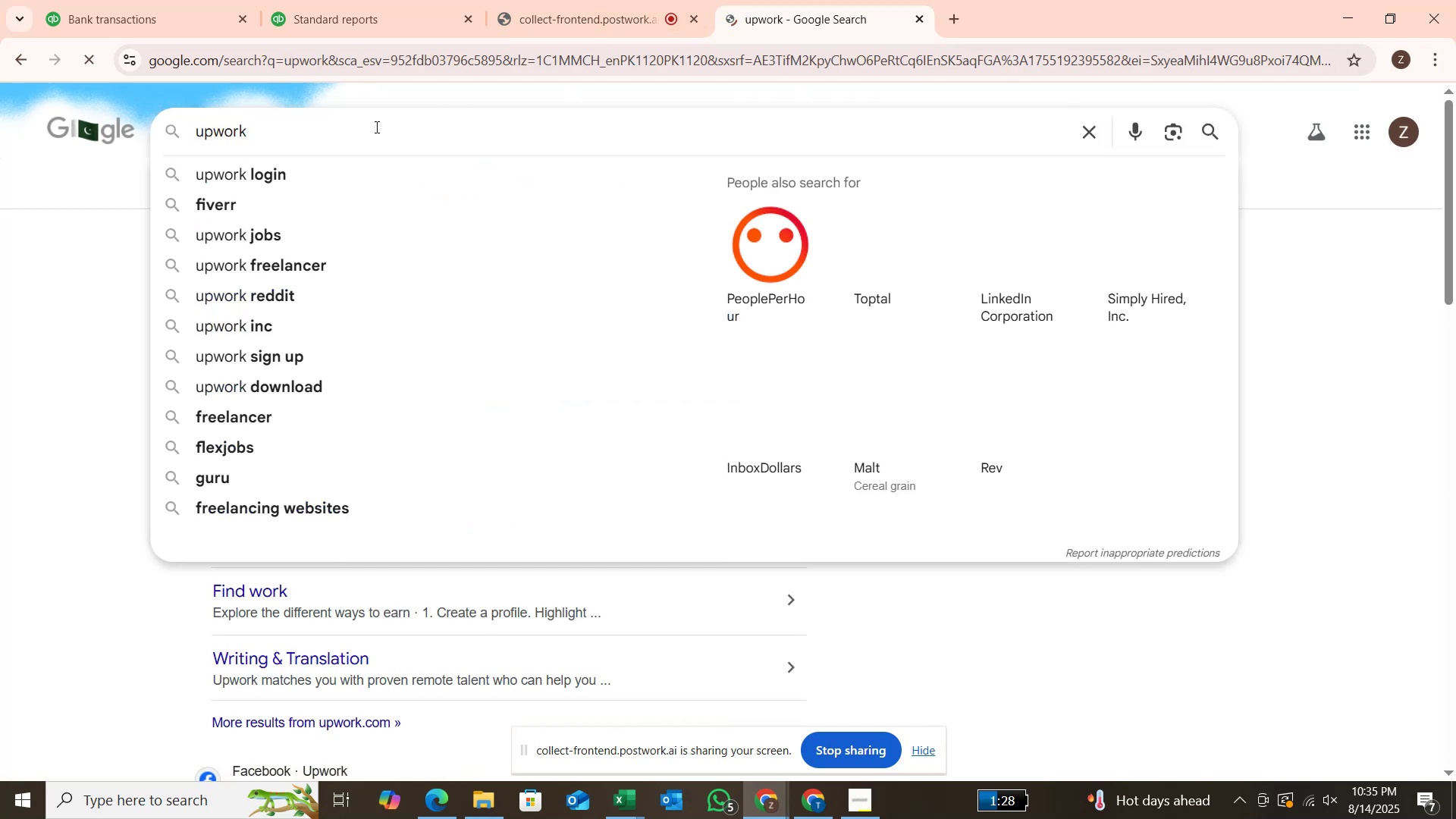 
type( is)
 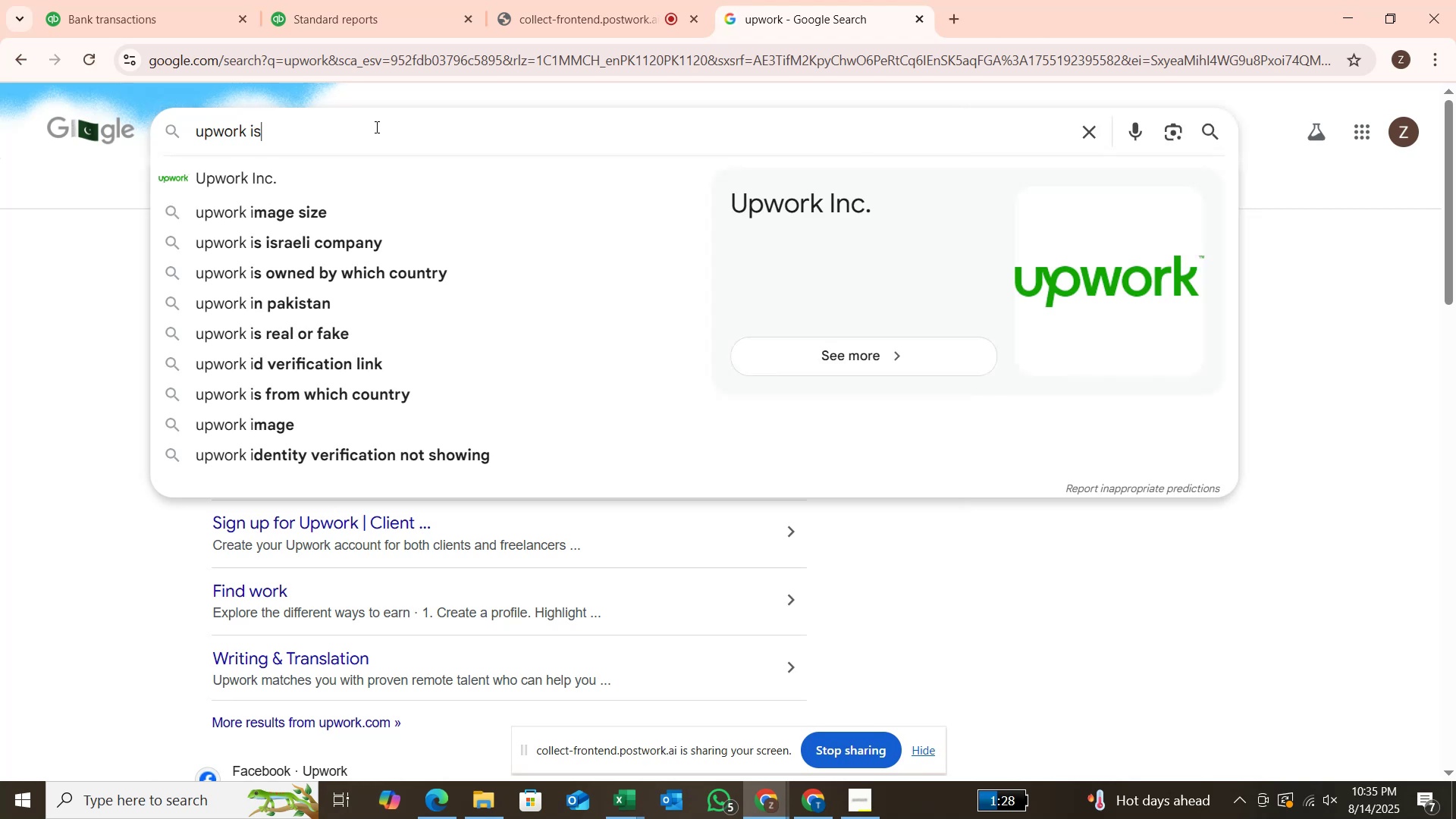 
key(Enter)
 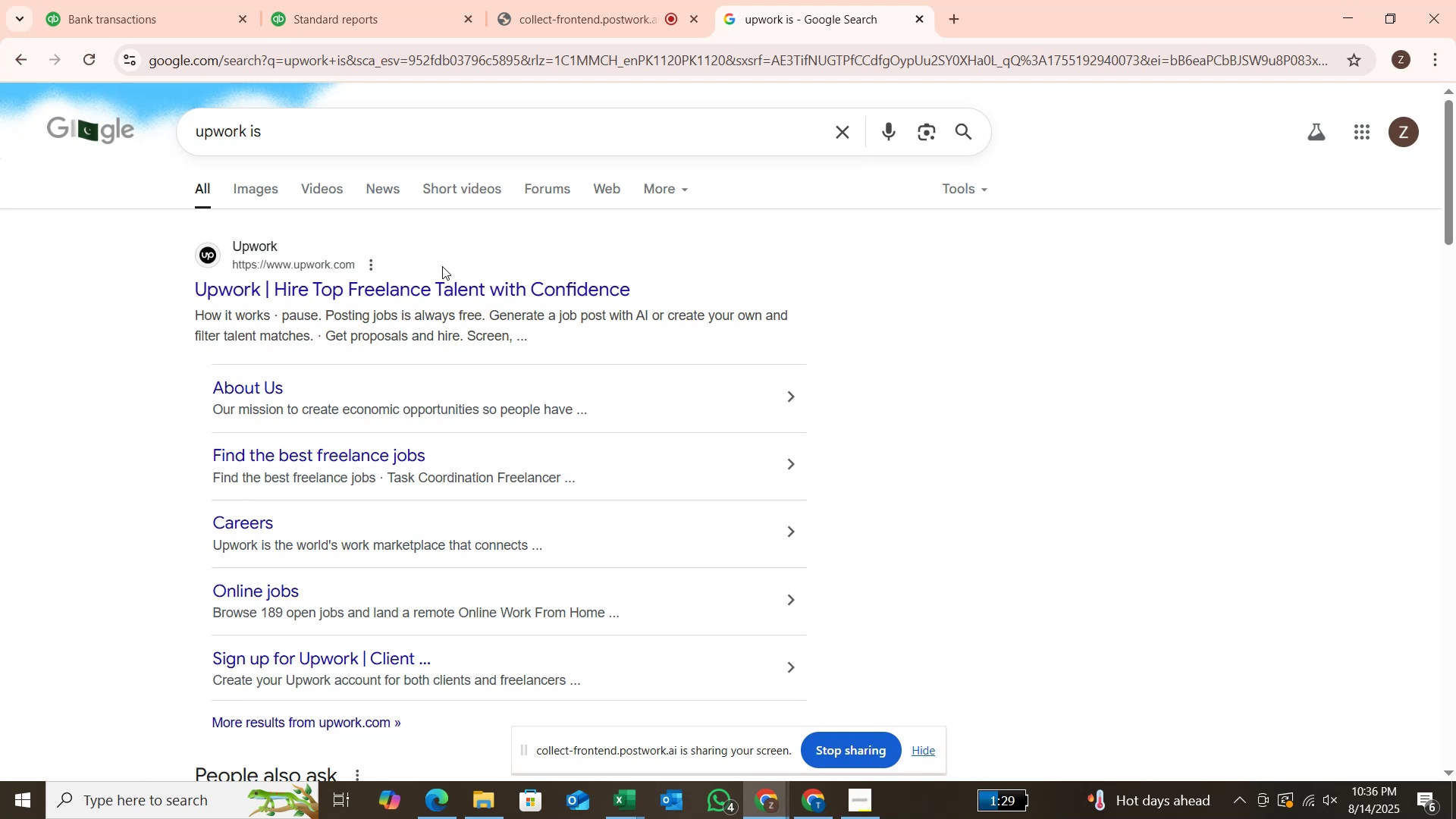 
wait(66.03)
 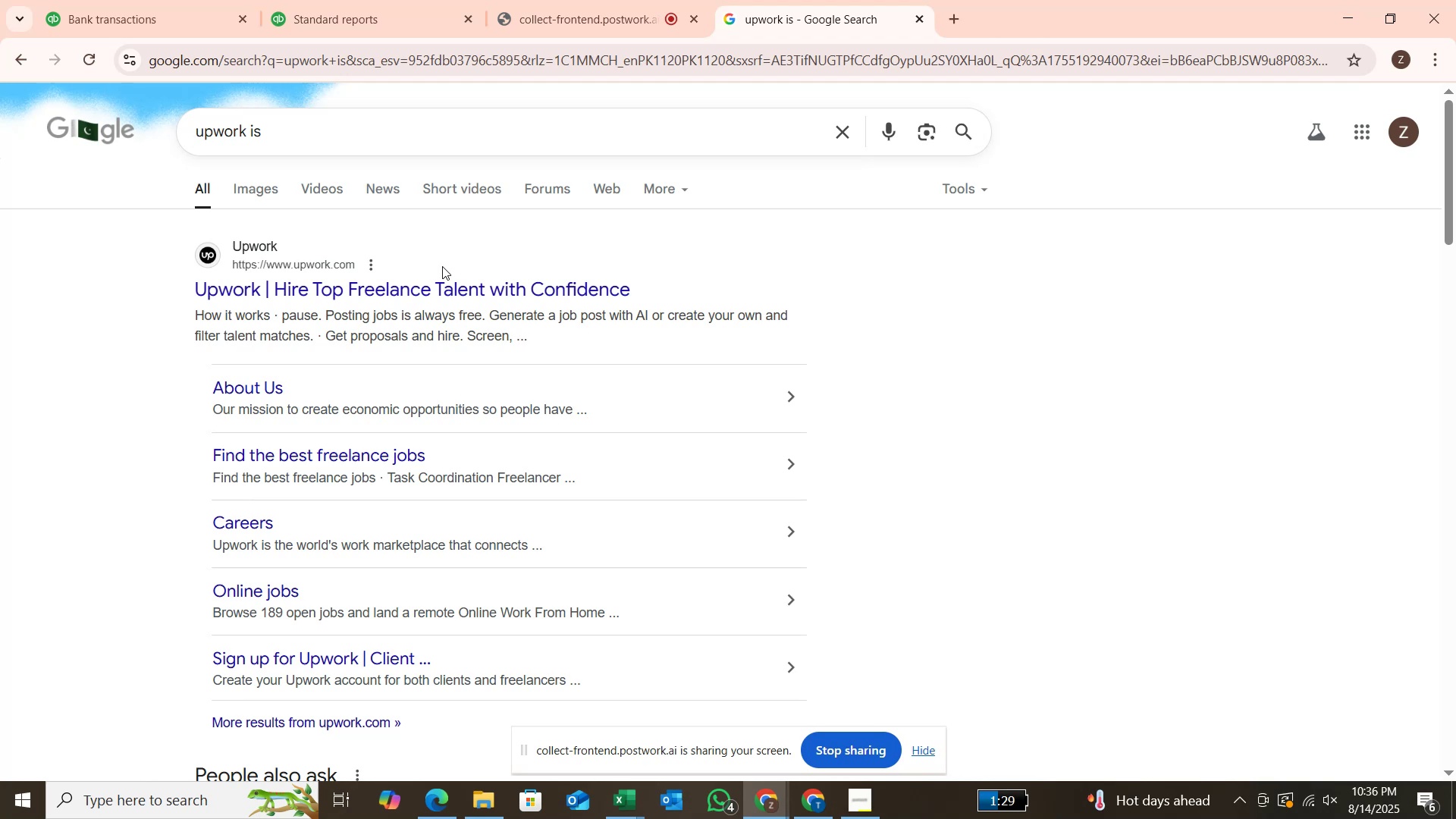 
left_click([293, 138])
 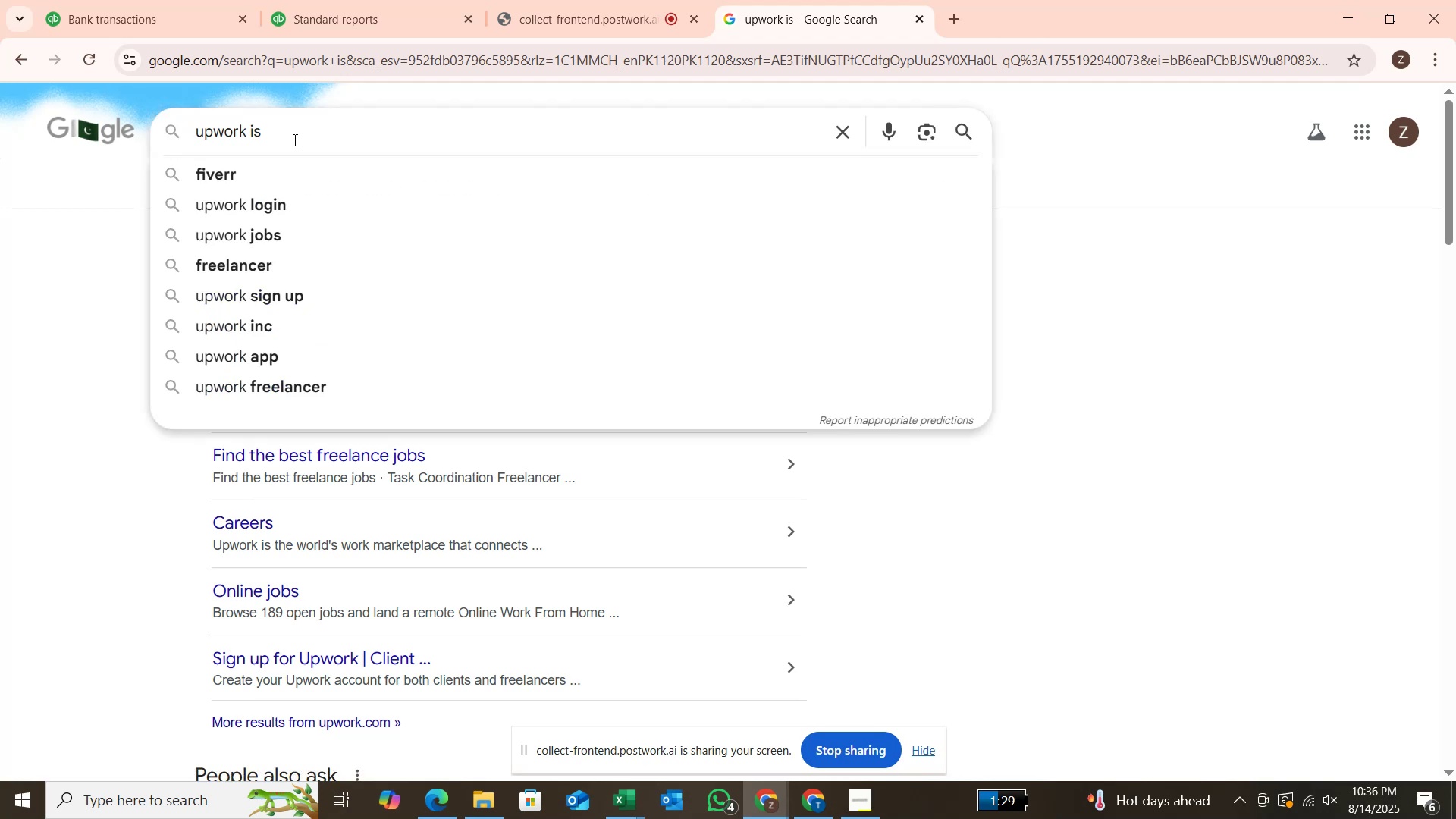 
key(Enter)
 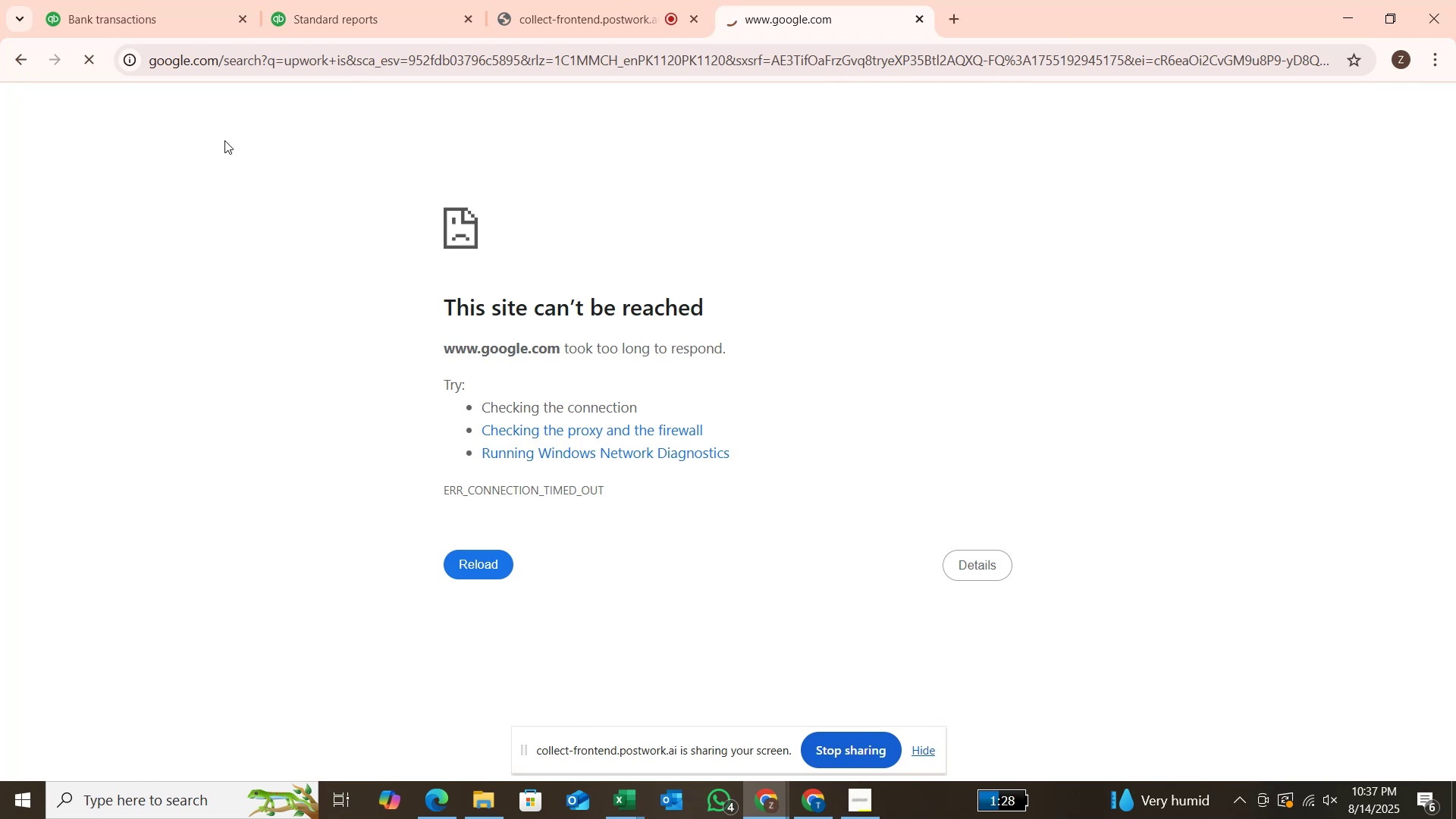 
wait(29.35)
 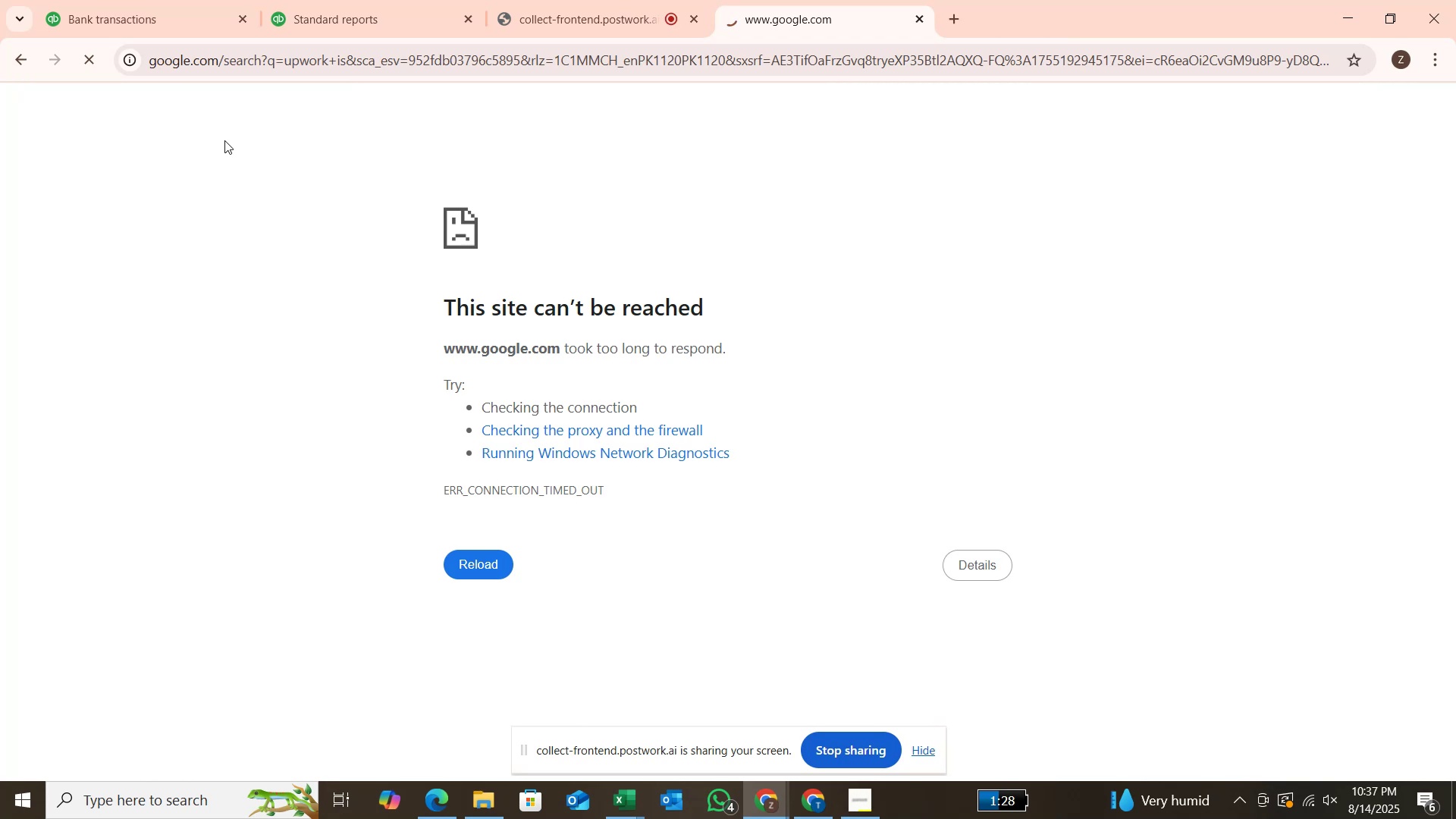 
left_click([101, 20])
 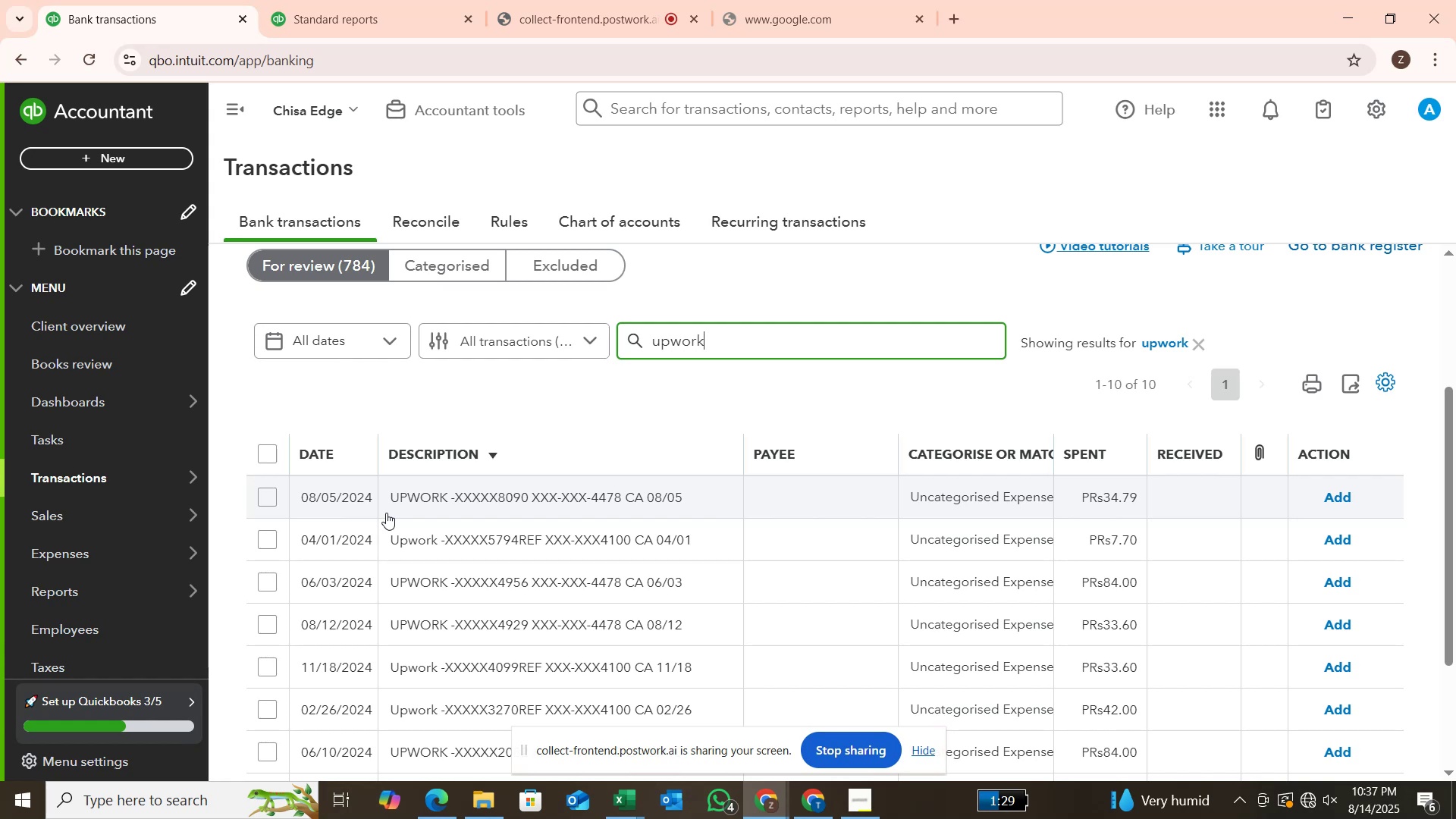 
wait(38.16)
 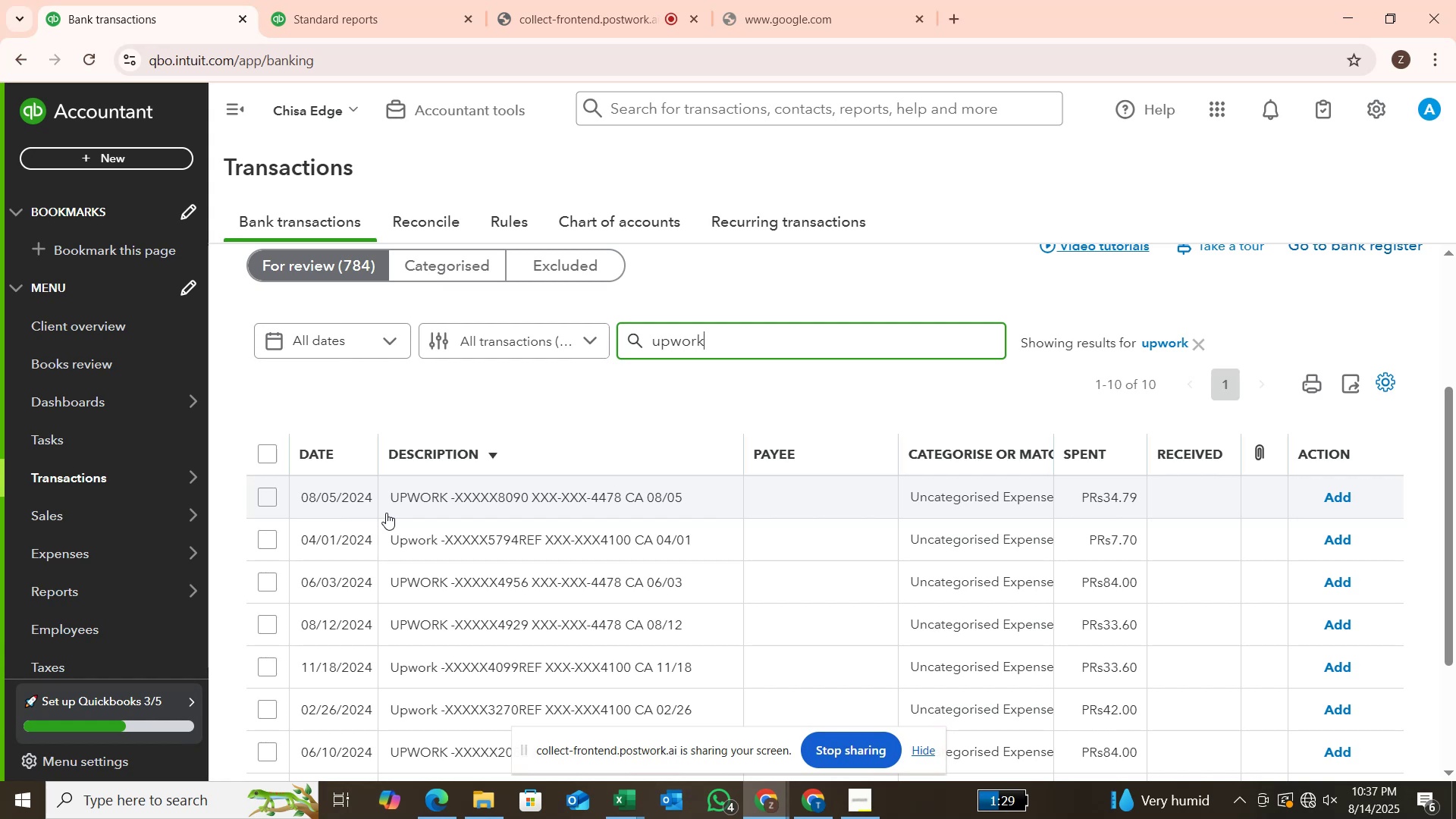 
left_click([748, 20])
 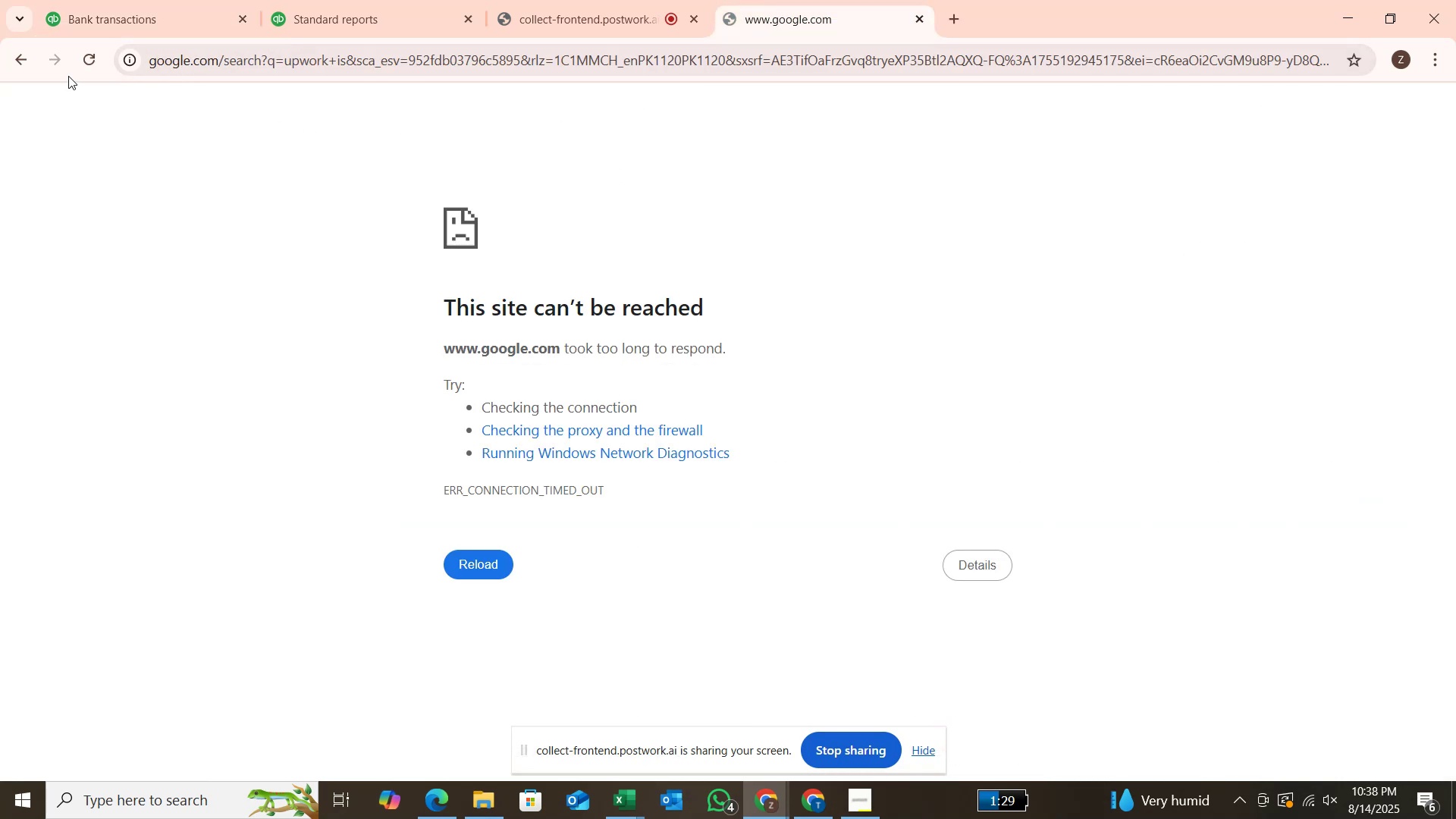 
left_click([93, 55])
 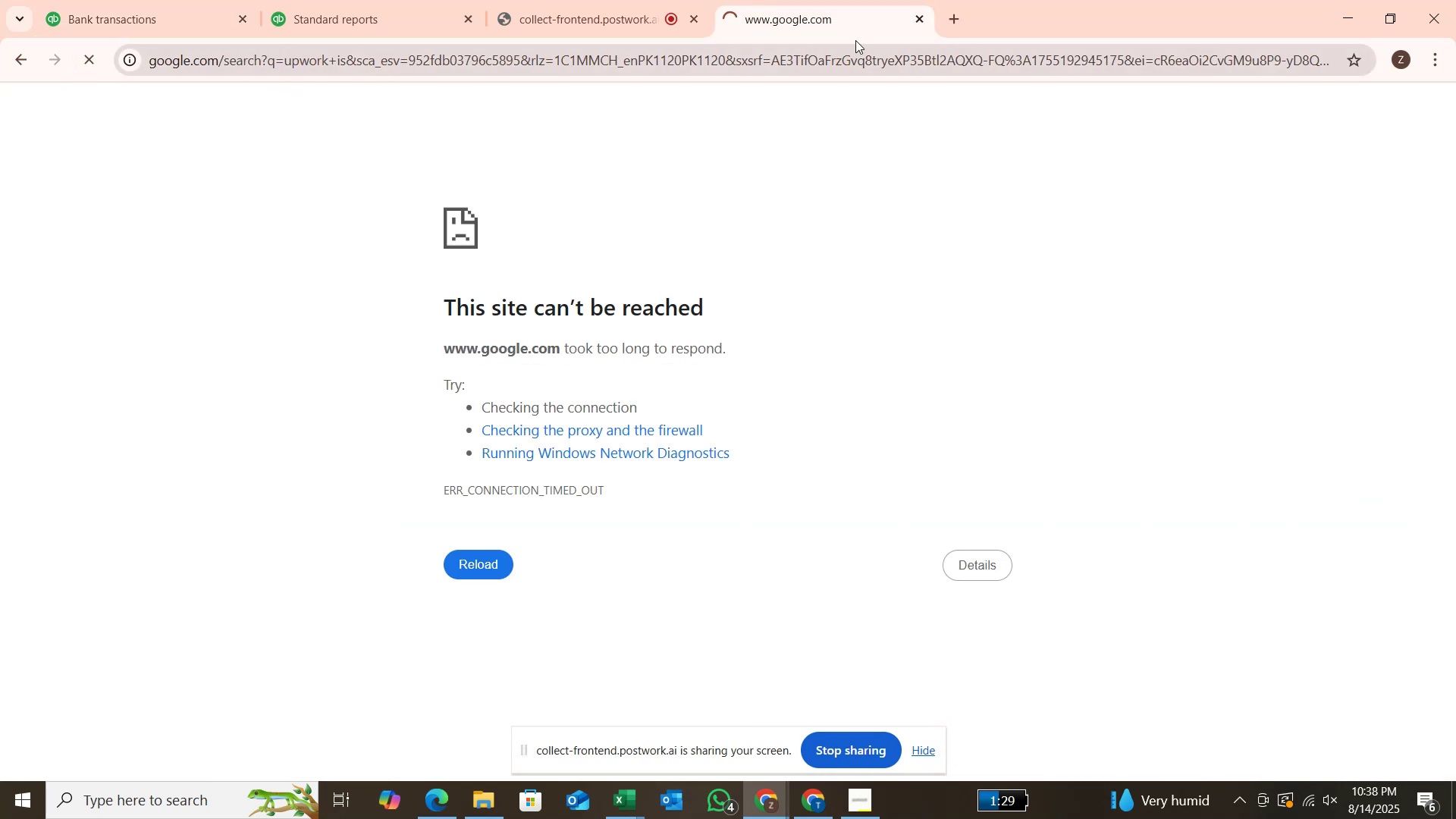 
left_click([917, 18])
 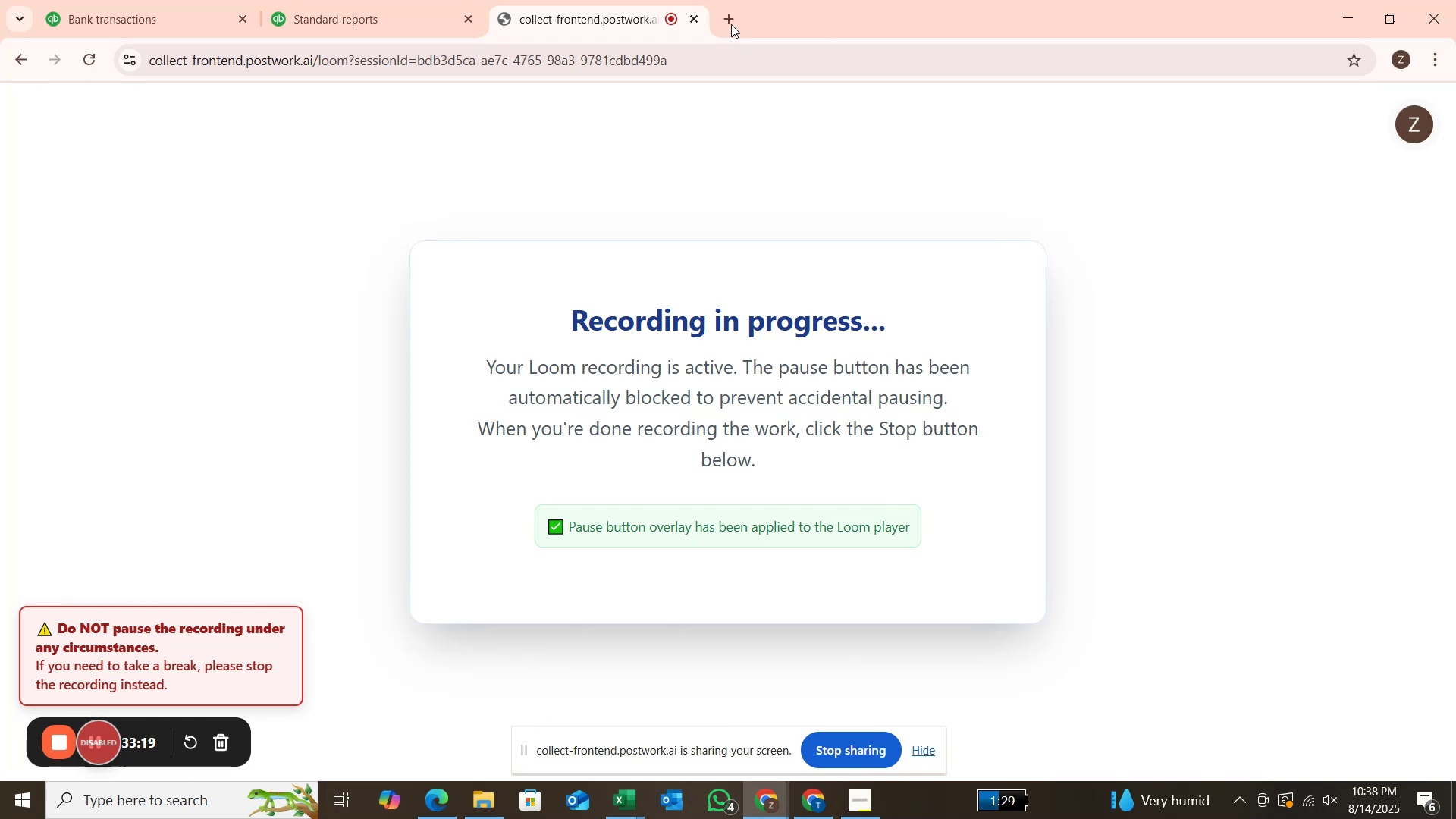 
left_click([730, 20])
 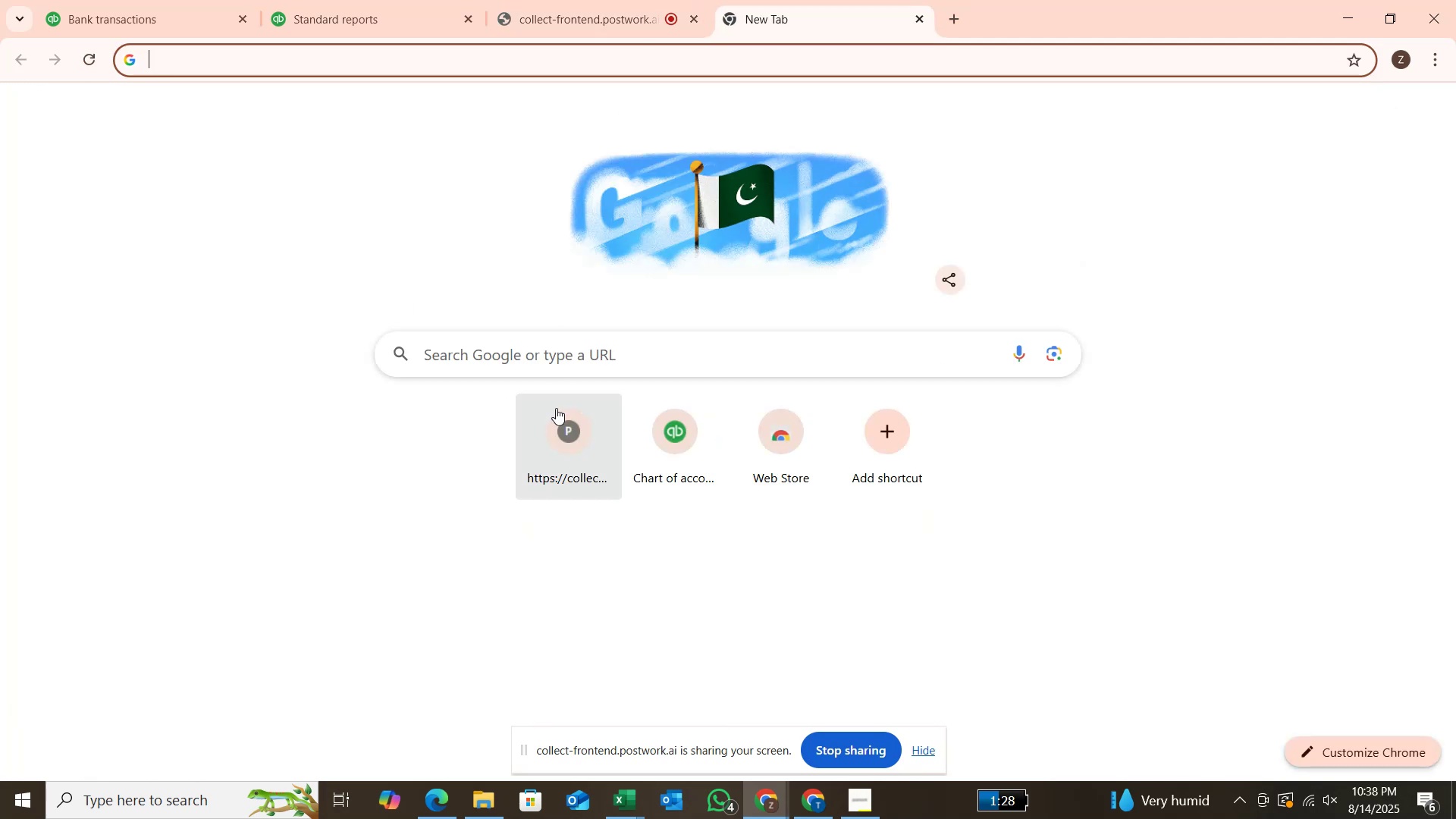 
left_click([566, 366])
 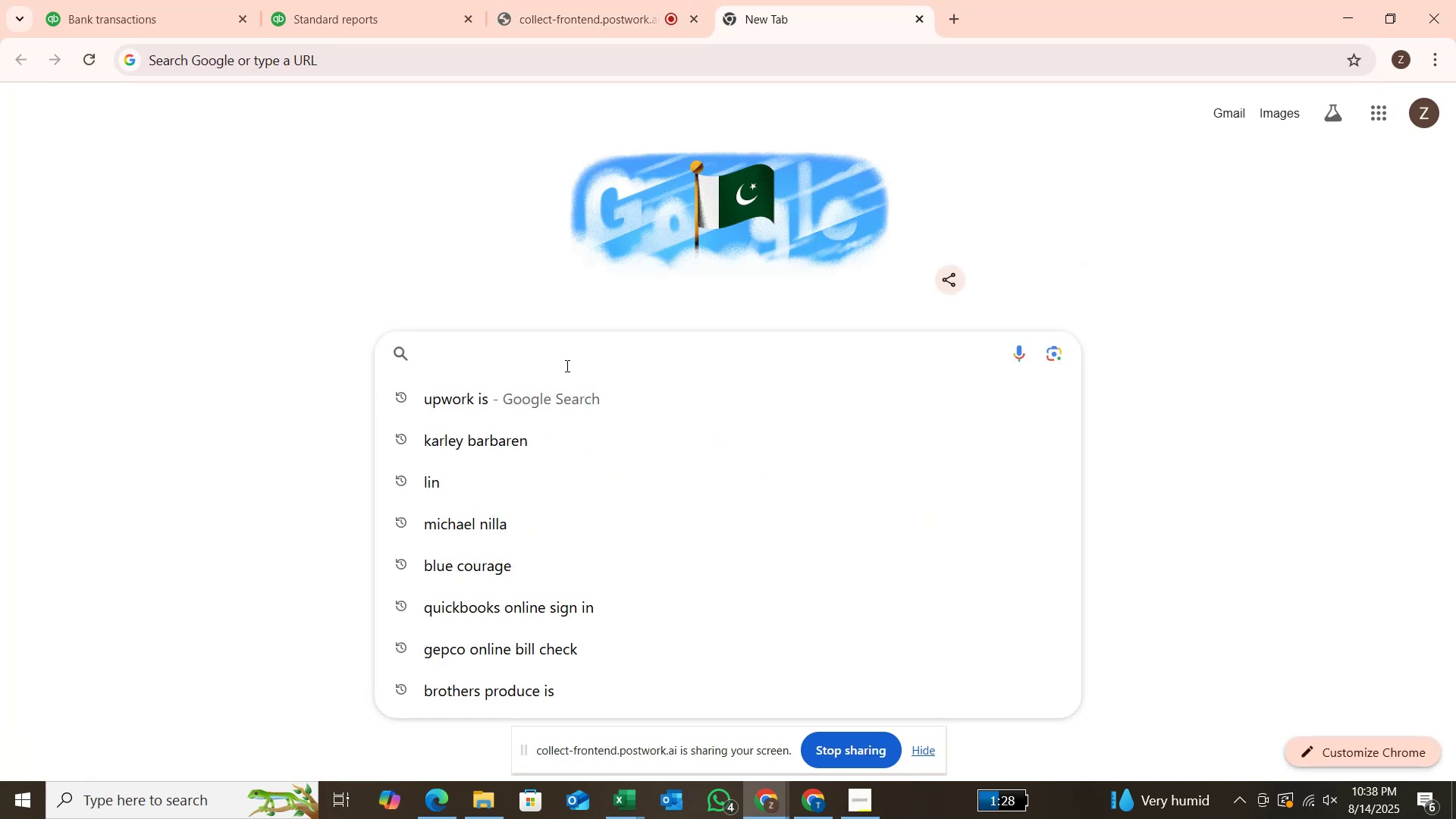 
type(what kind of woek )
key(Backspace)
key(Backspace)
type(rk )
key(Backspace)
key(Backspace)
key(Backspace)
key(Backspace)
type(rk is on upwoe)
key(Backspace)
type(rk)
 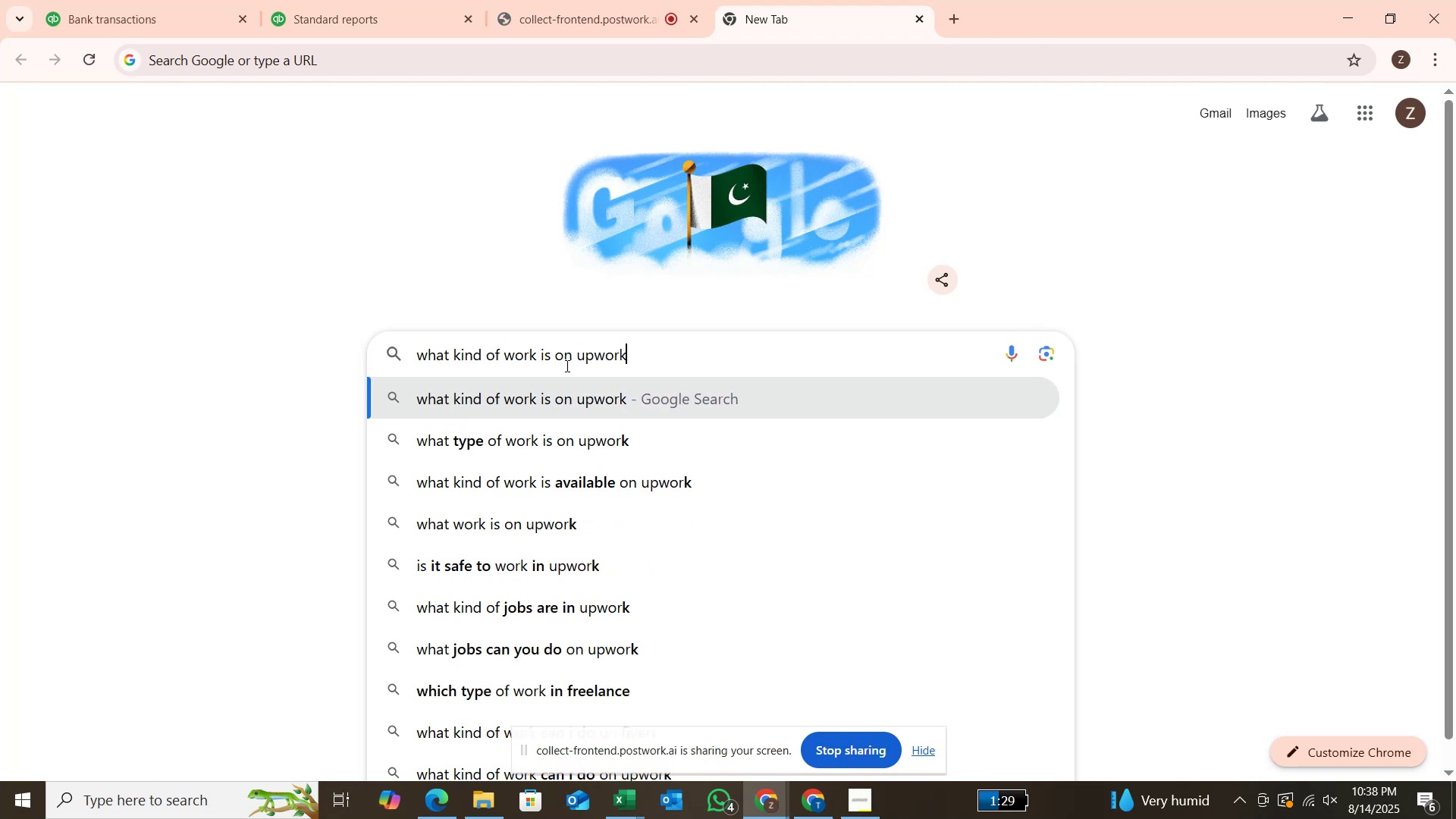 
key(Enter)
 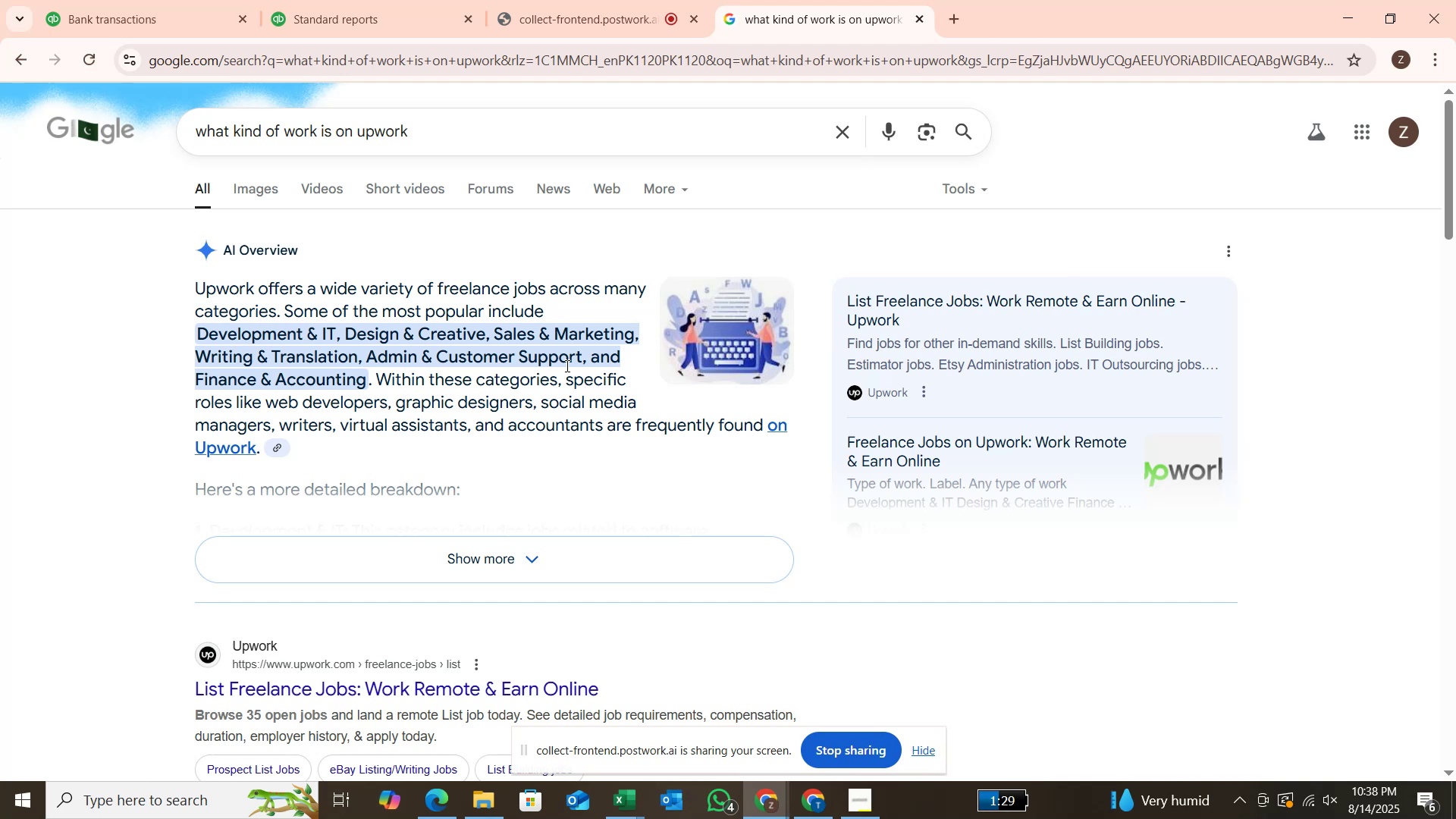 
wait(16.49)
 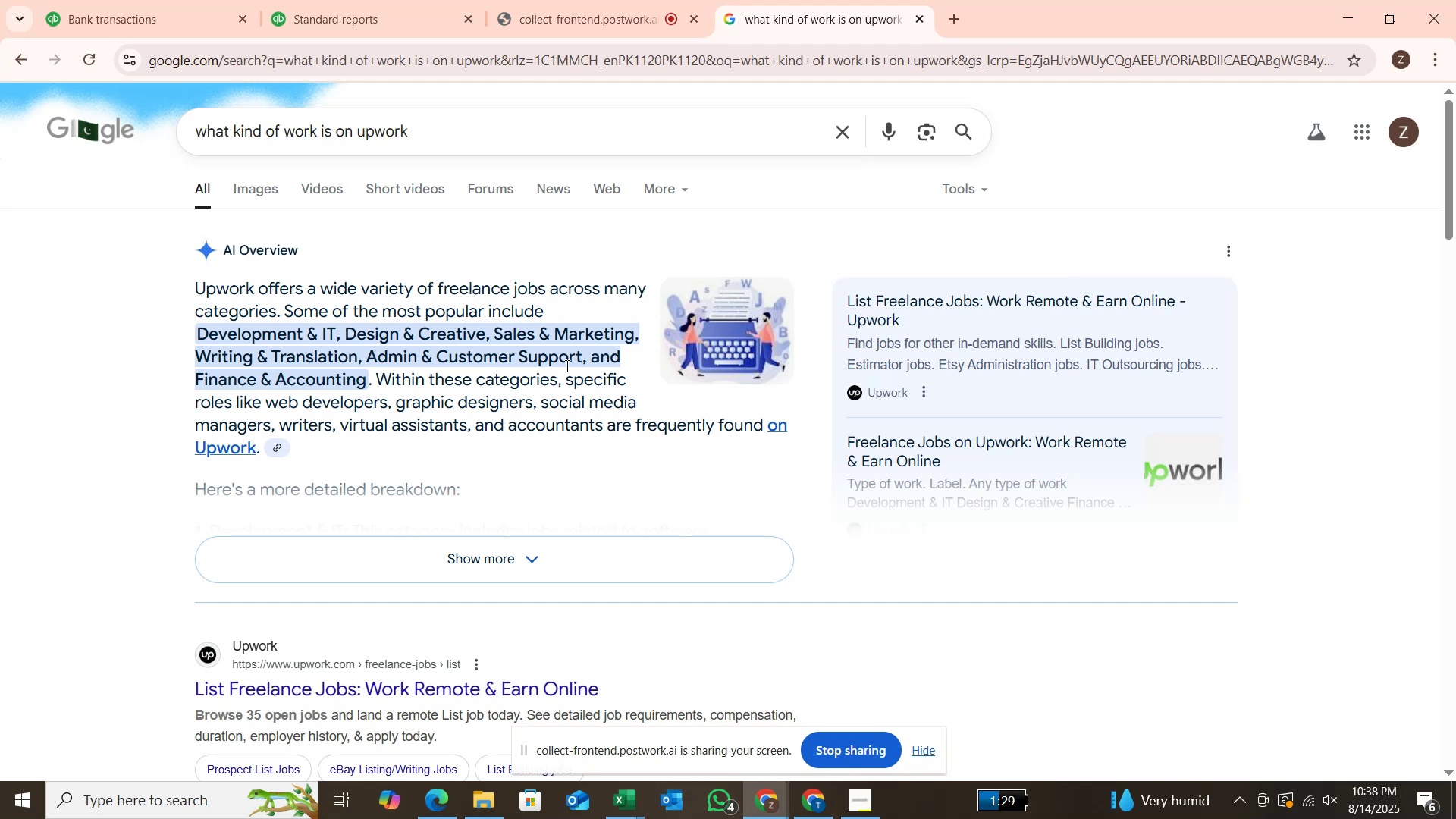 
left_click([93, 14])
 